 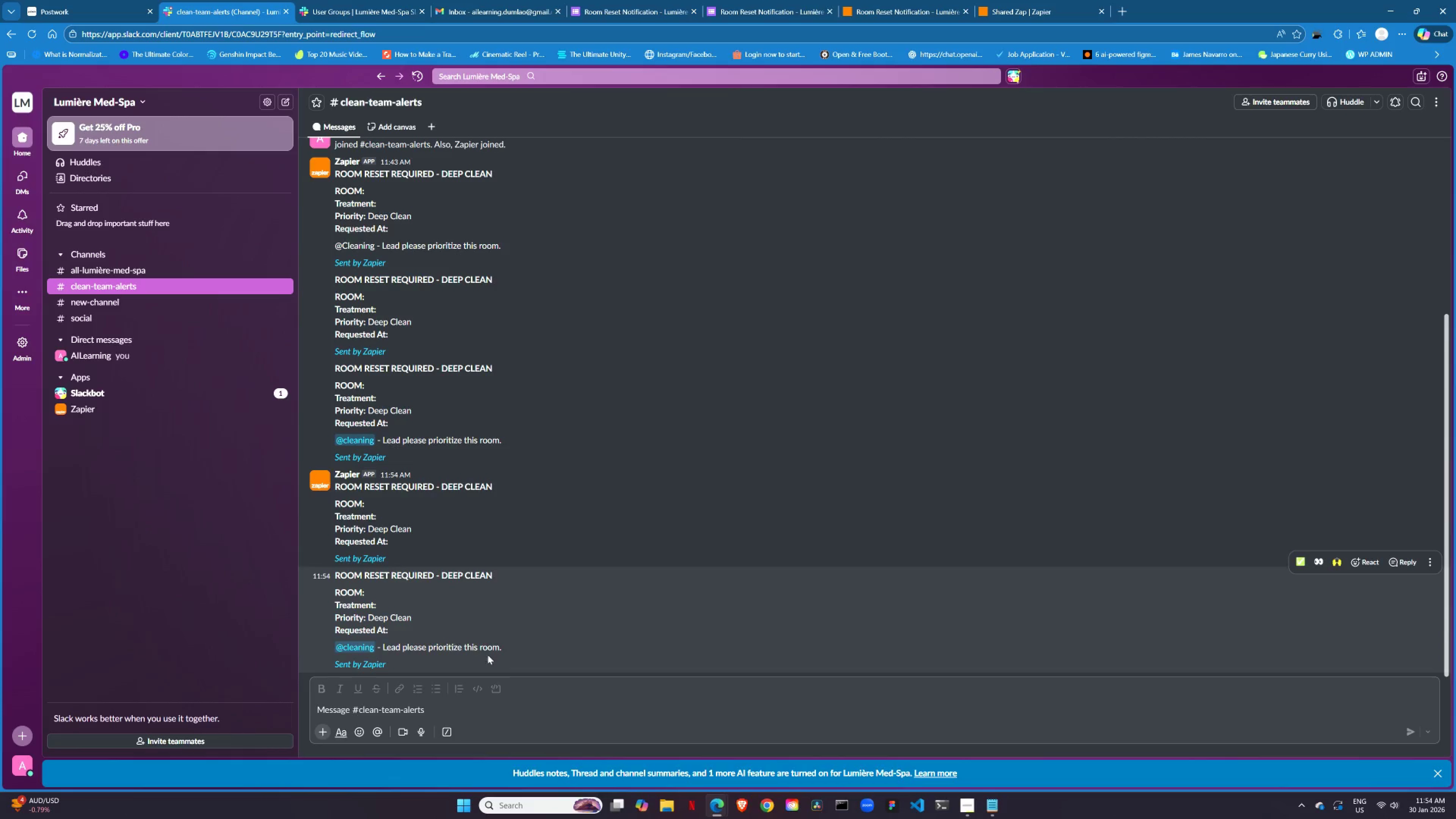 
left_click([1019, 8])
 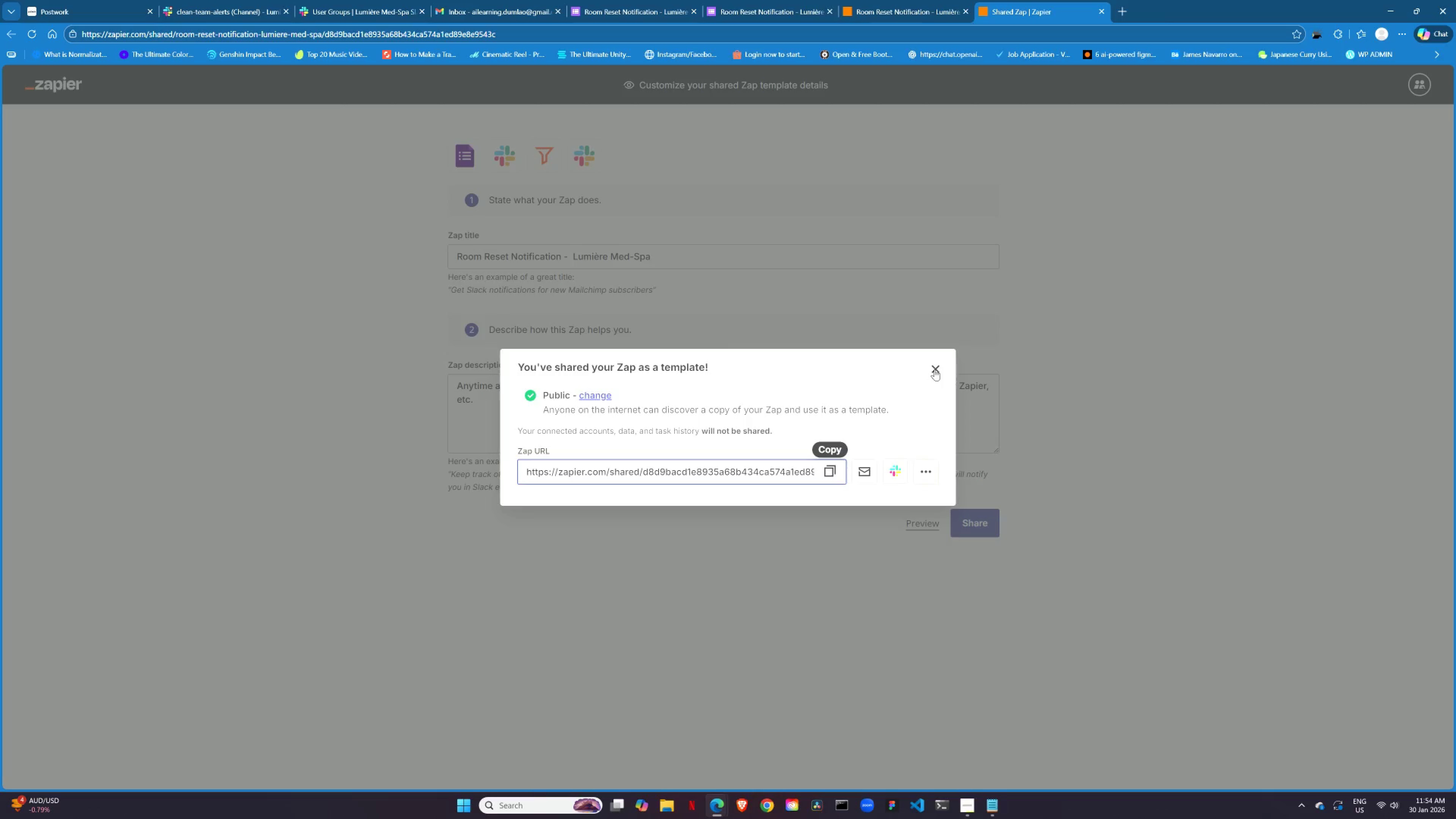 
left_click([935, 369])
 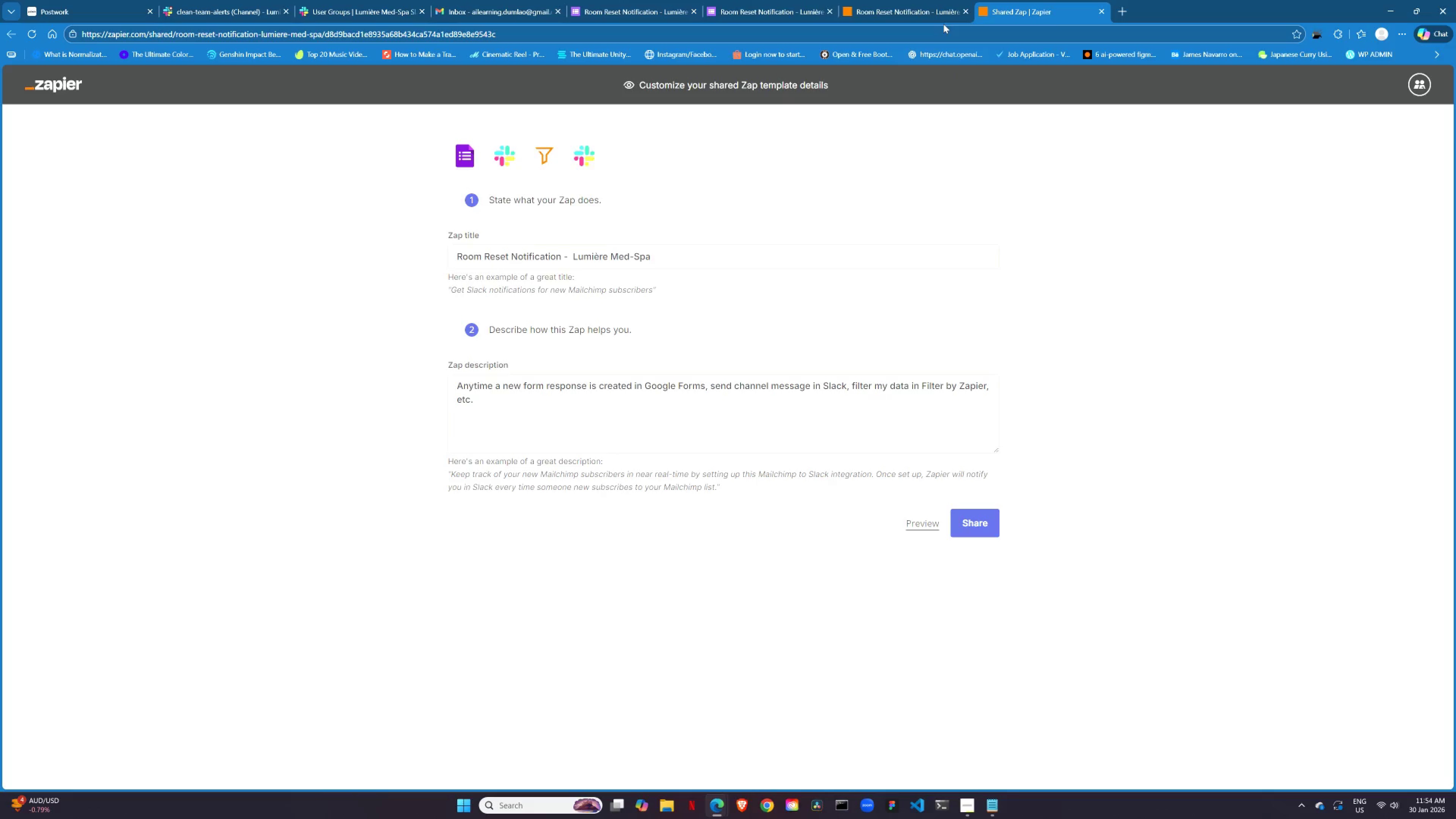 
left_click([910, 12])
 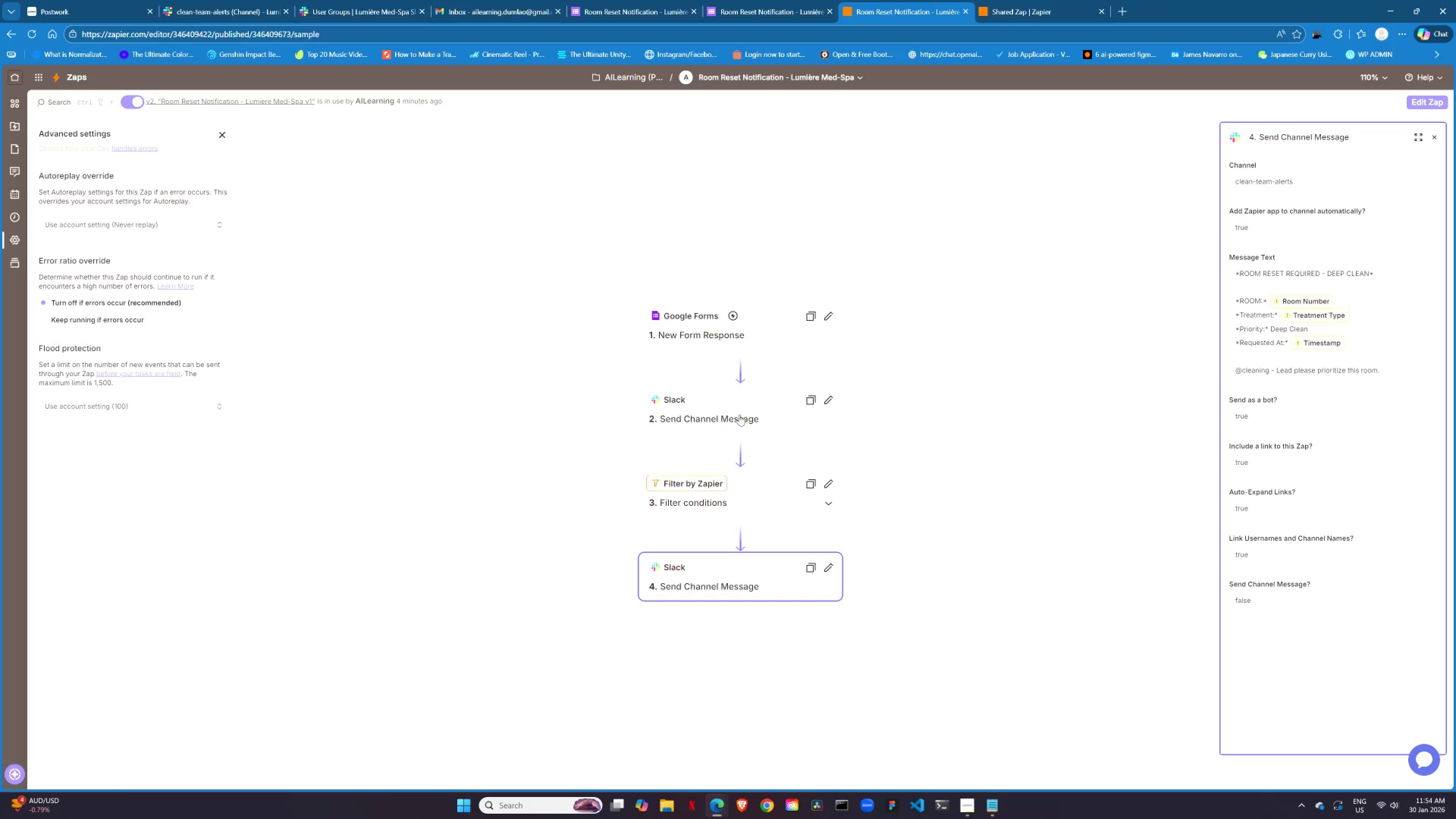 
left_click([738, 332])
 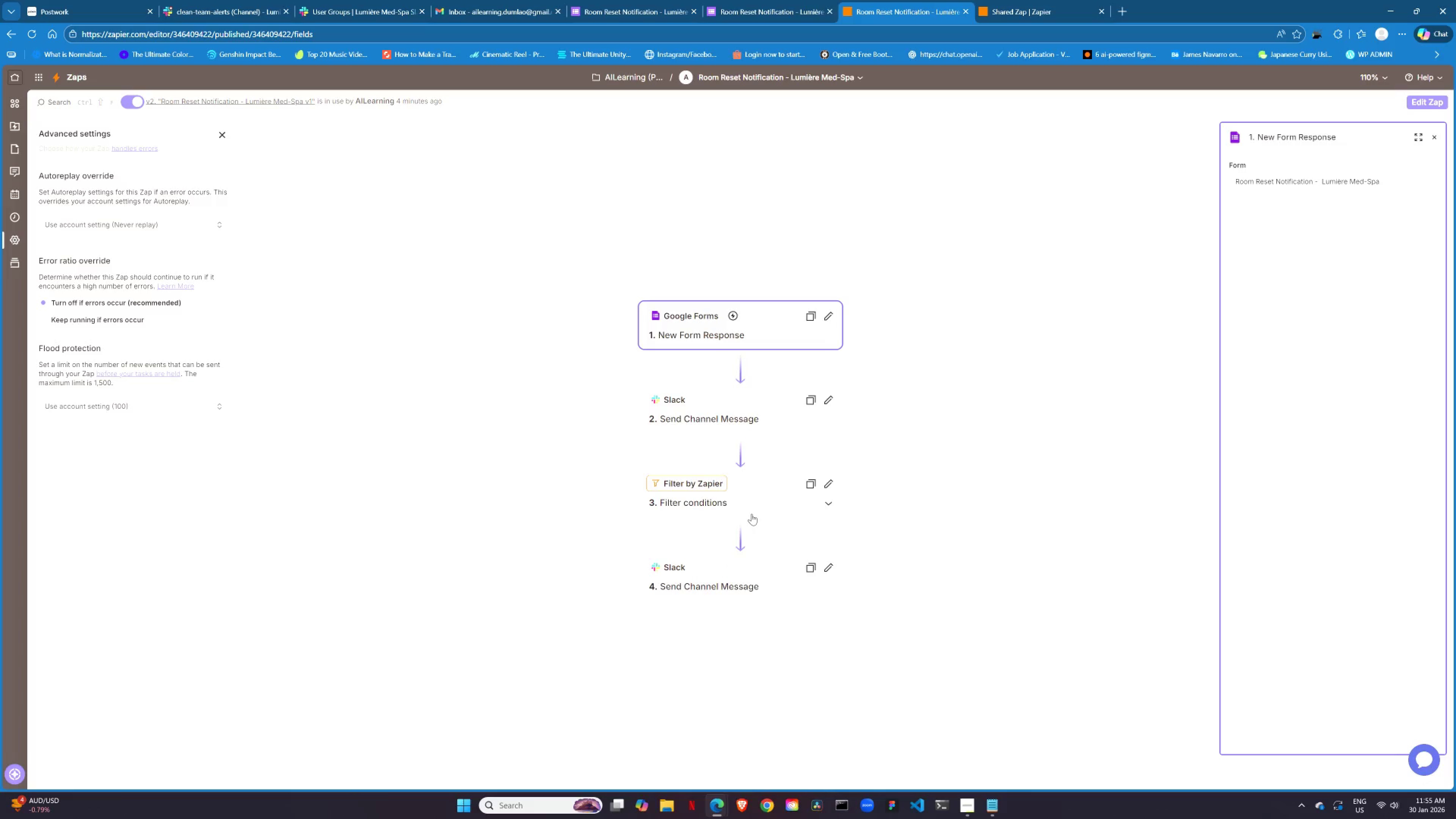 
wait(6.19)
 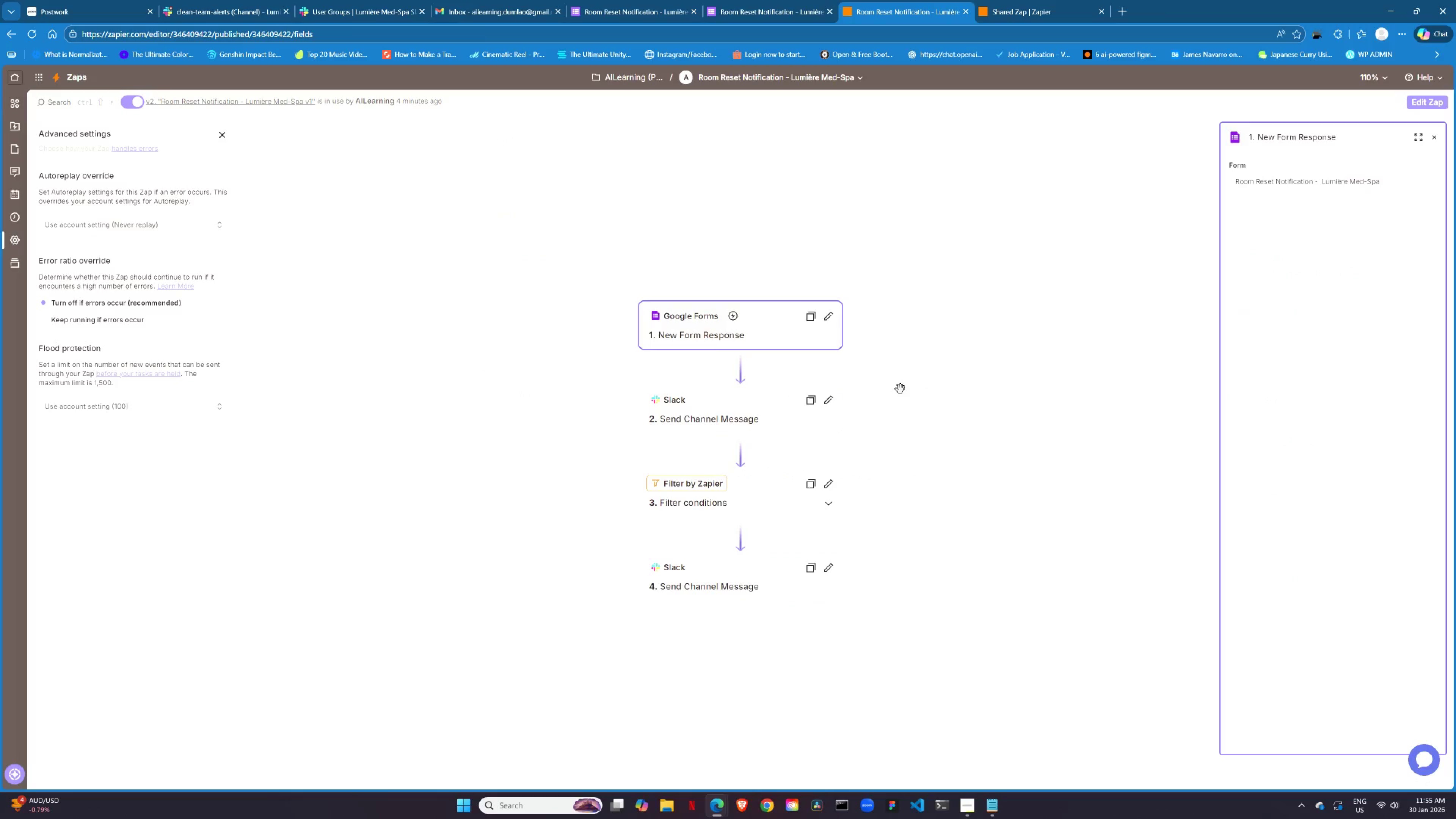 
left_click([732, 419])
 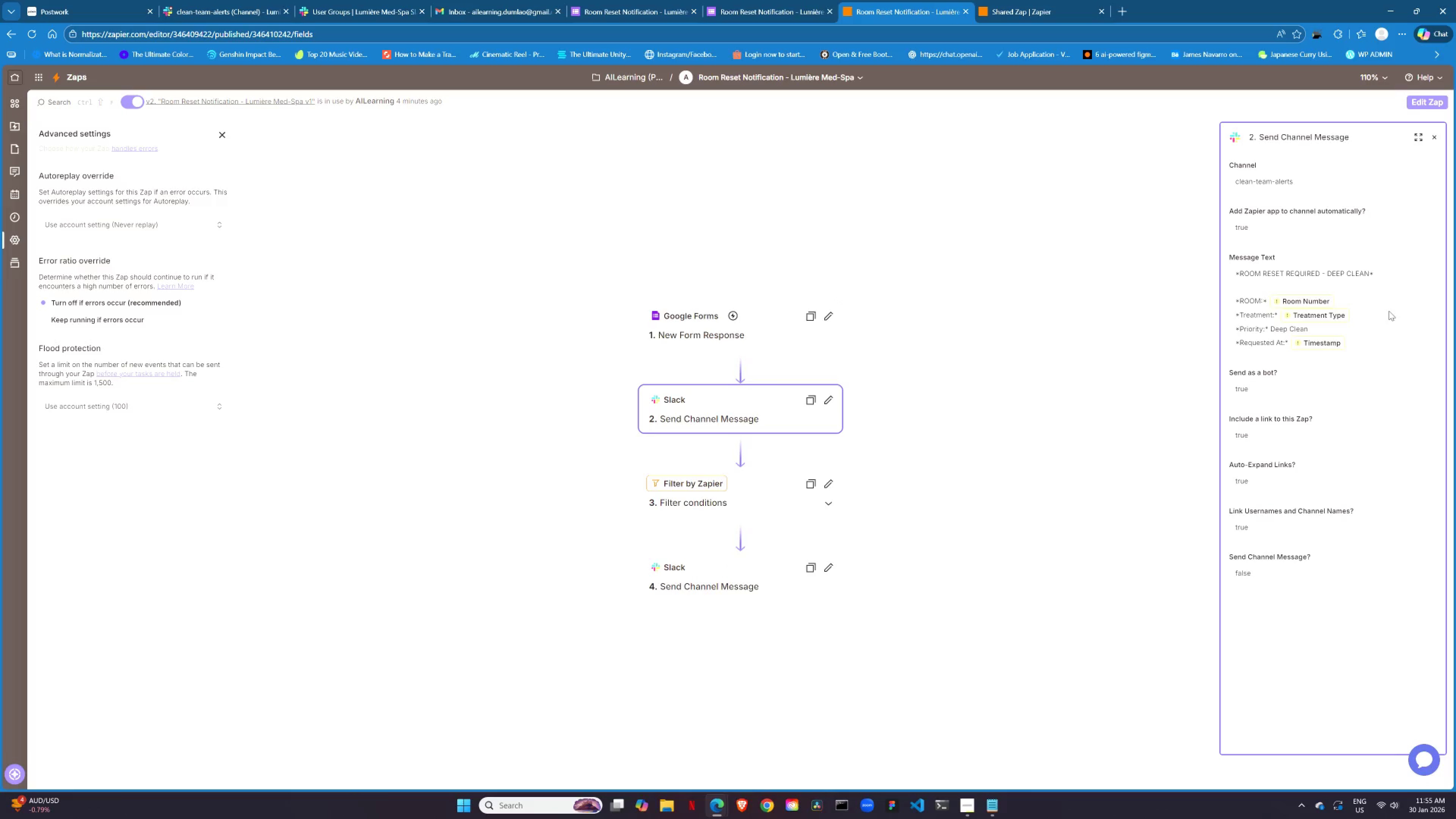 
left_click([1291, 301])
 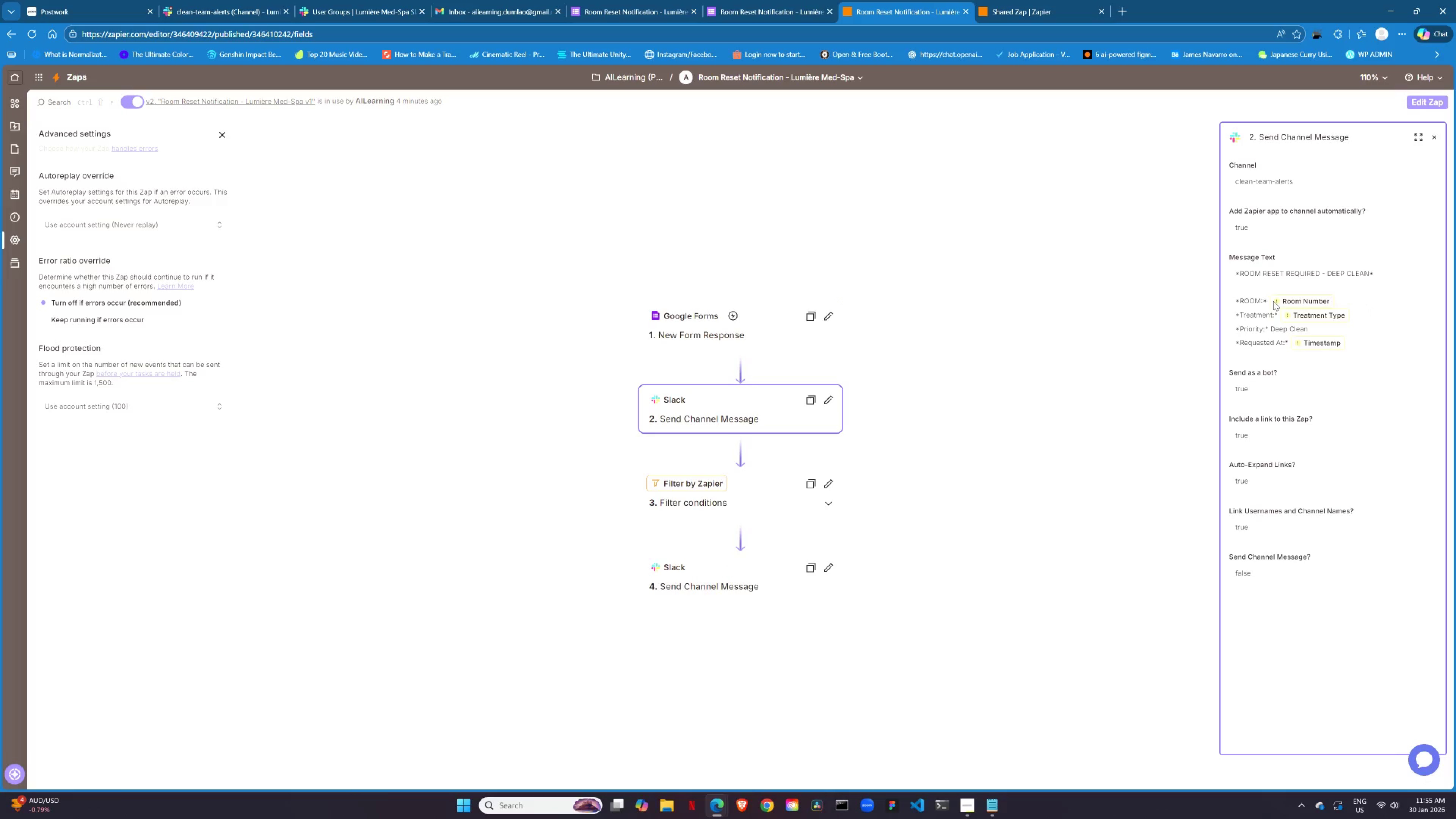 
double_click([1275, 301])
 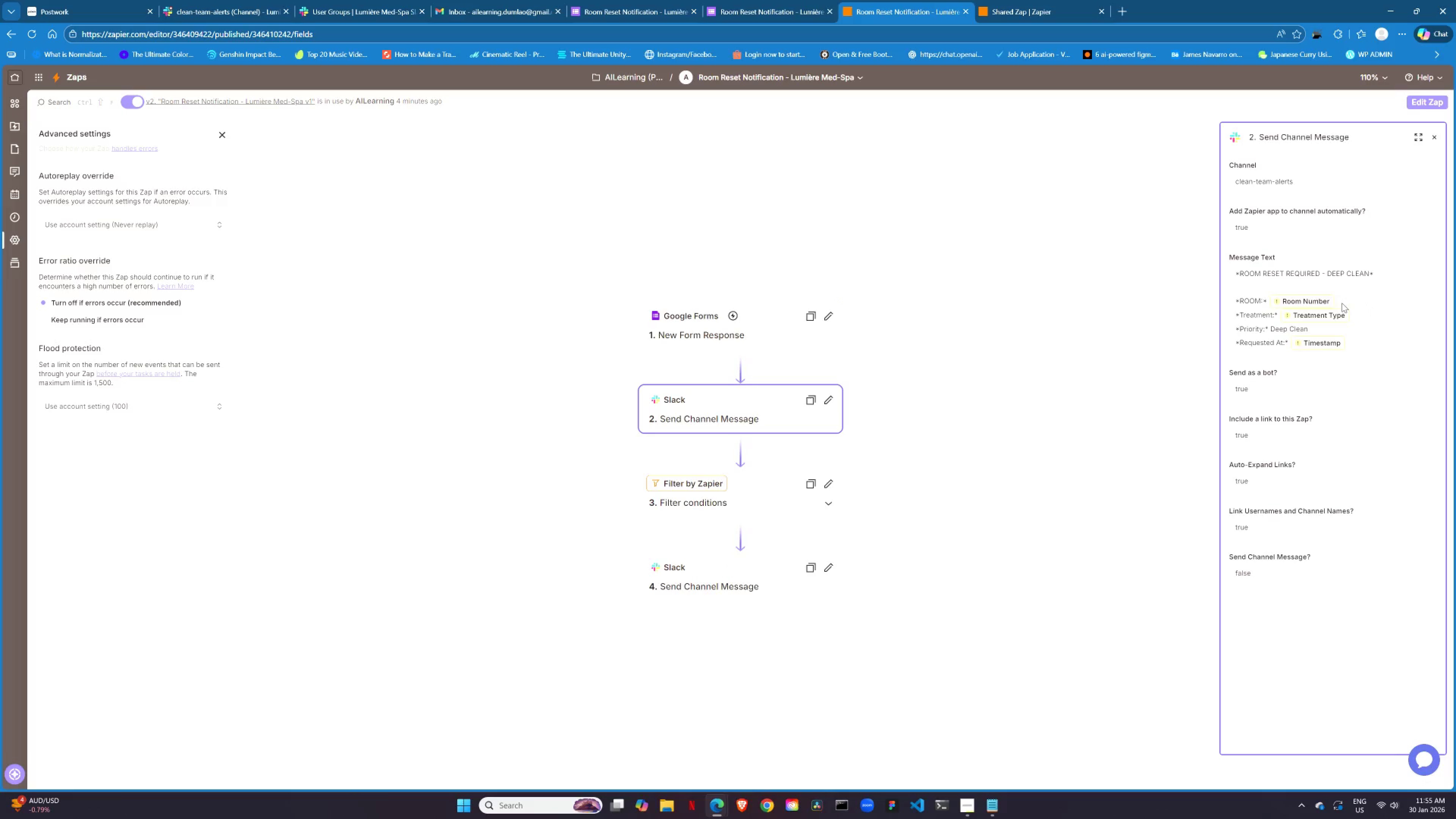 
double_click([1324, 300])
 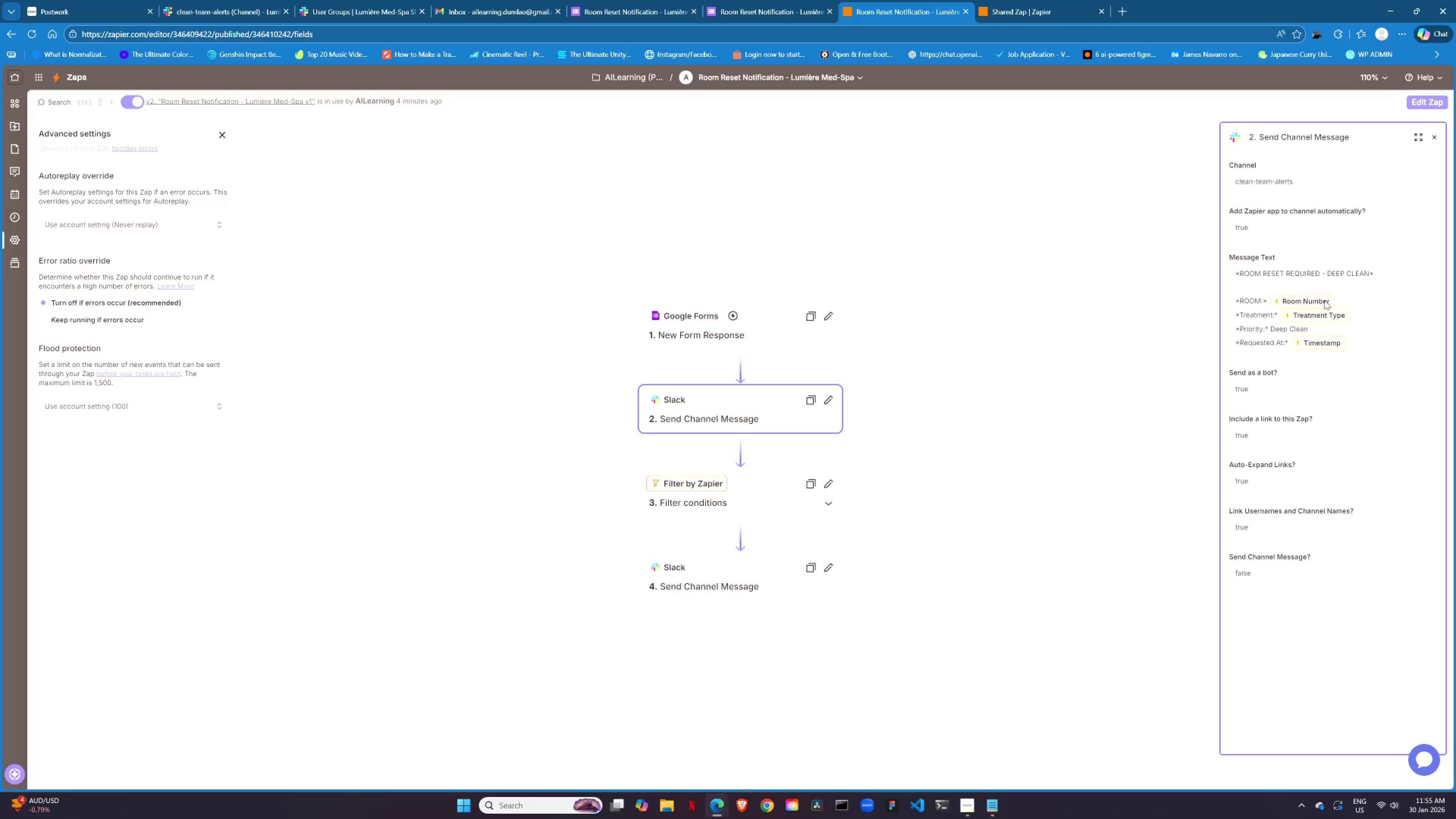 
triple_click([1324, 300])
 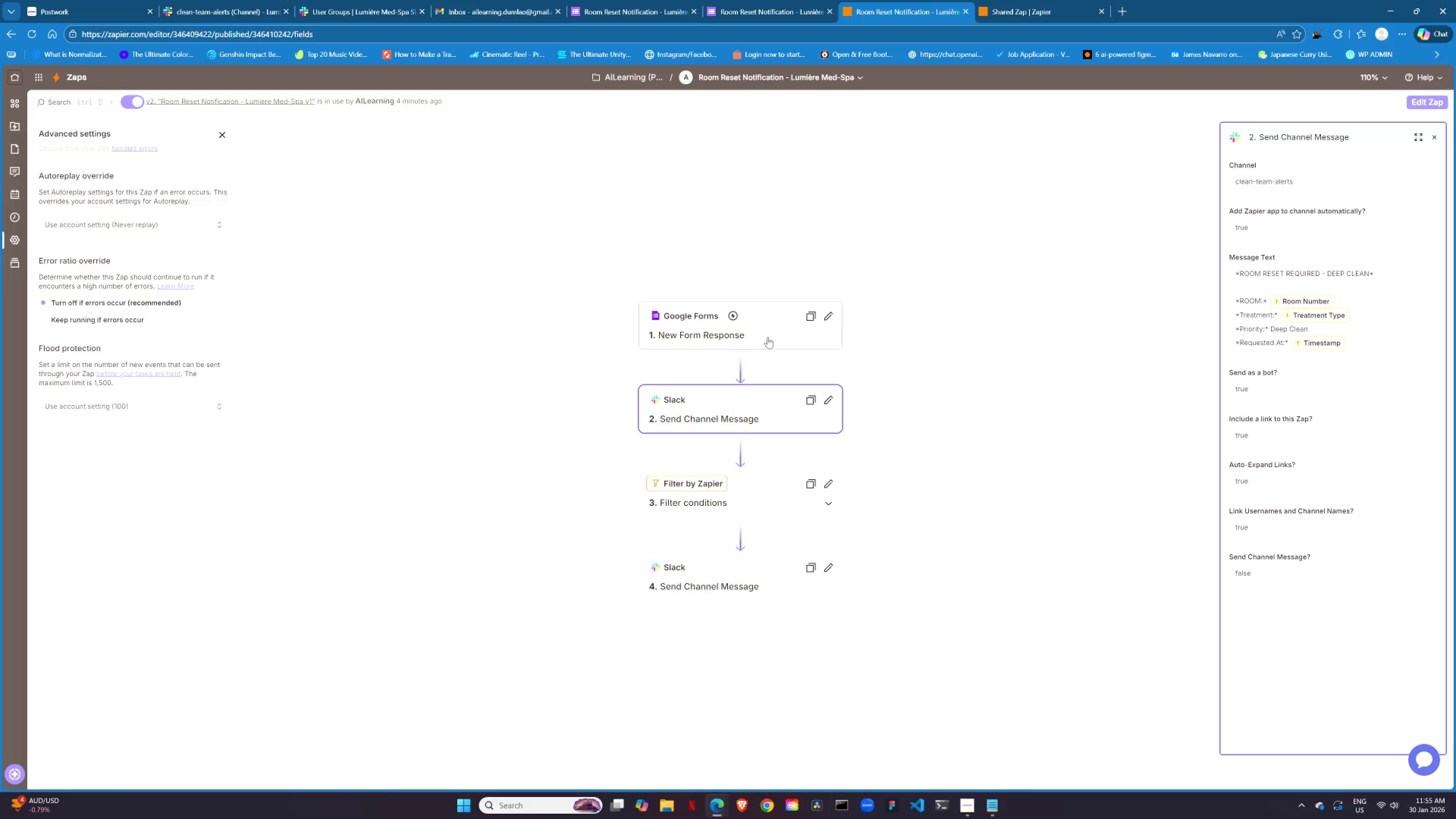 
left_click([768, 337])
 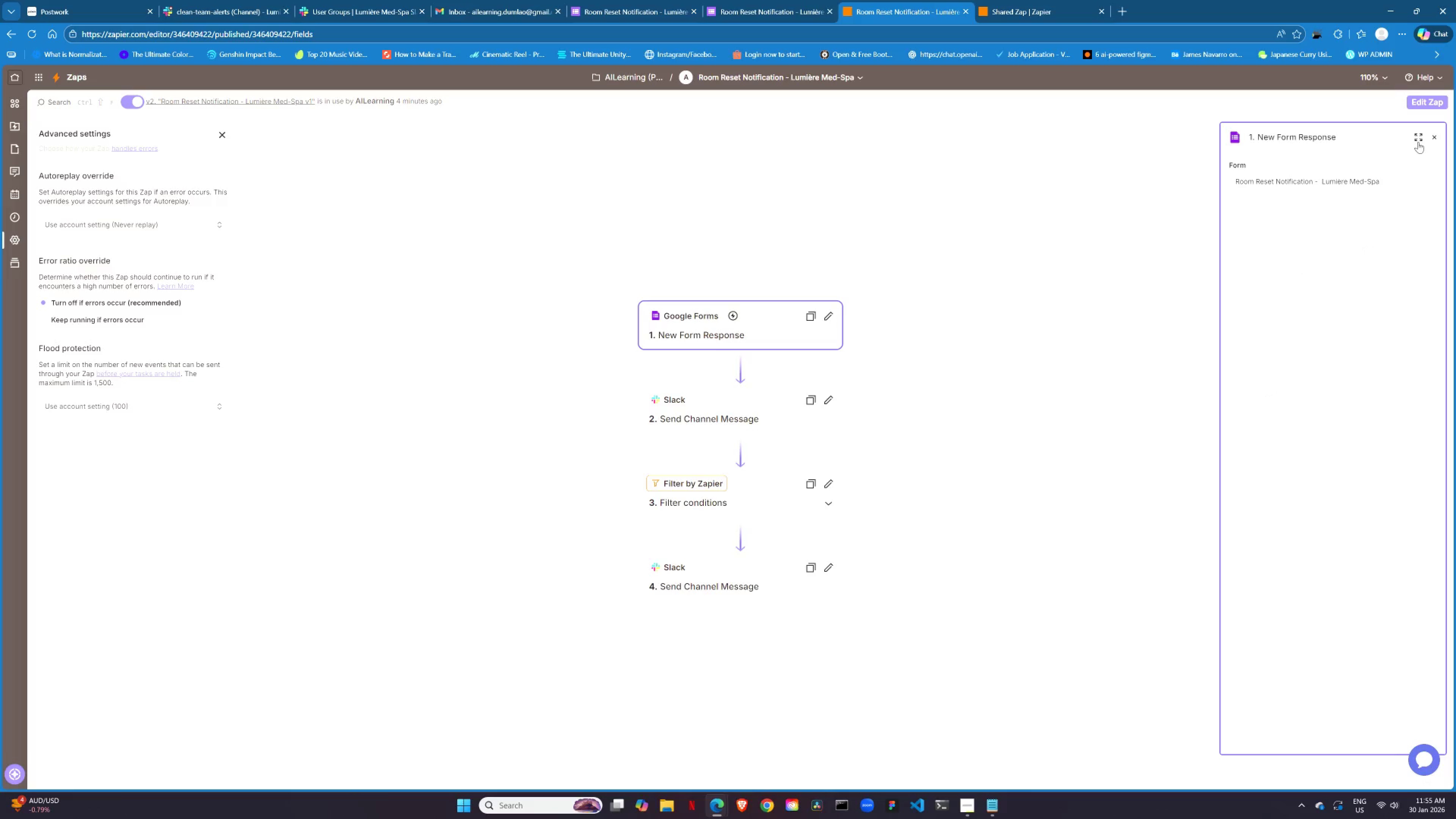 
wait(5.34)
 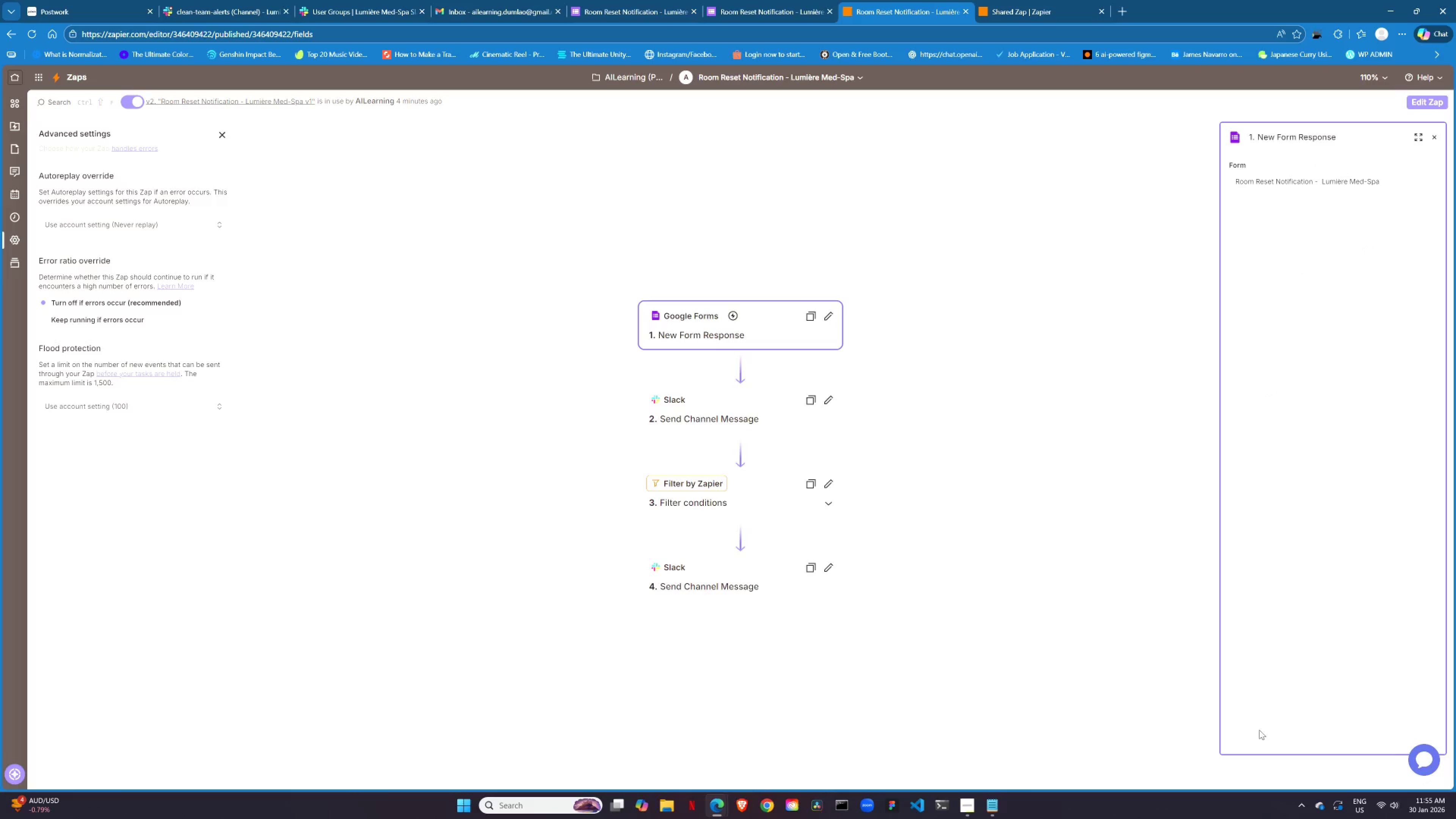 
left_click([1418, 142])
 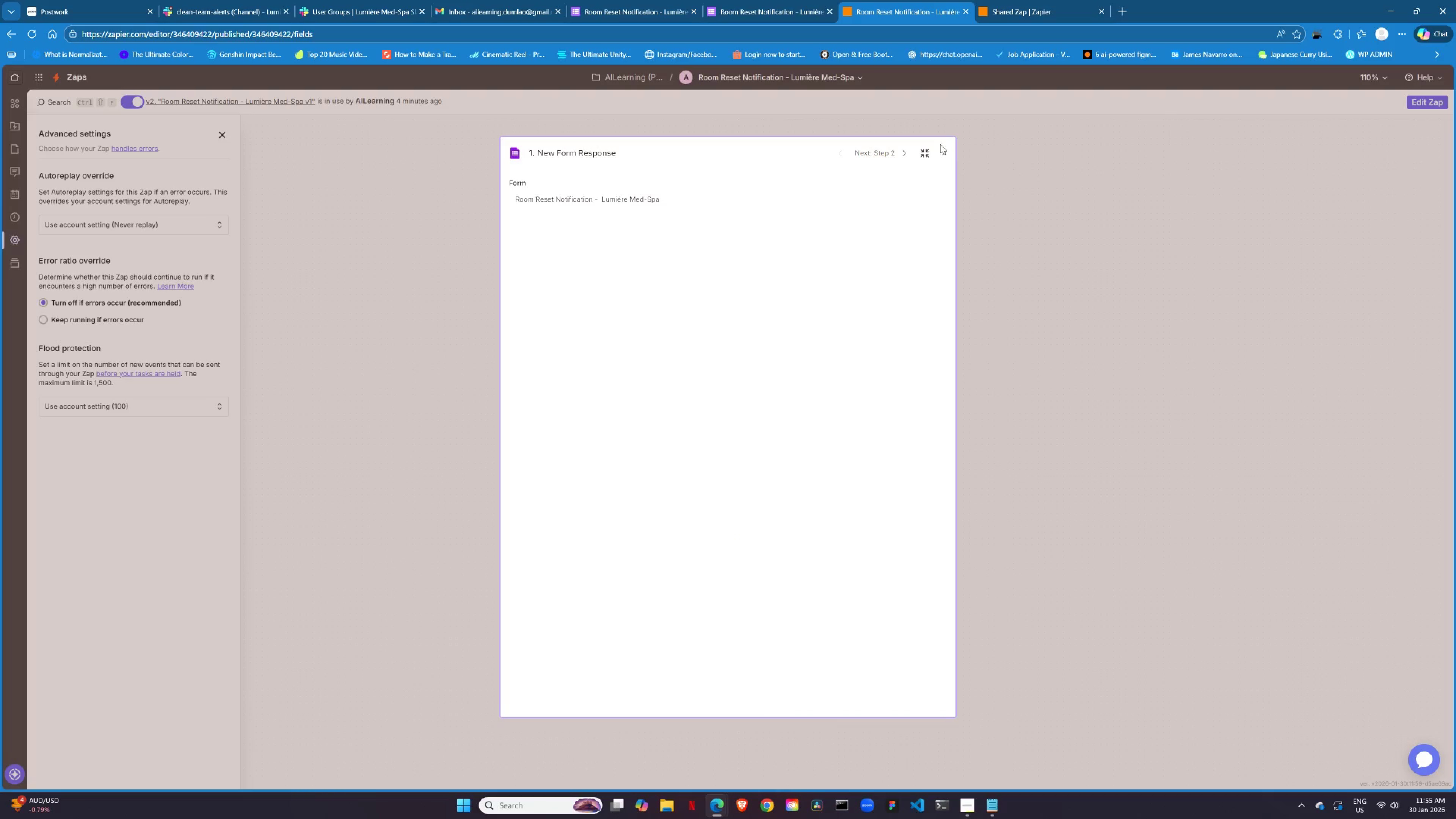 
left_click([941, 160])
 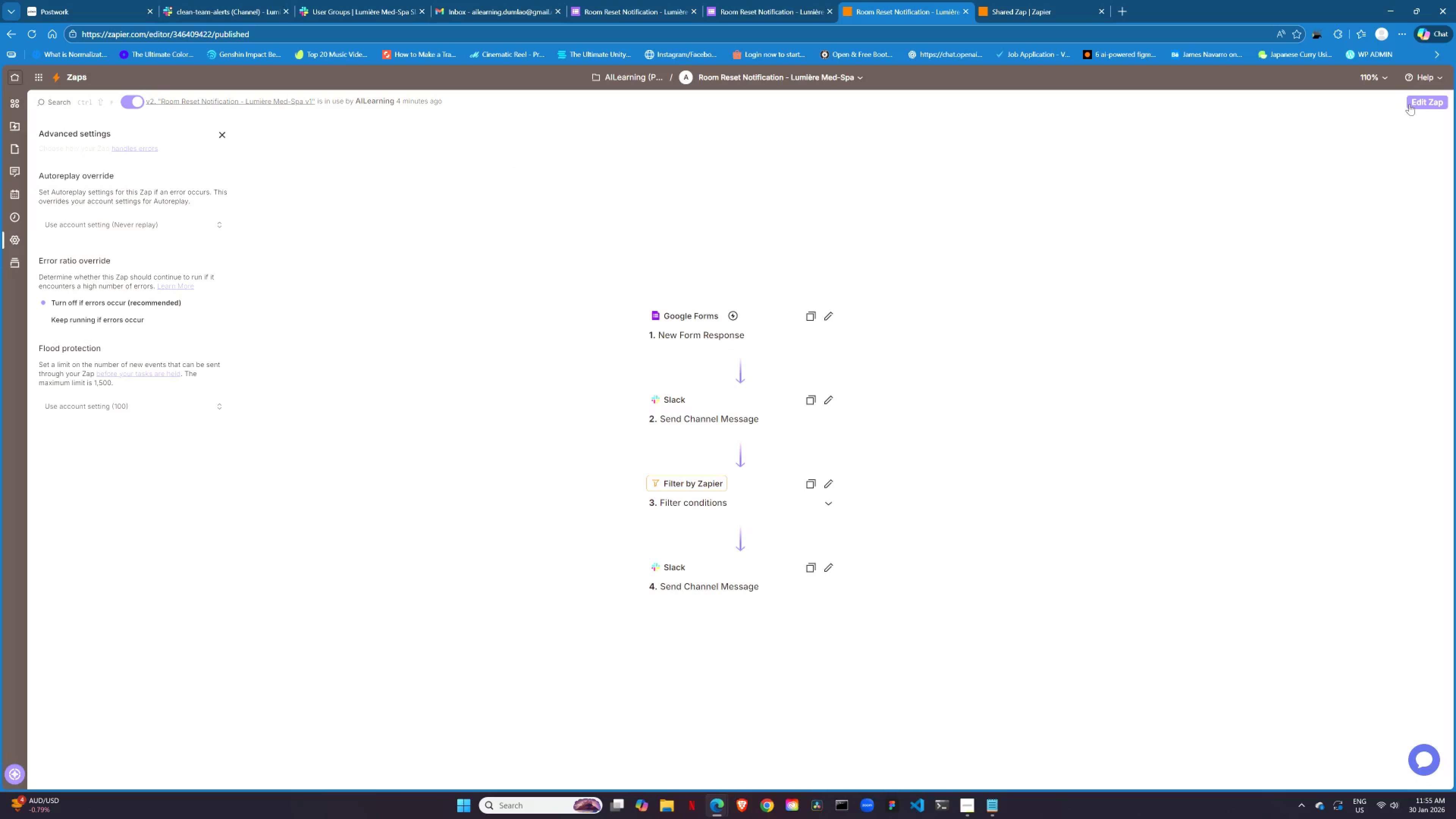 
left_click([1414, 103])
 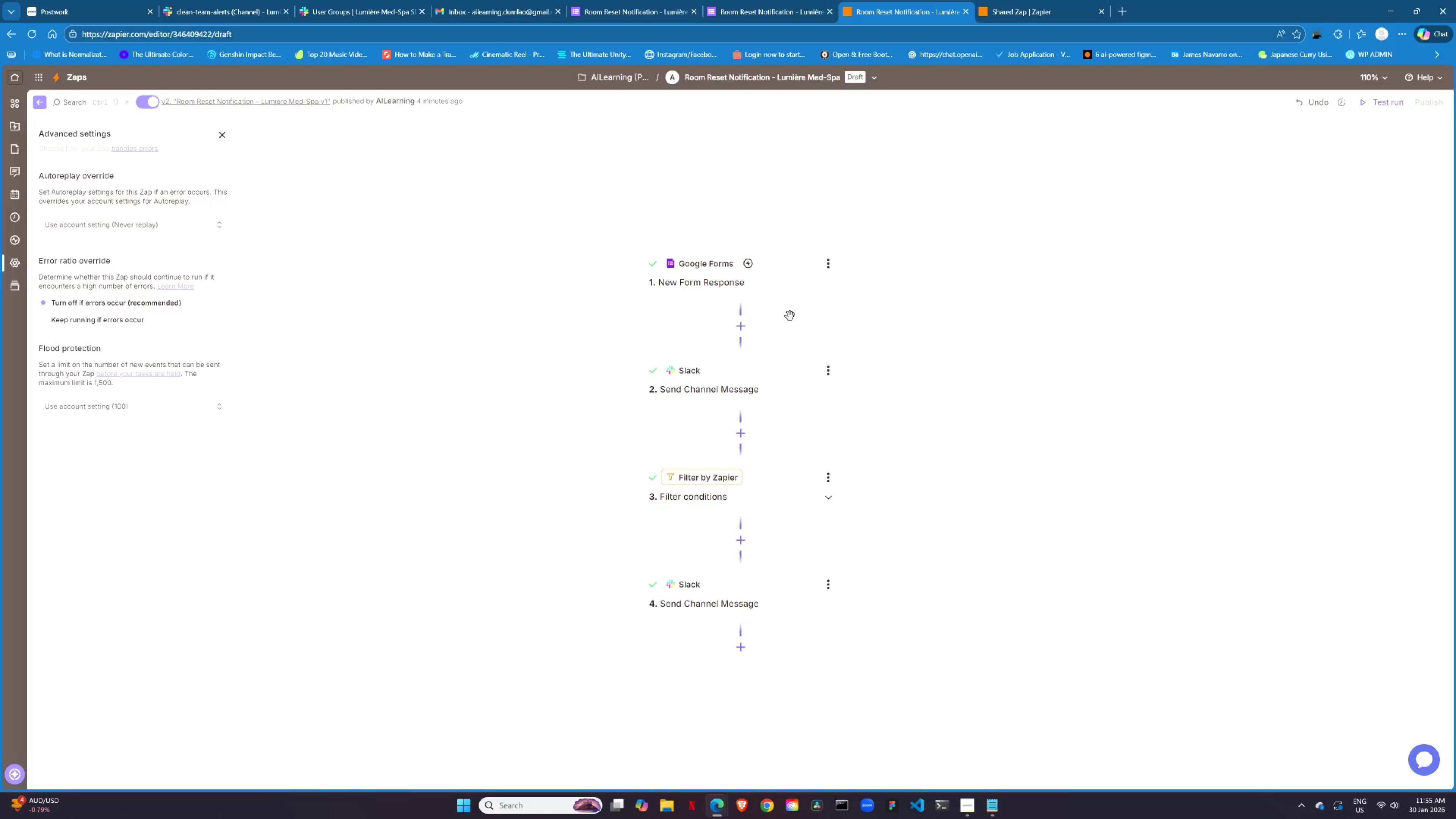 
wait(17.2)
 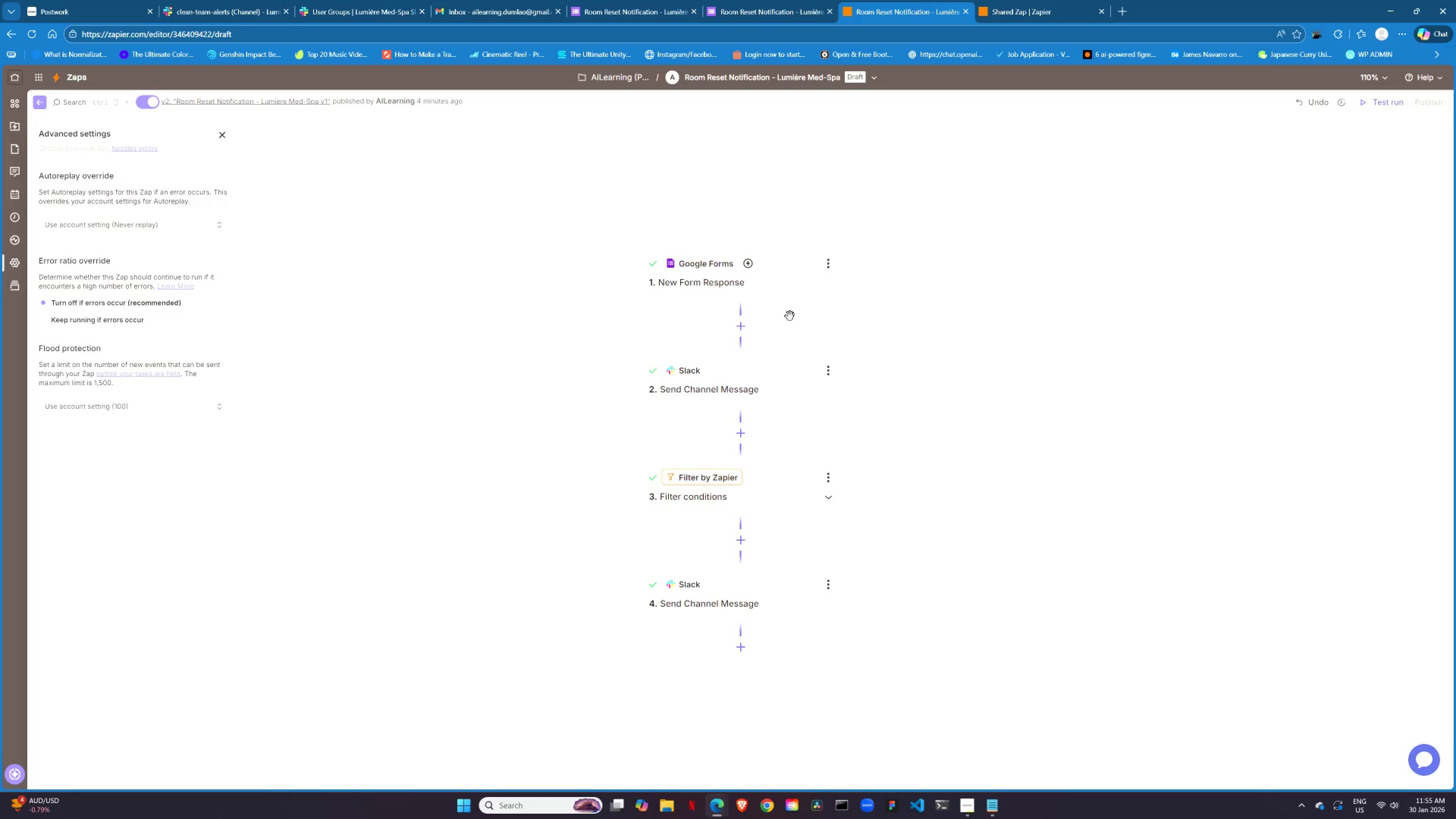 
left_click([764, 385])
 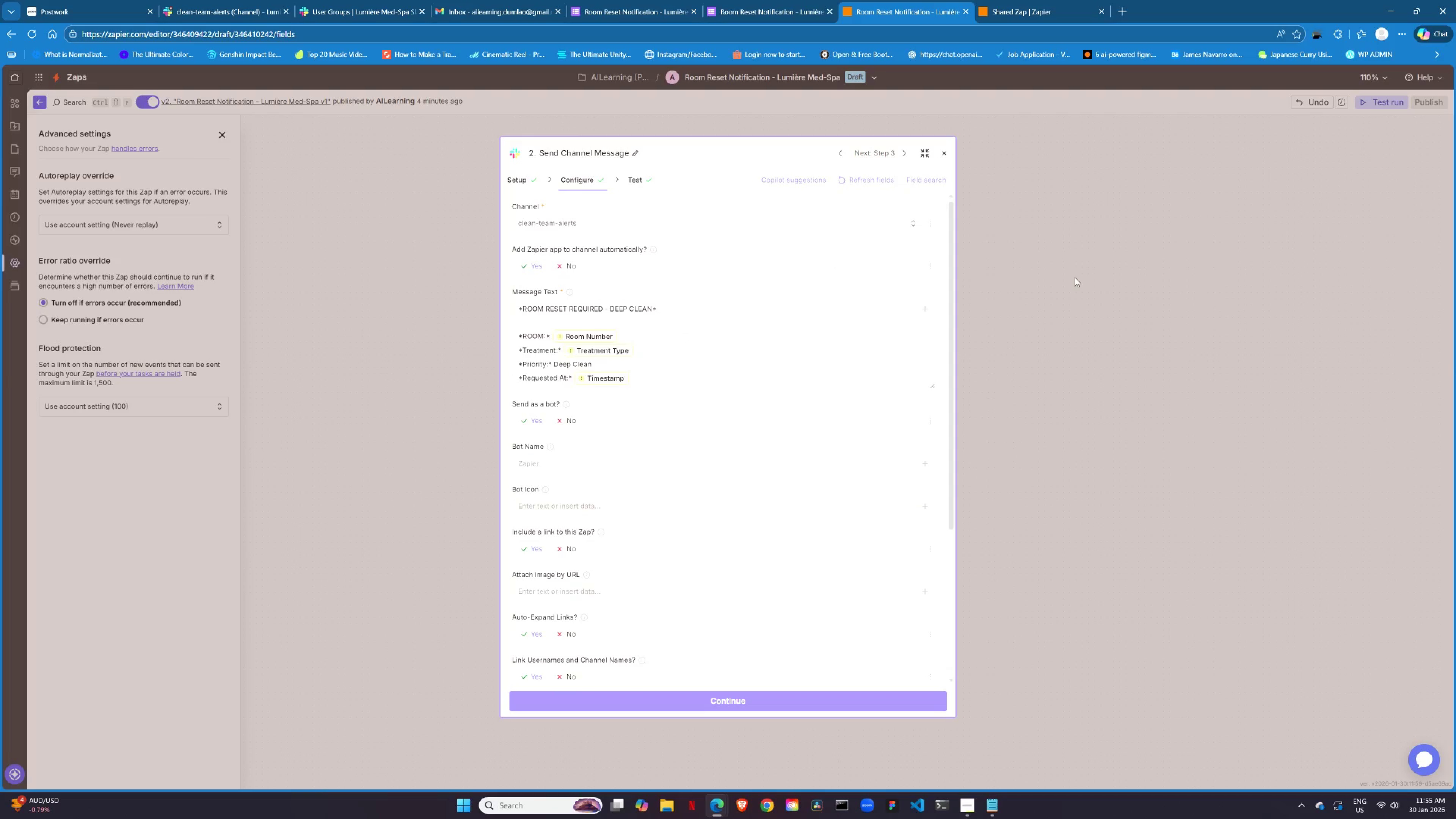 
wait(6.67)
 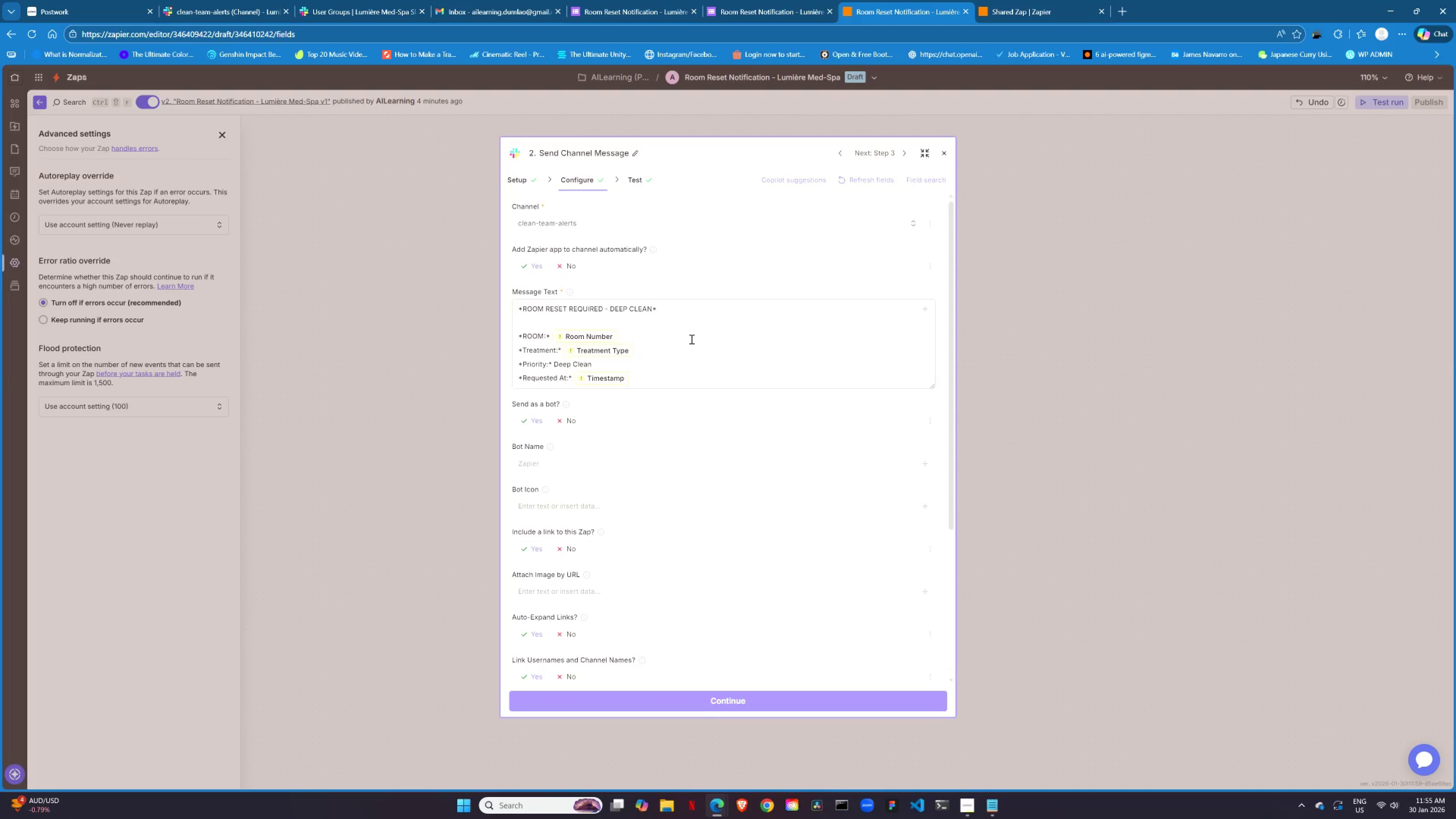 
left_click([588, 339])
 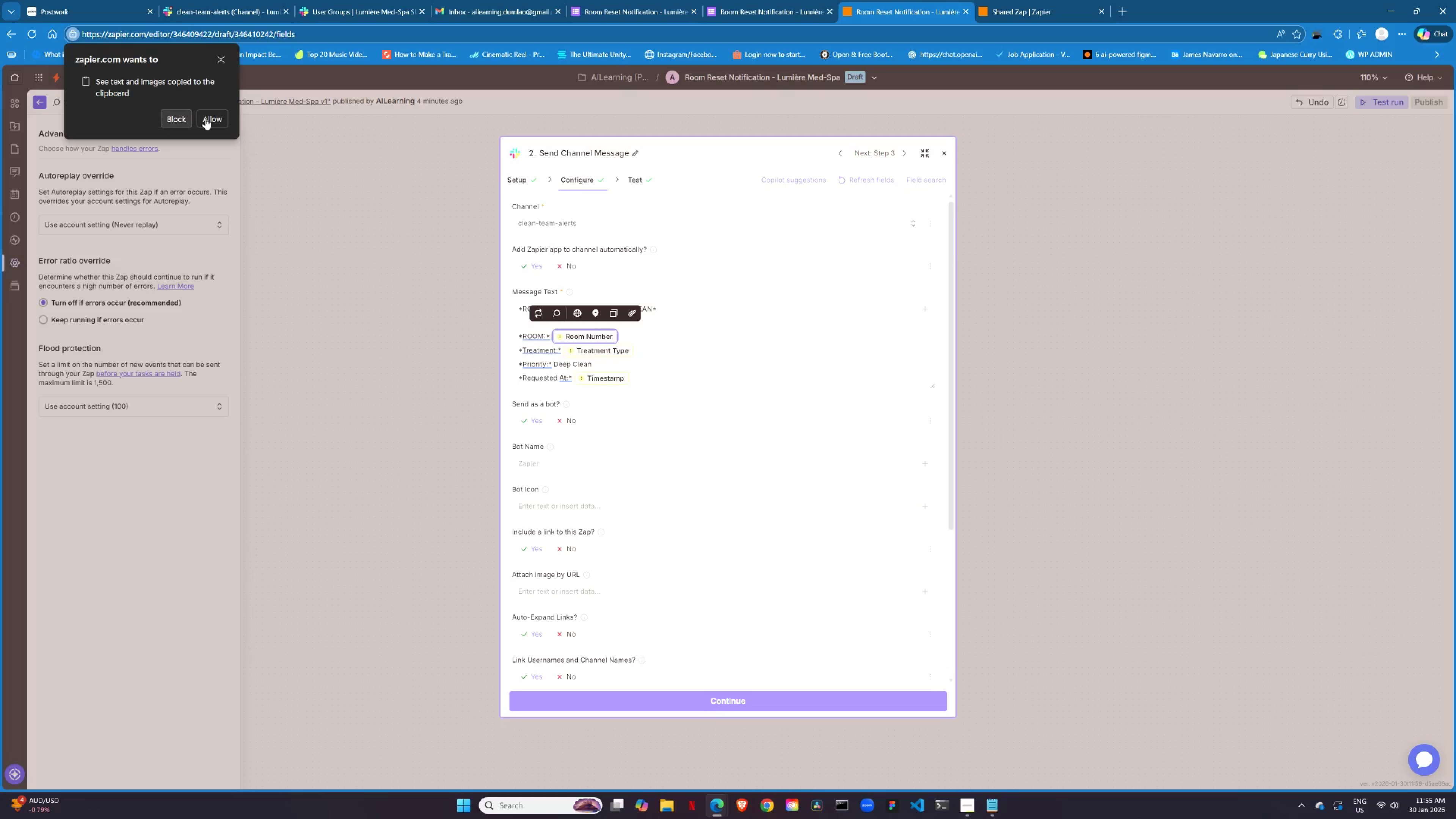 
left_click([209, 117])
 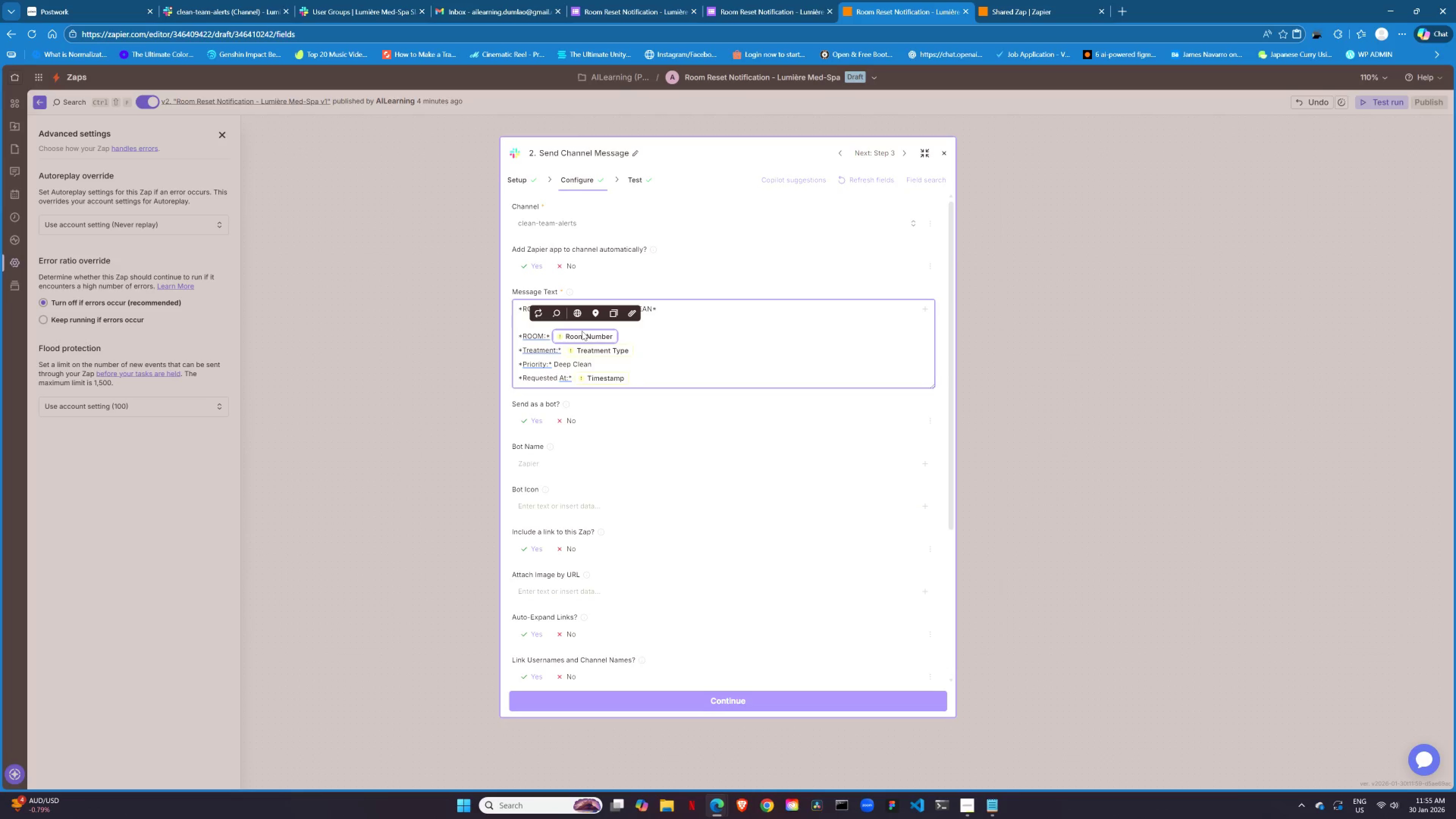 
mouse_move([596, 323])
 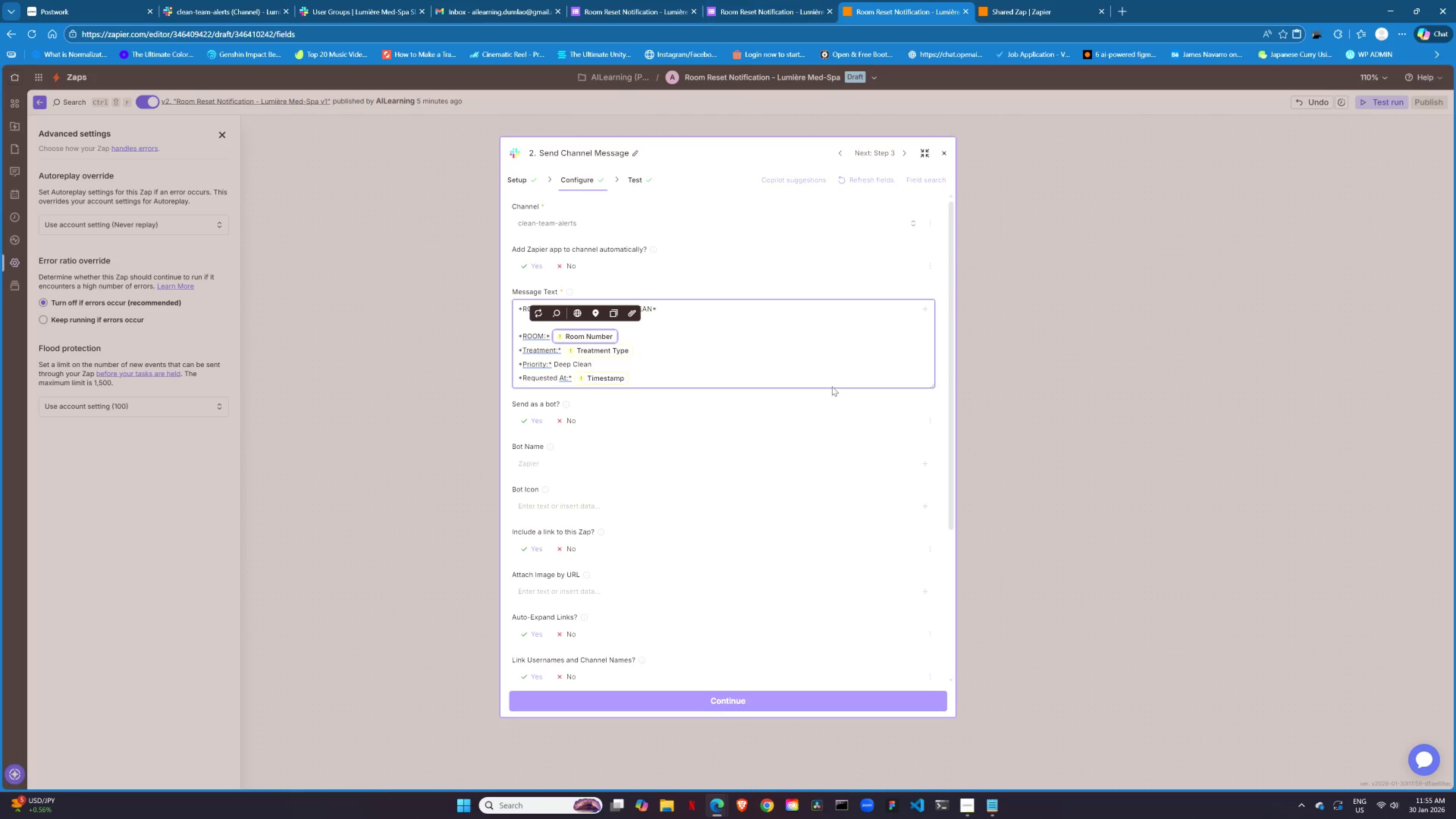 
wait(6.07)
 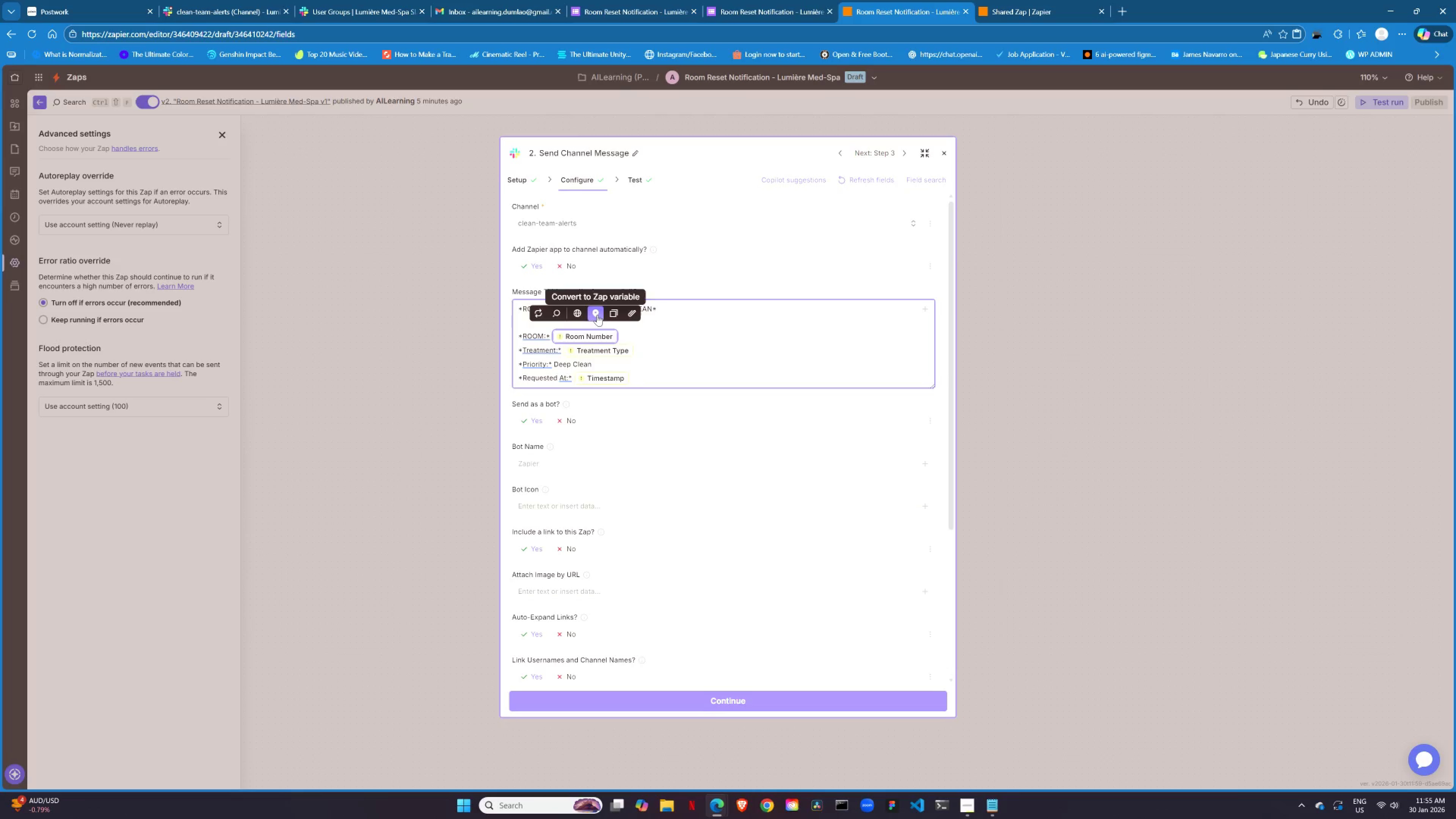 
left_click([232, 11])
 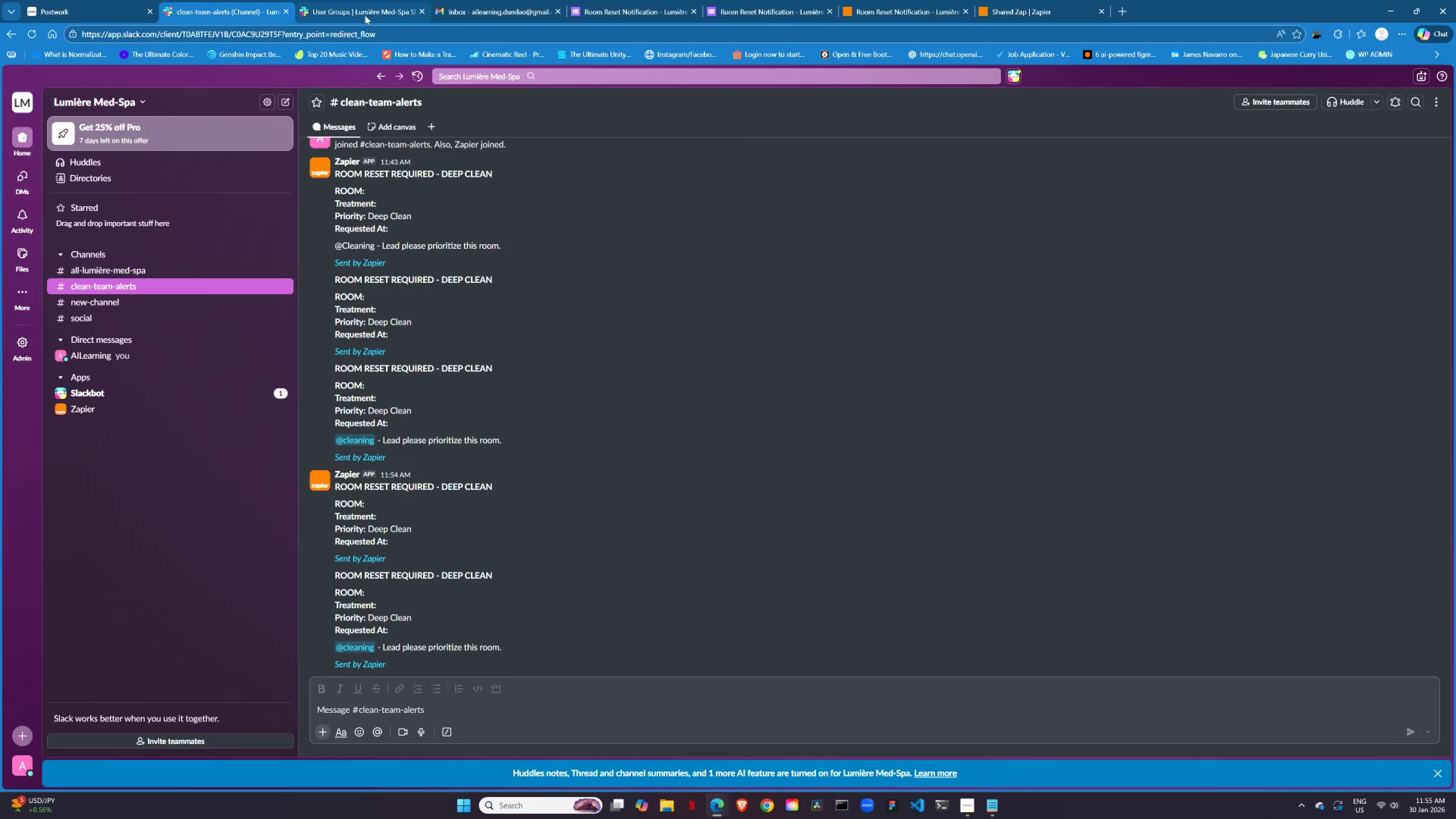 
left_click([380, 11])
 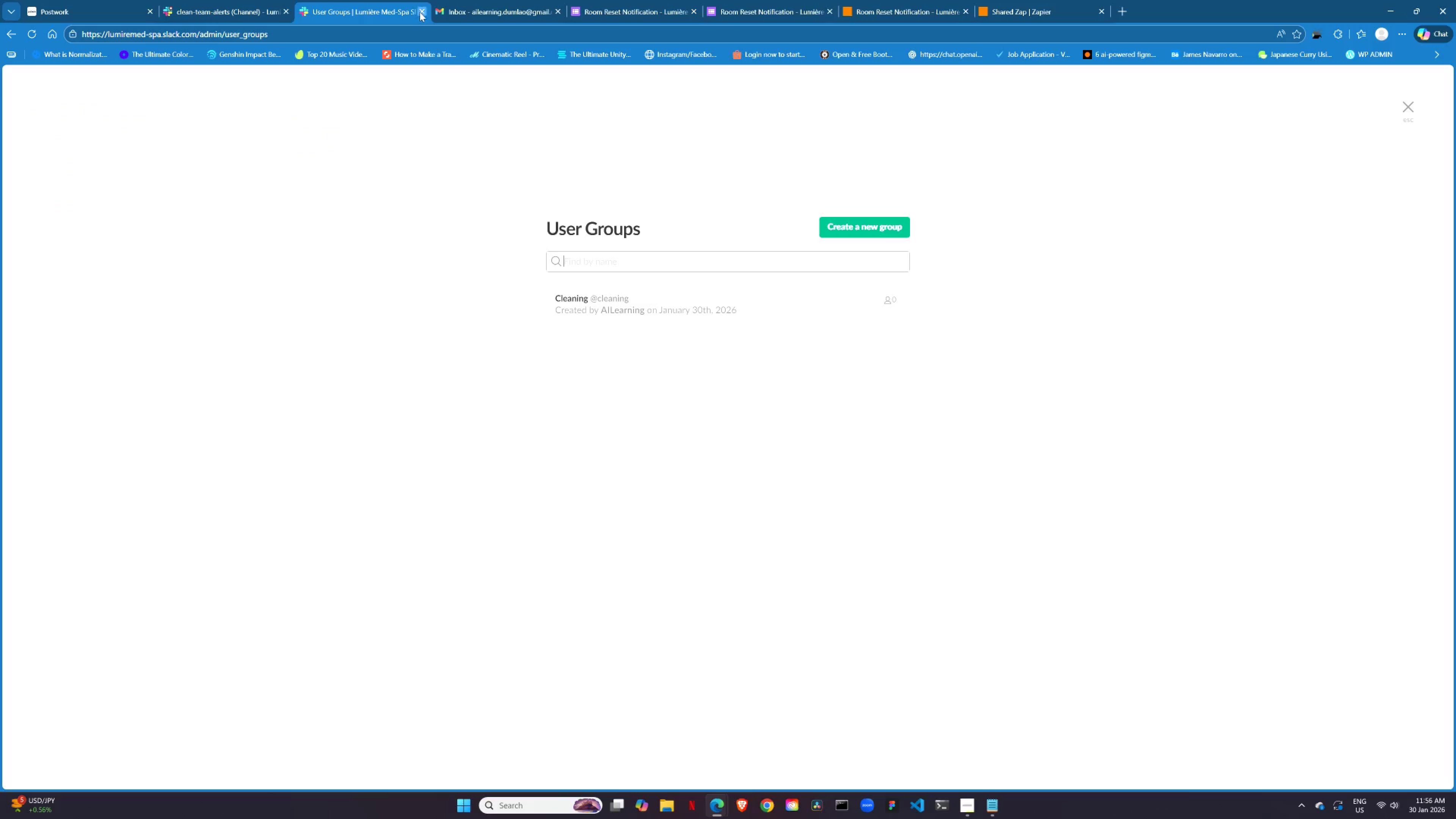 
left_click([420, 12])
 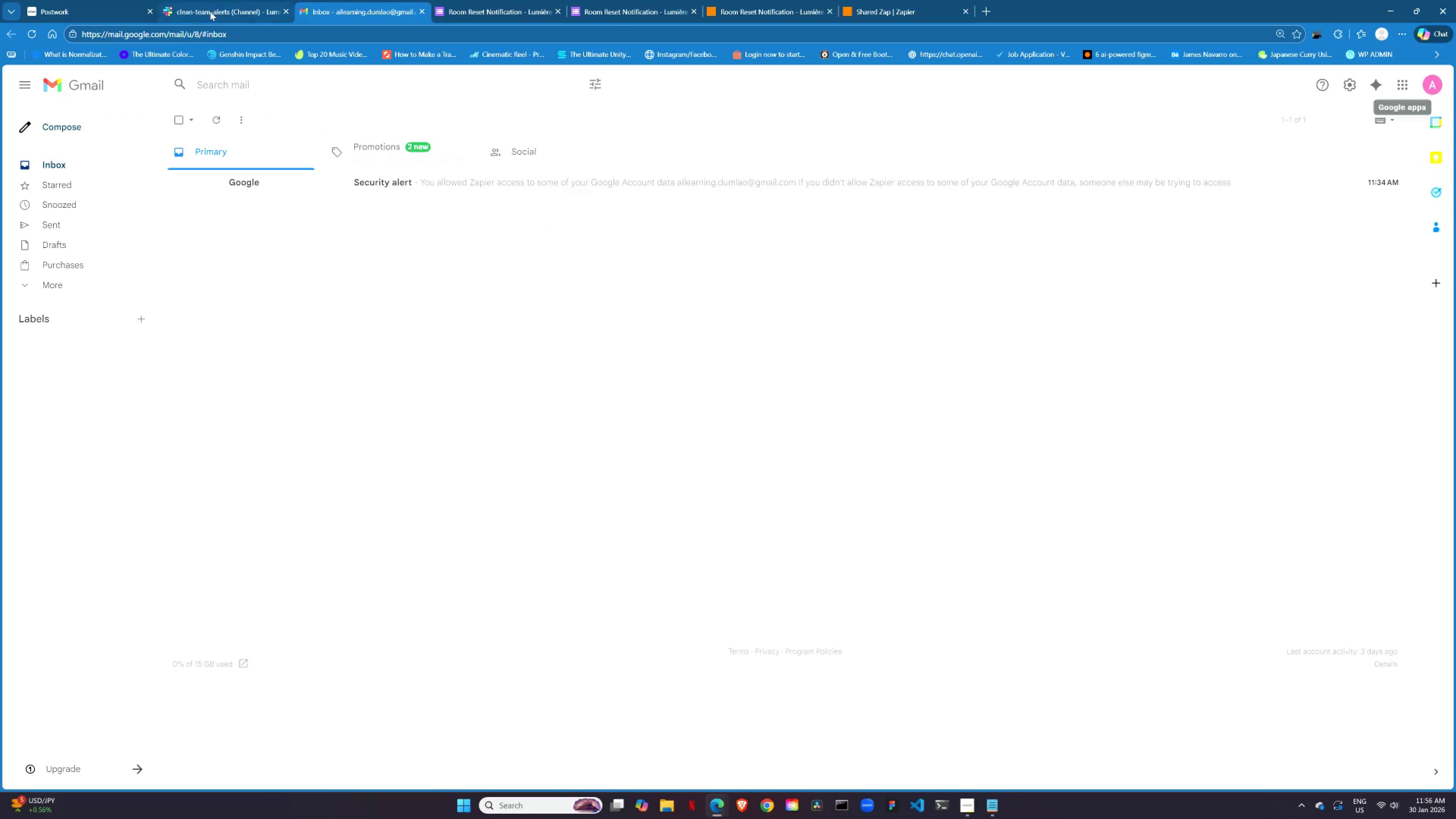 
left_click([210, 11])
 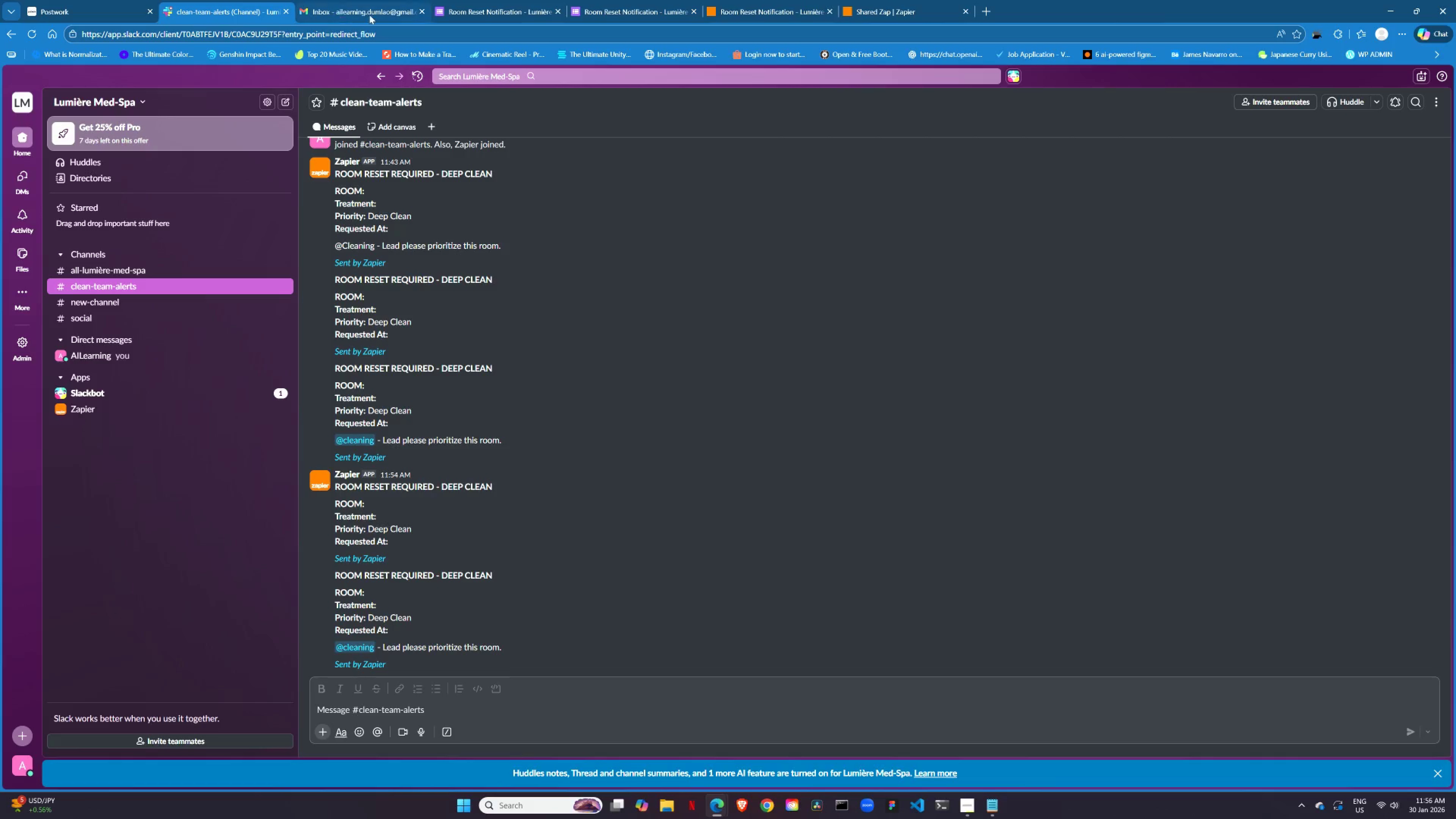 
left_click([369, 15])
 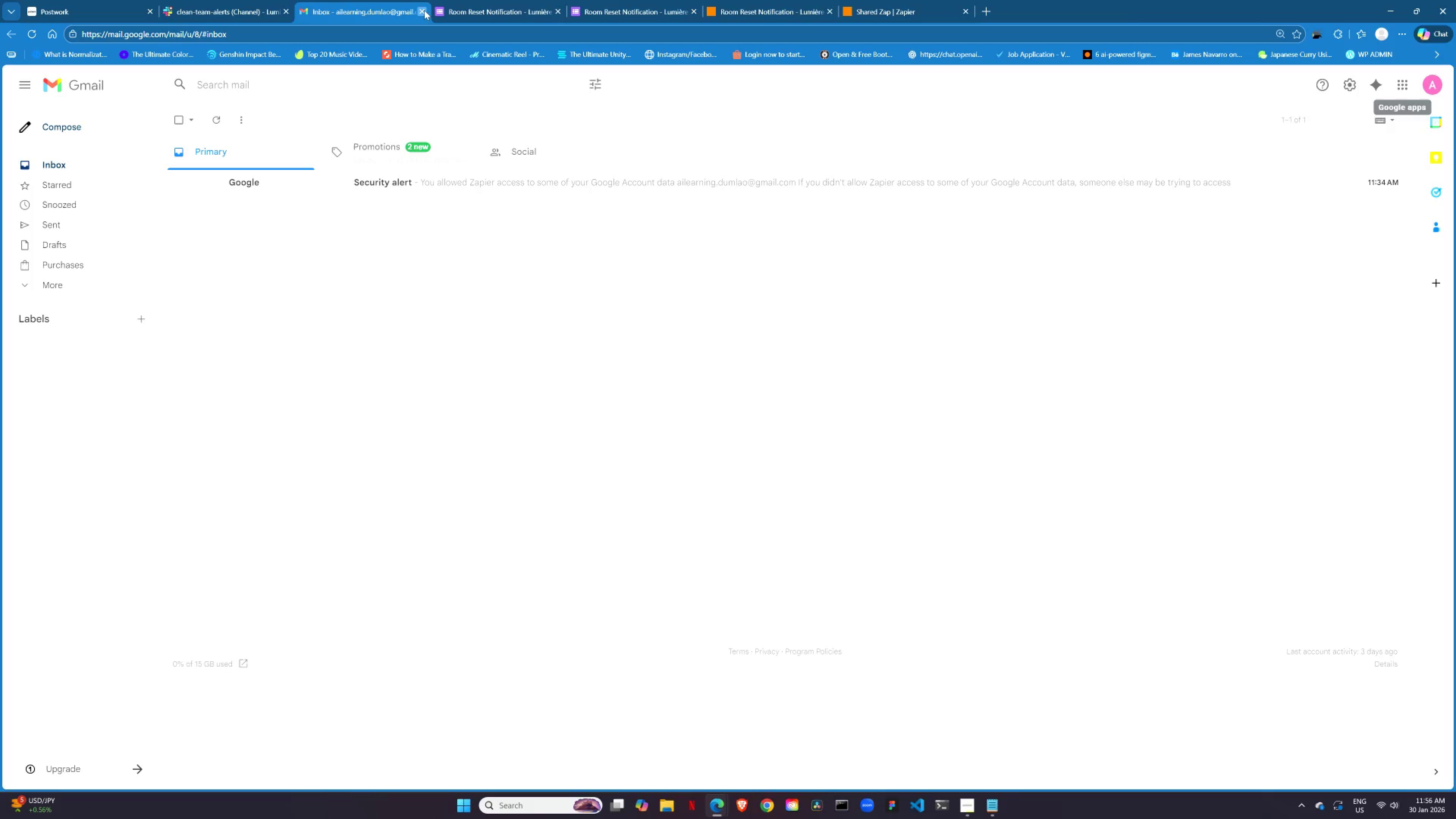 
left_click([422, 10])
 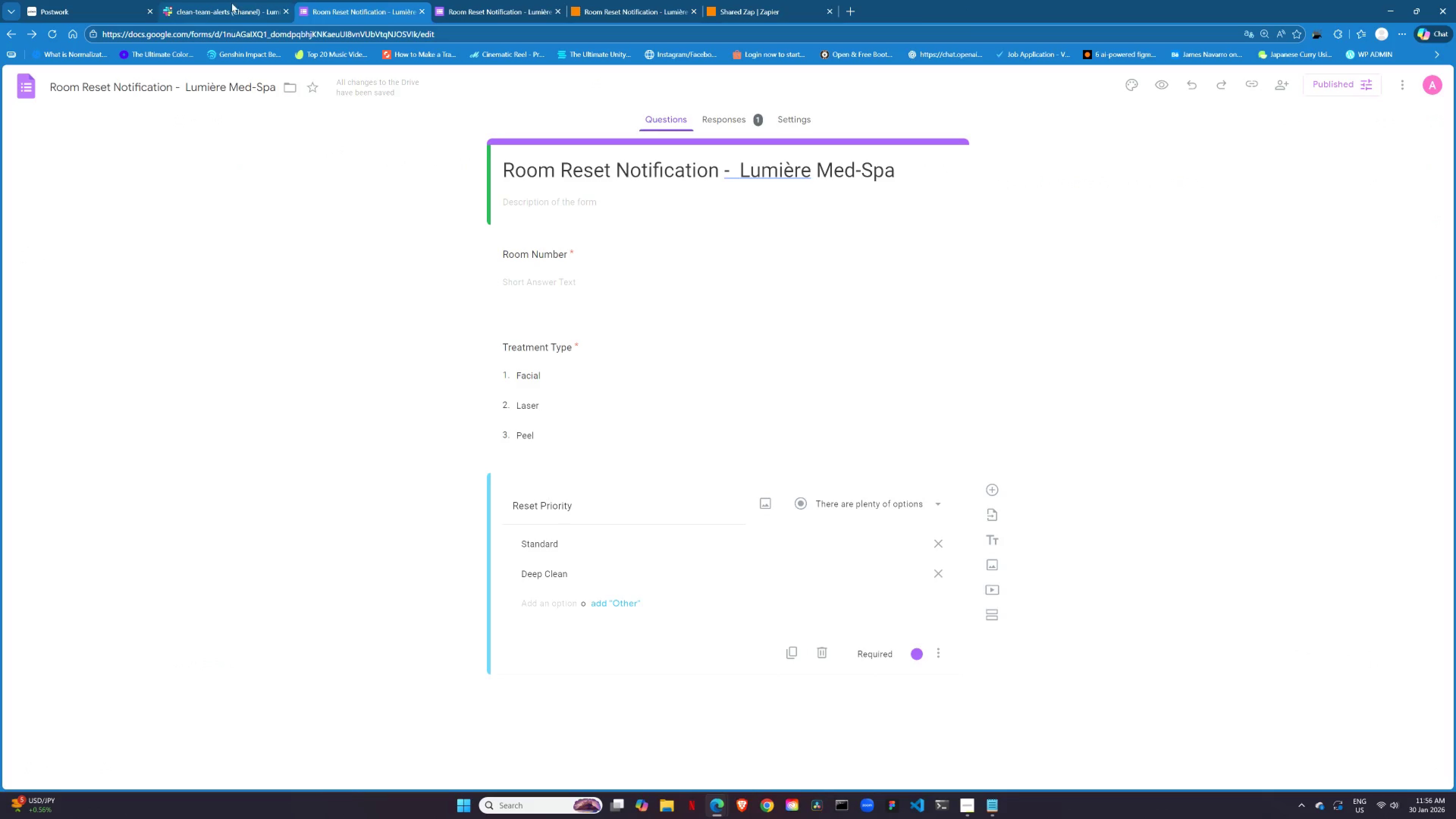 
left_click([229, 4])
 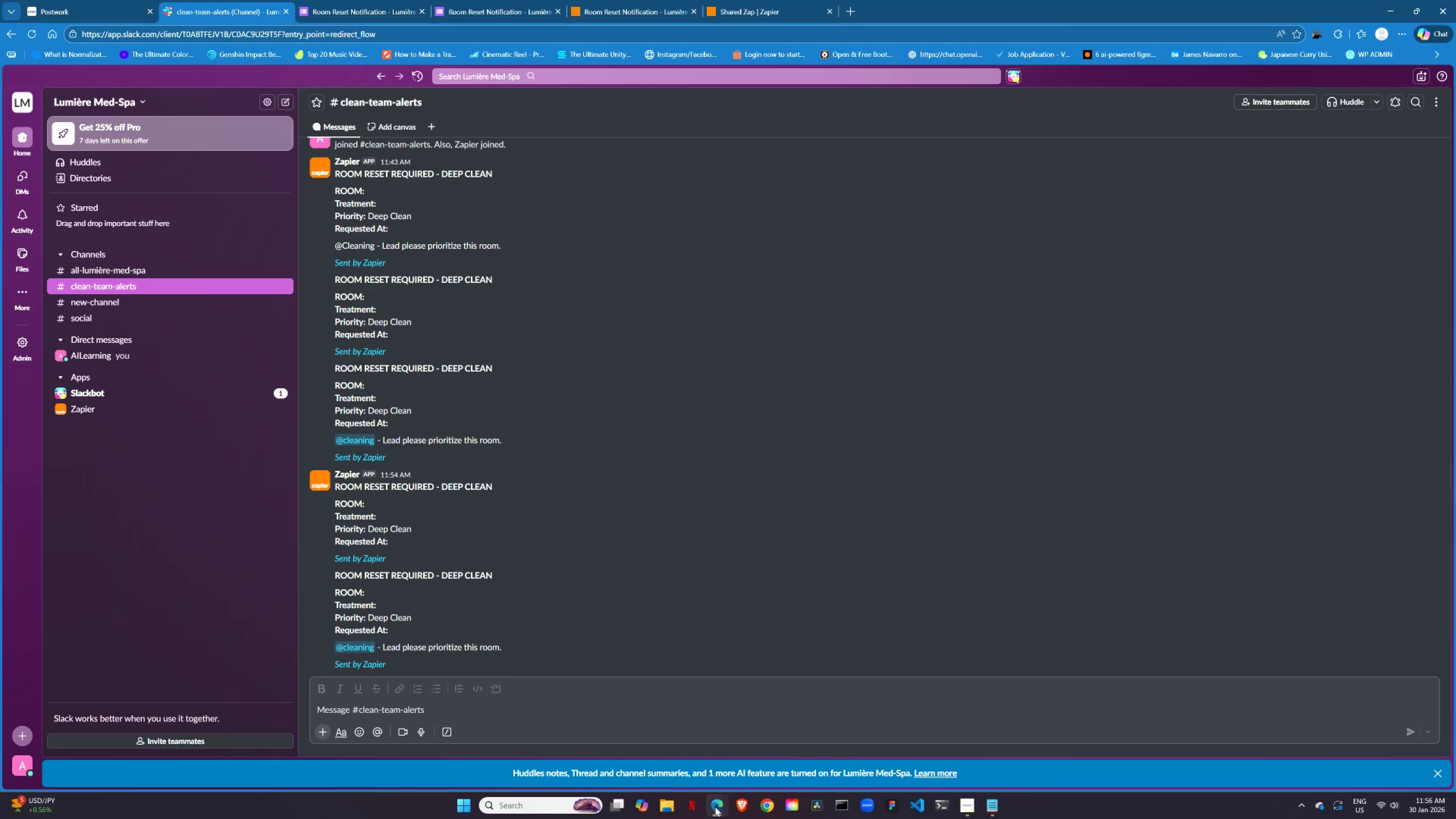 
left_click([778, 744])
 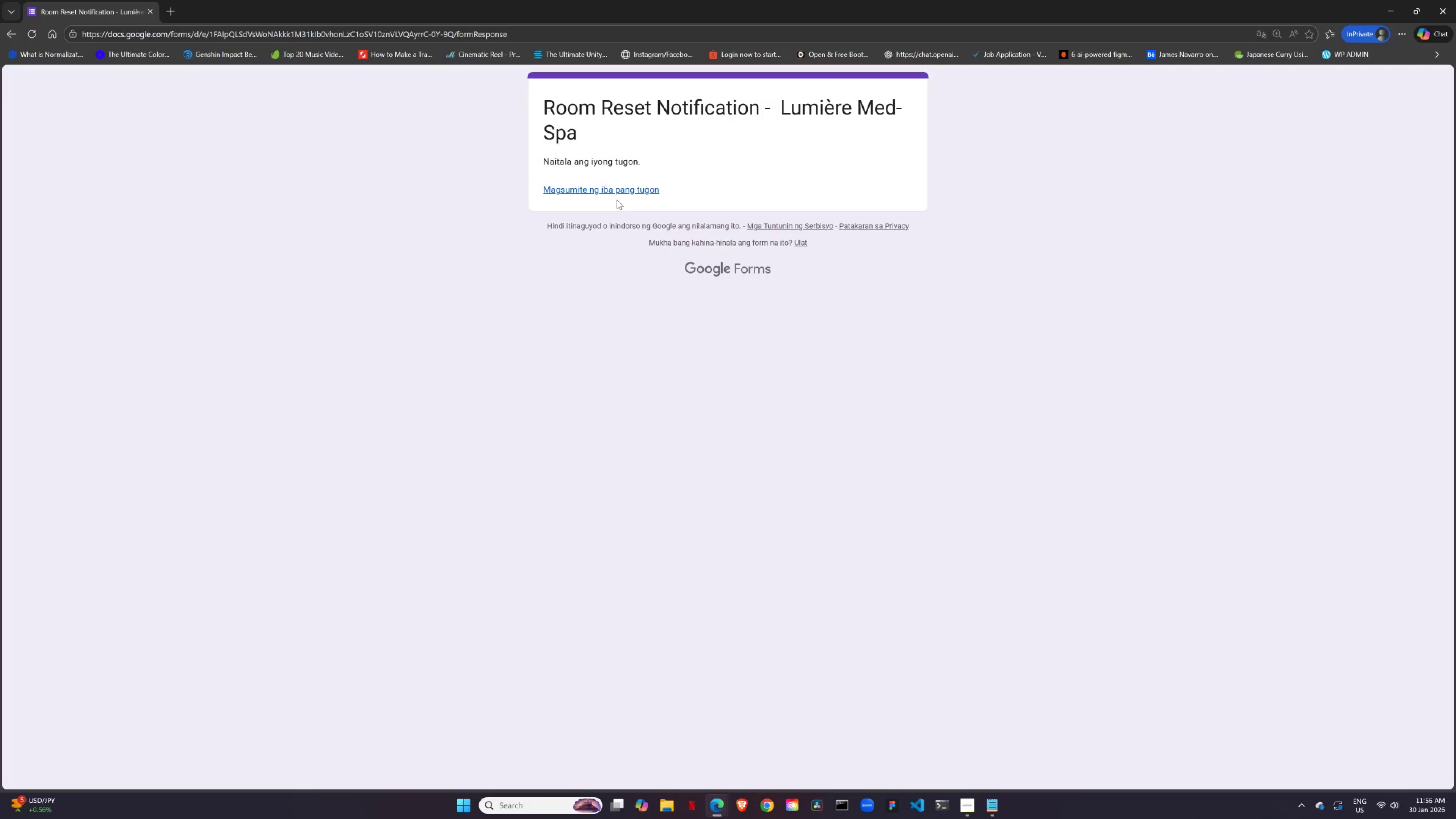 
left_click([613, 187])
 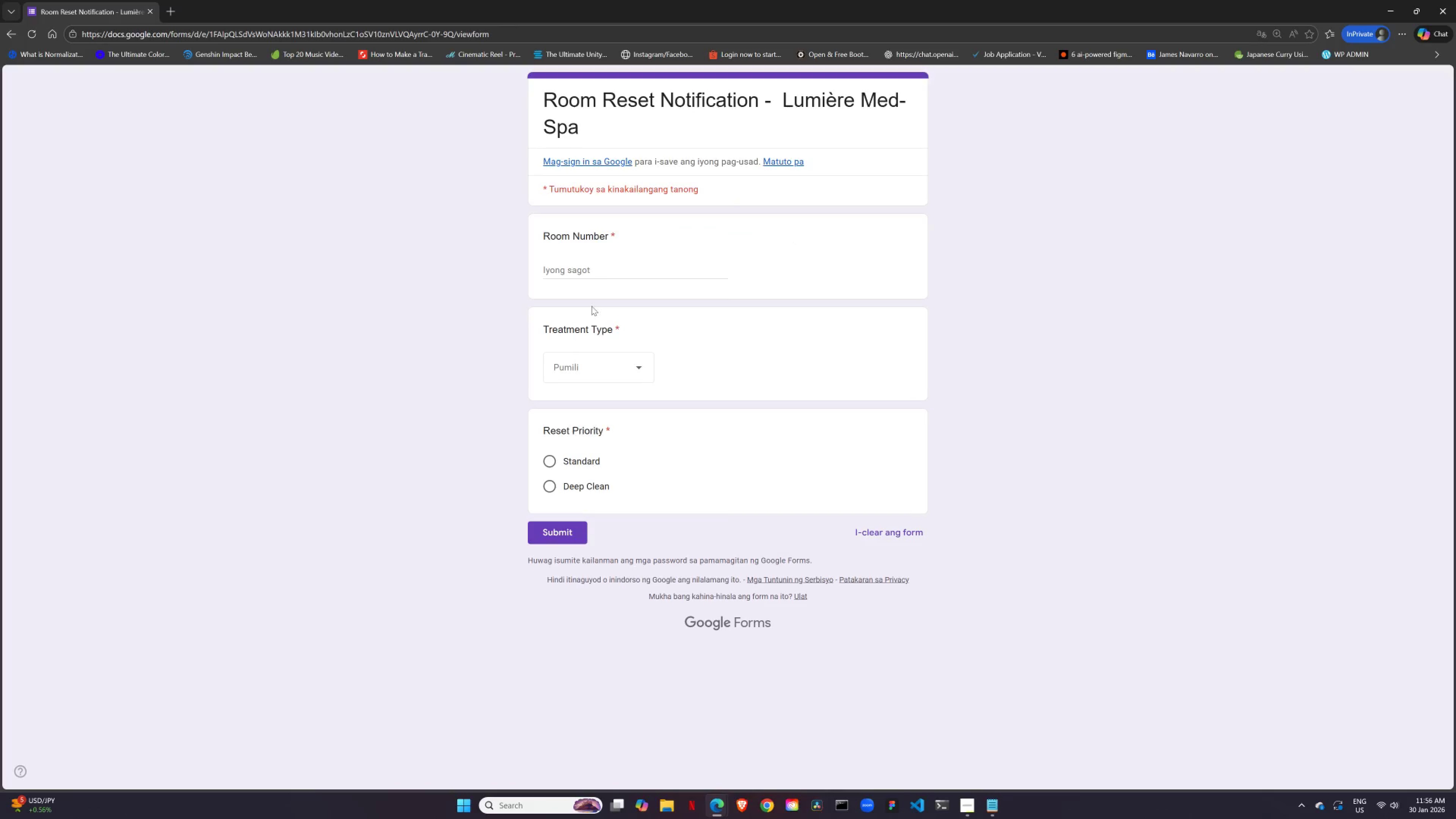 
left_click([602, 270])
 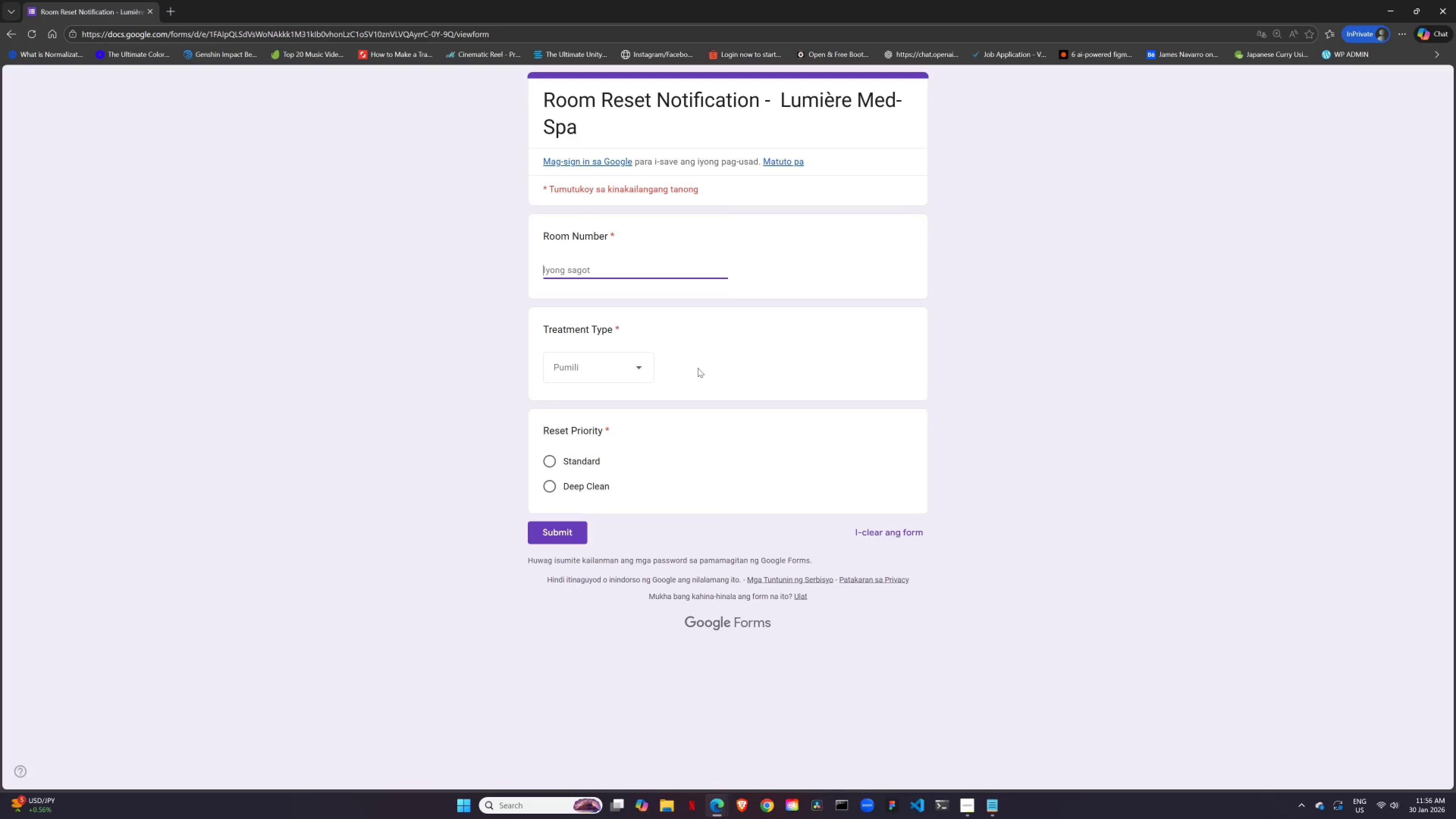 
type(1105)
 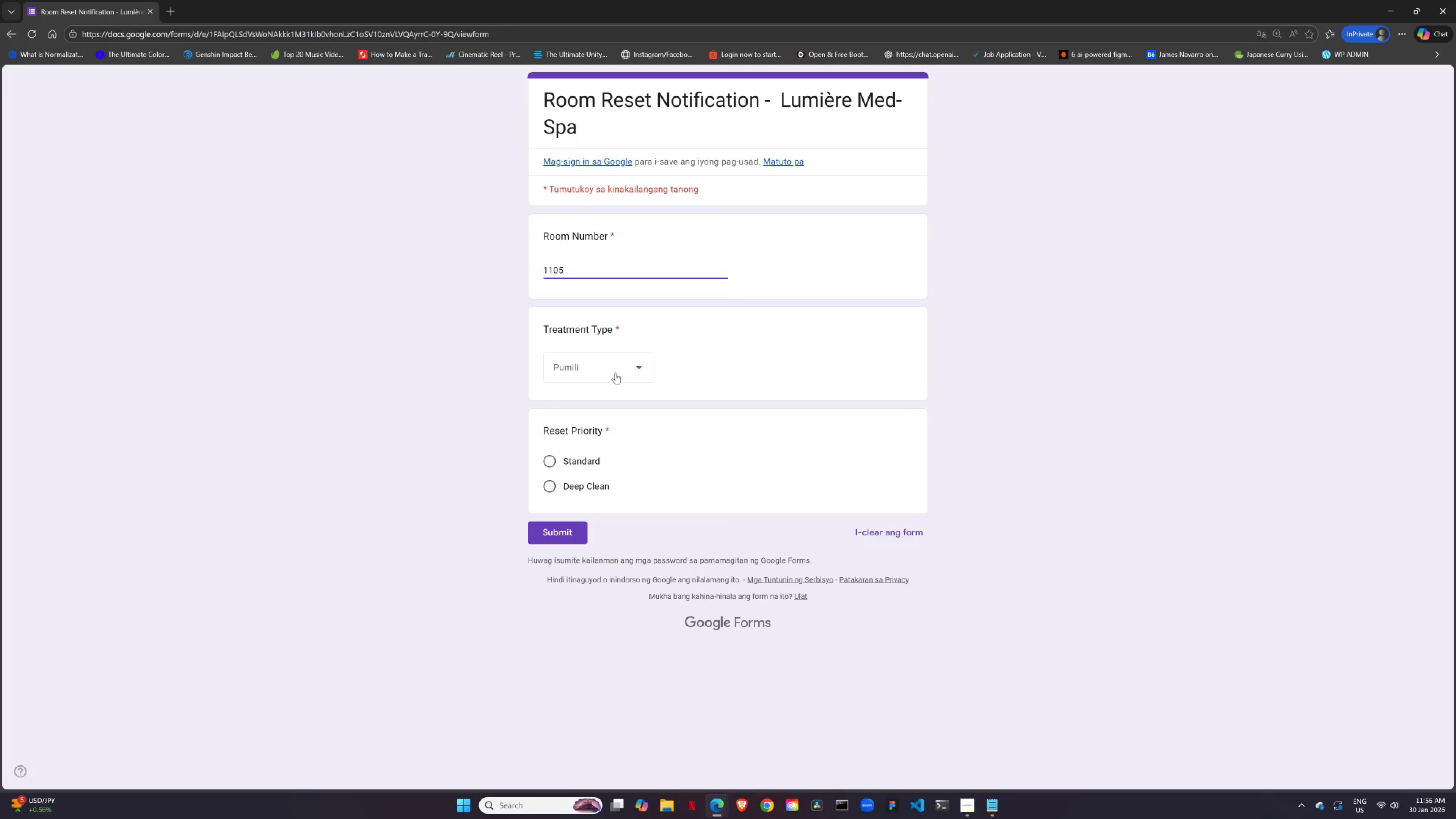 
left_click([615, 373])
 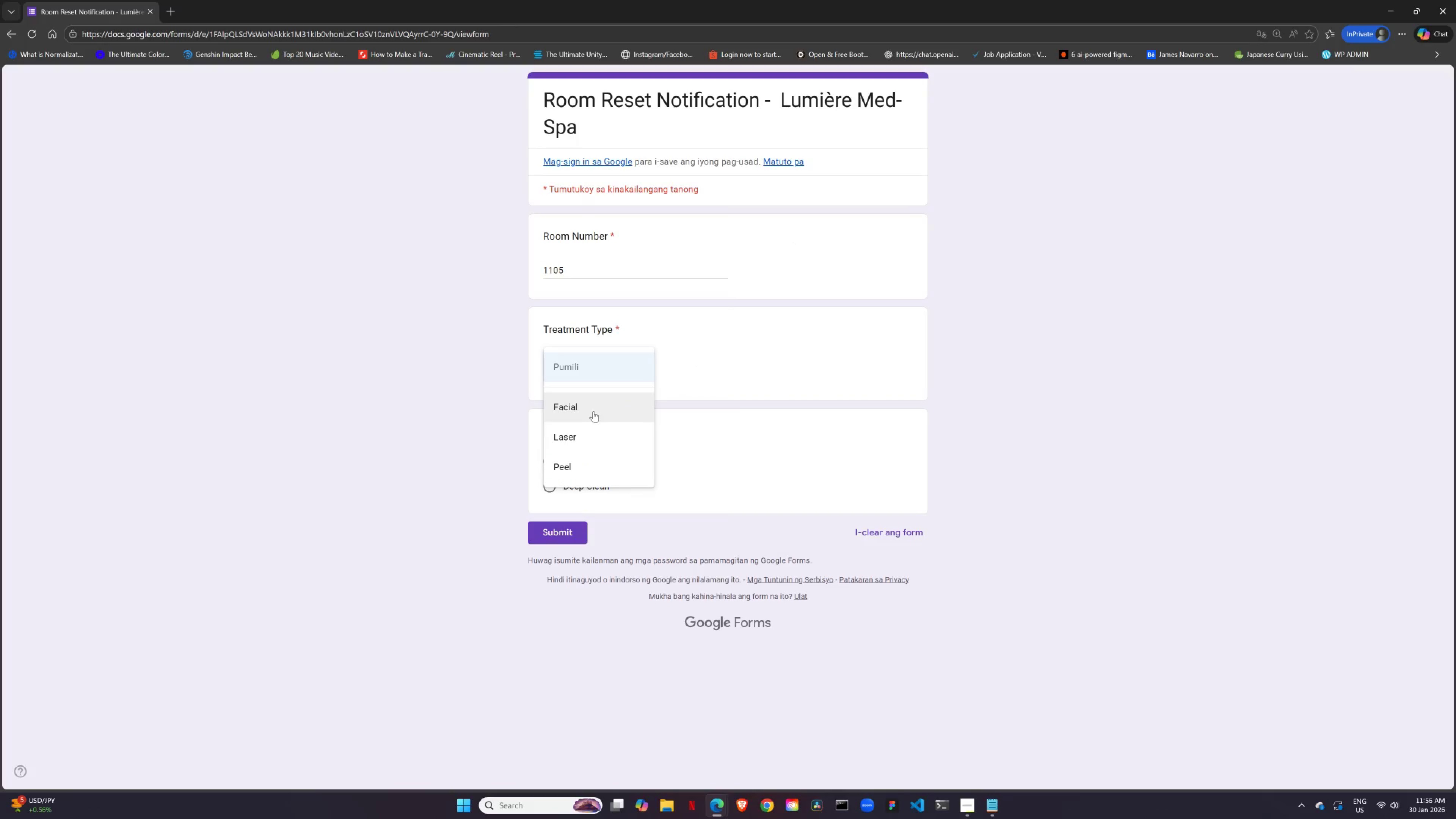 
left_click([593, 411])
 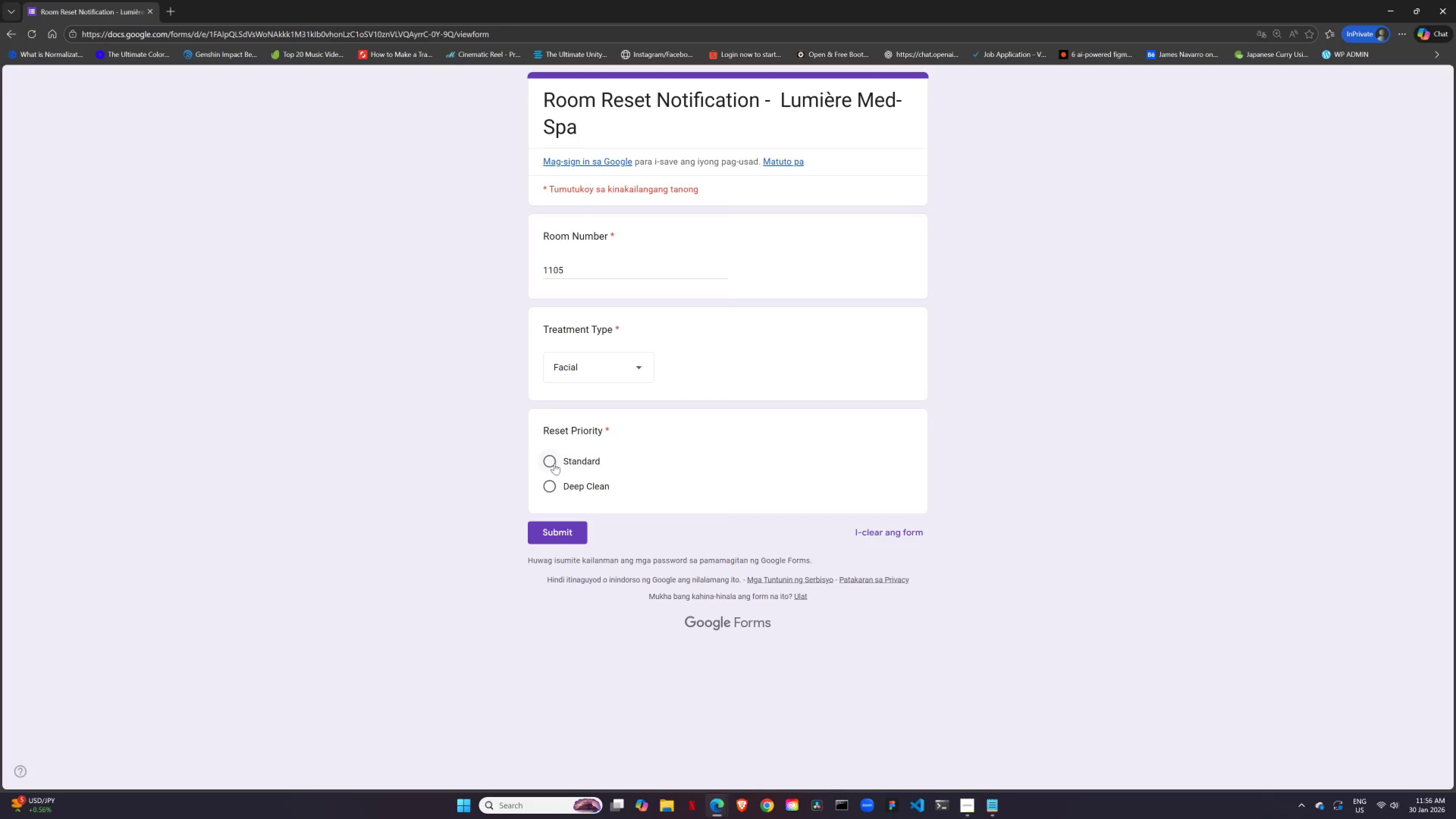 
left_click([550, 455])
 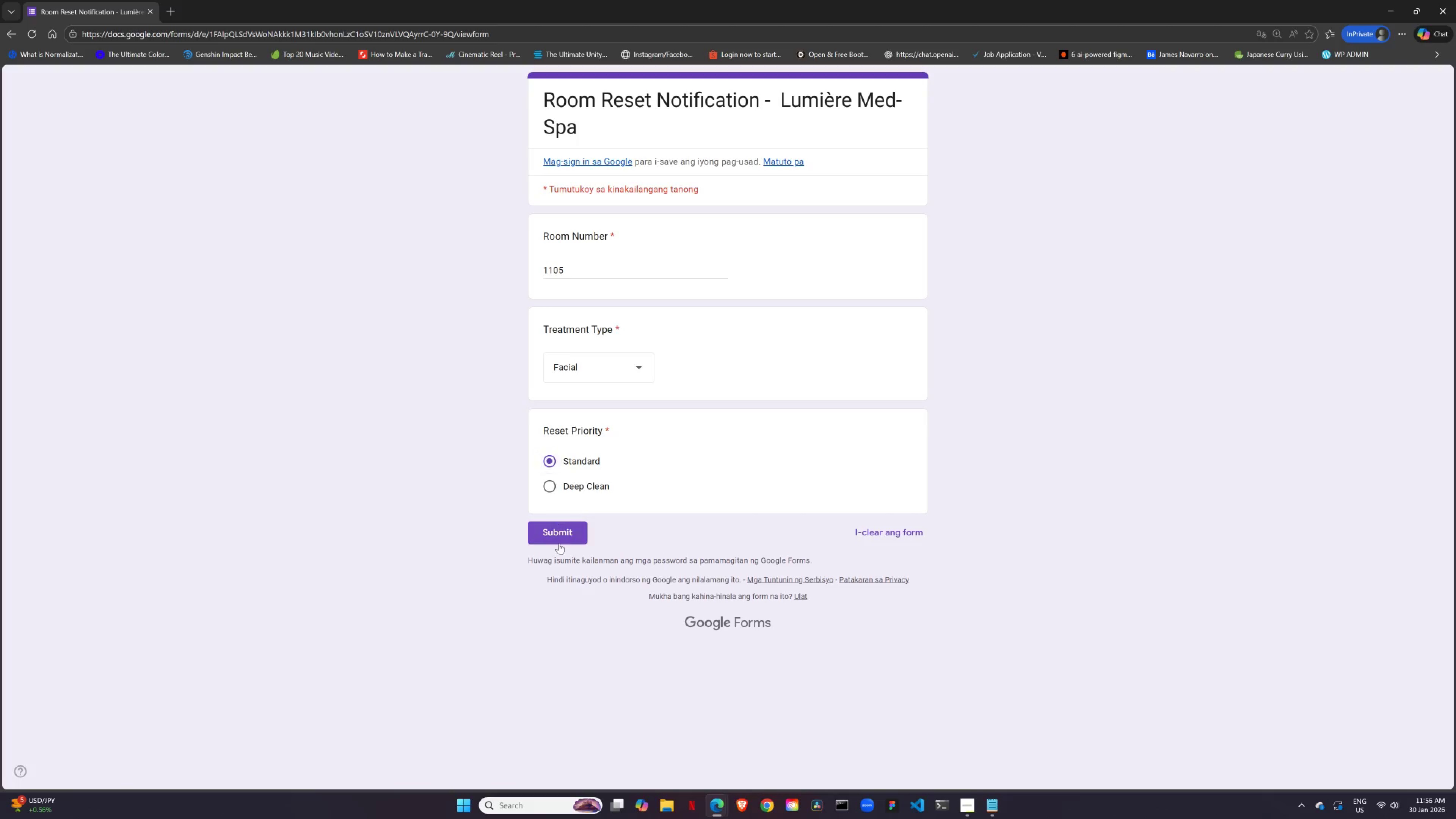 
left_click([559, 543])
 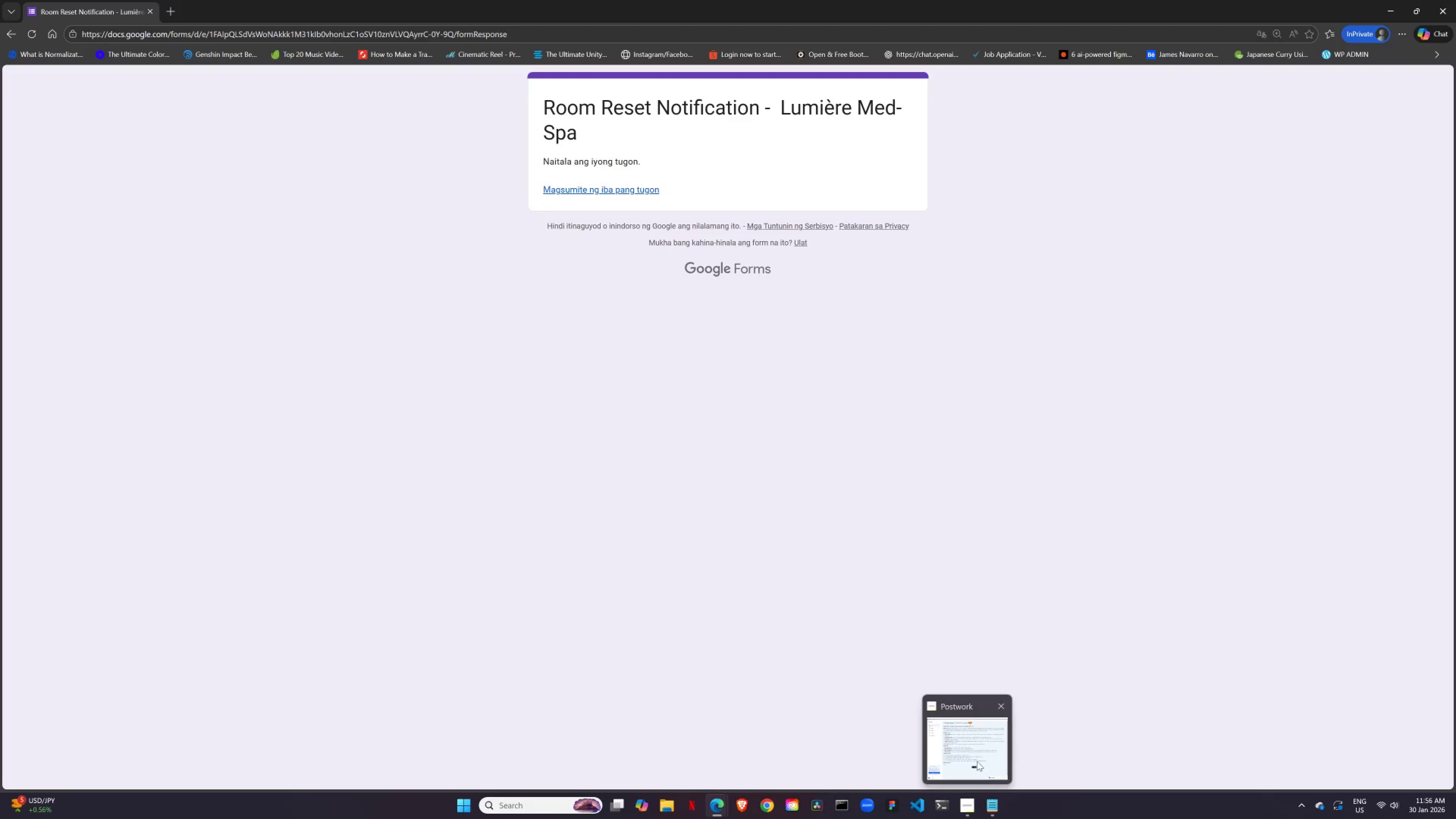 
wait(5.42)
 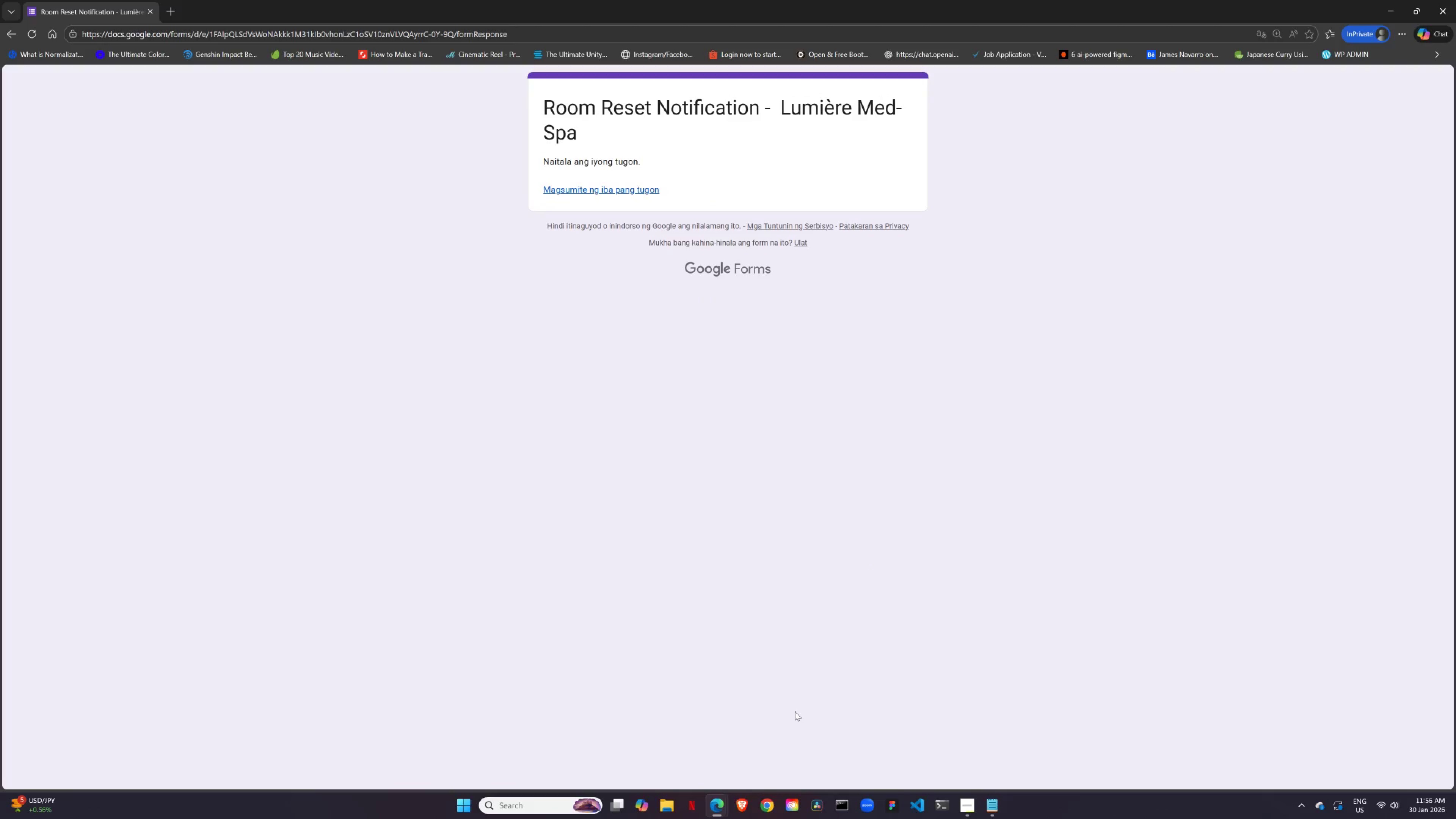 
left_click([707, 811])
 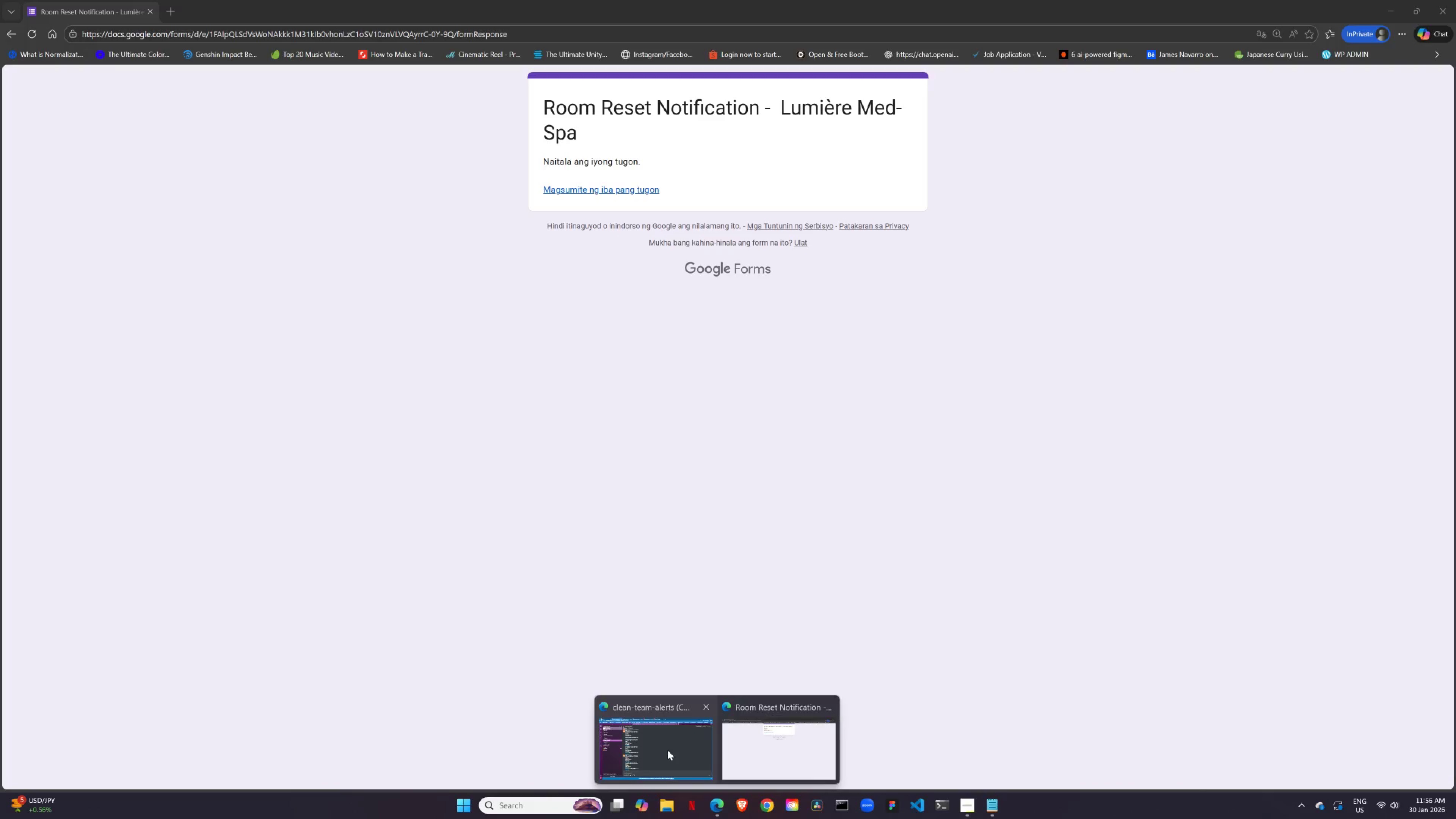 
left_click([668, 750])
 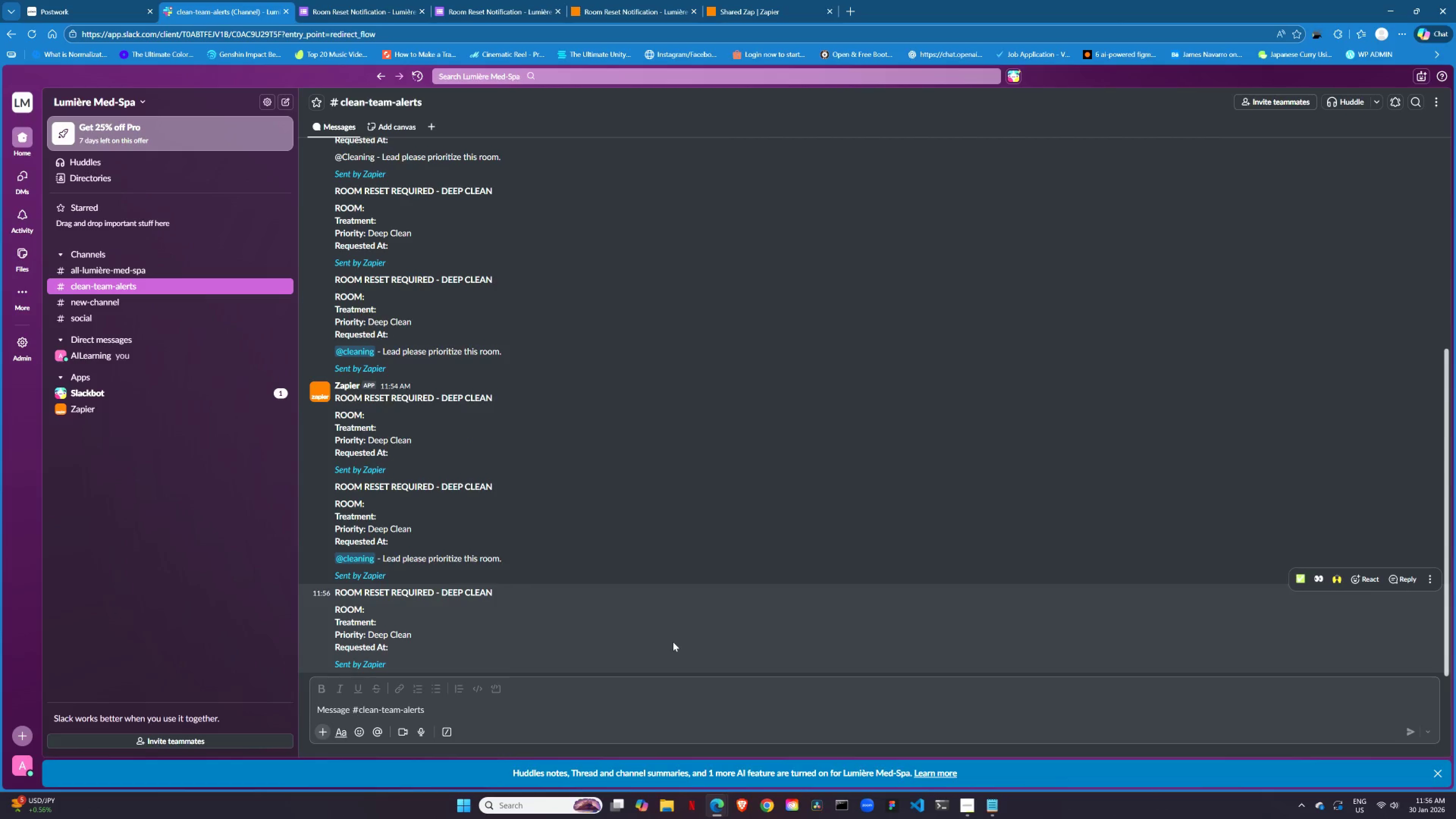 
wait(26.19)
 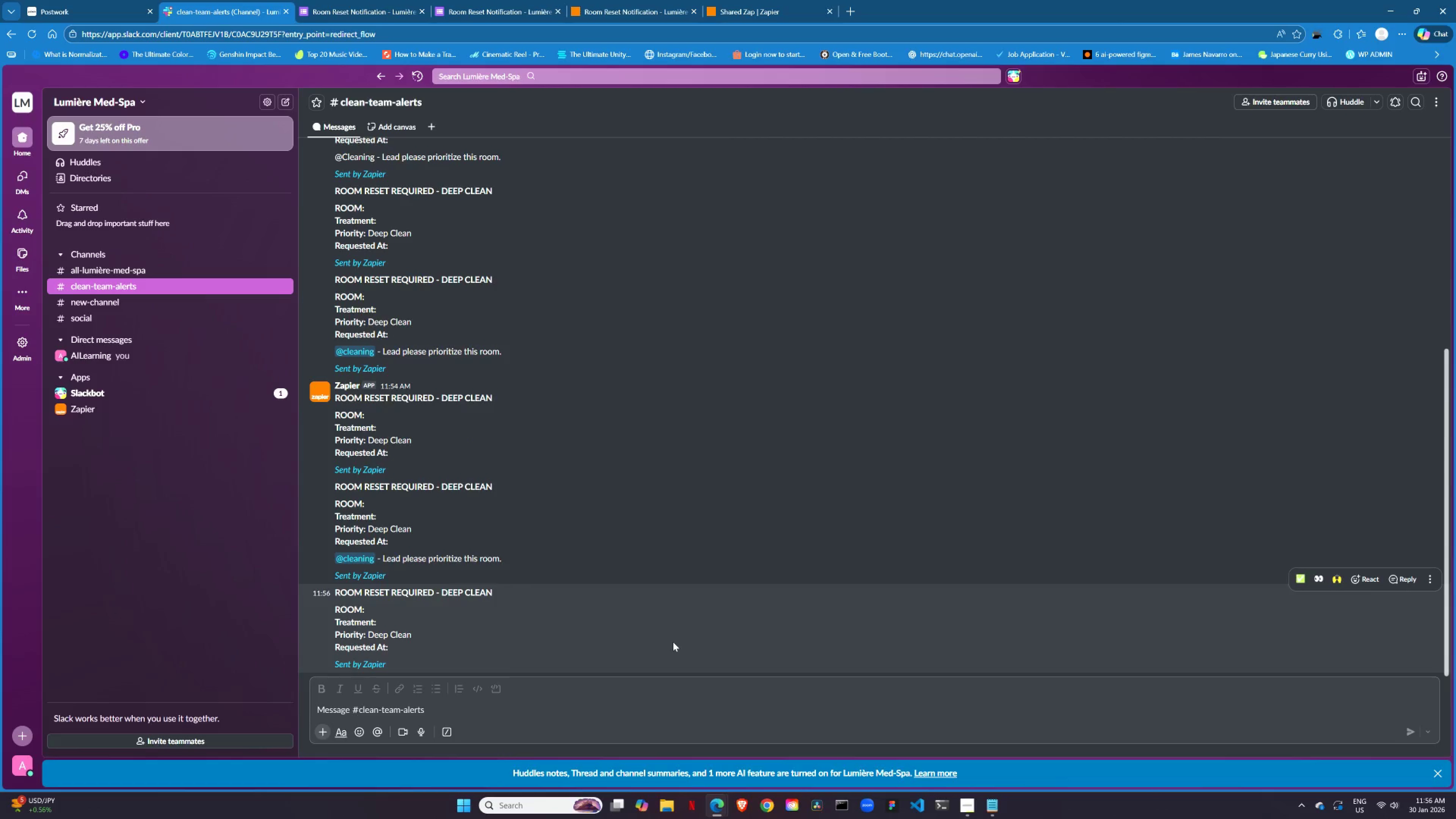 
left_click([373, 10])
 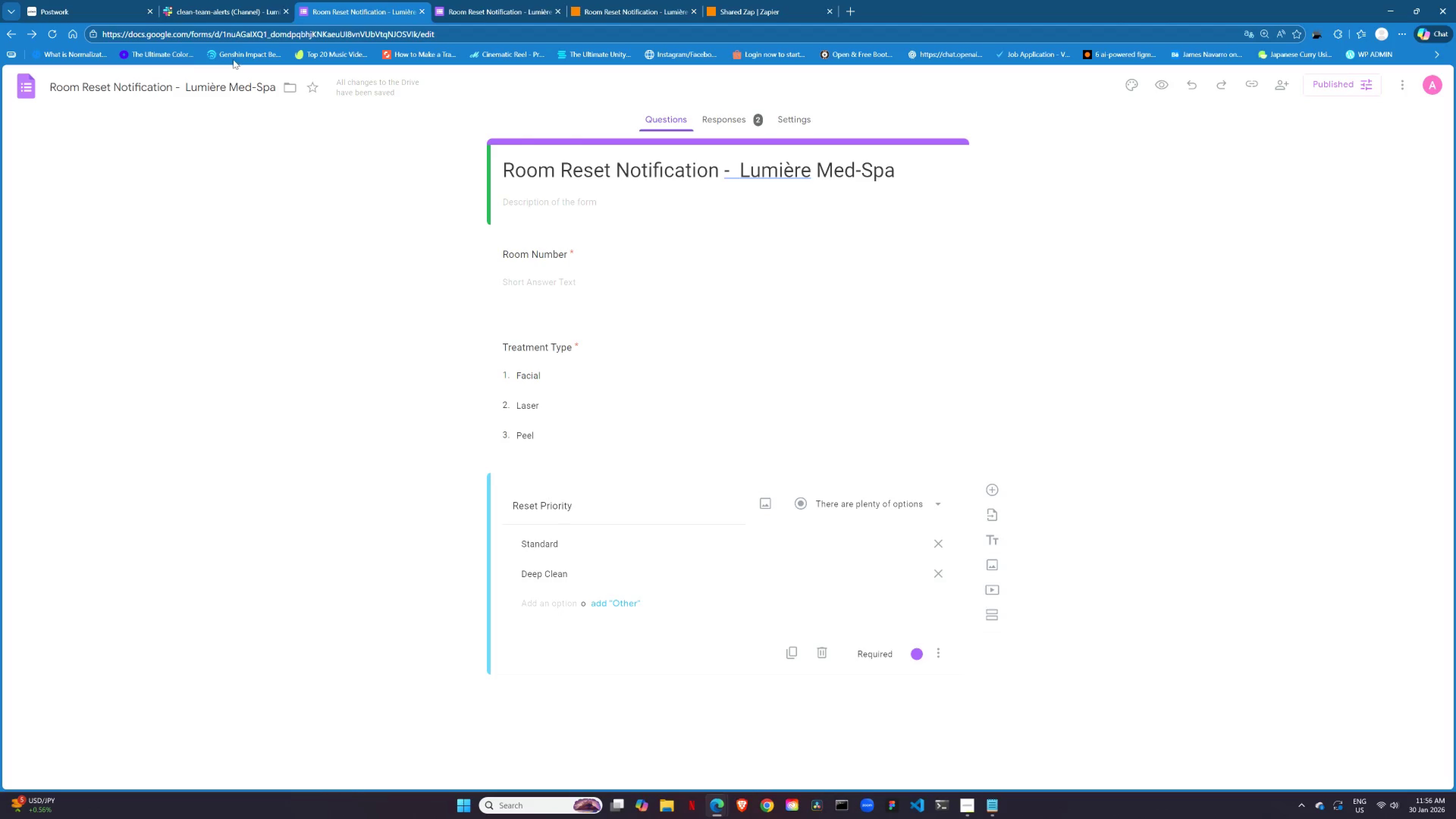 
left_click([213, 13])
 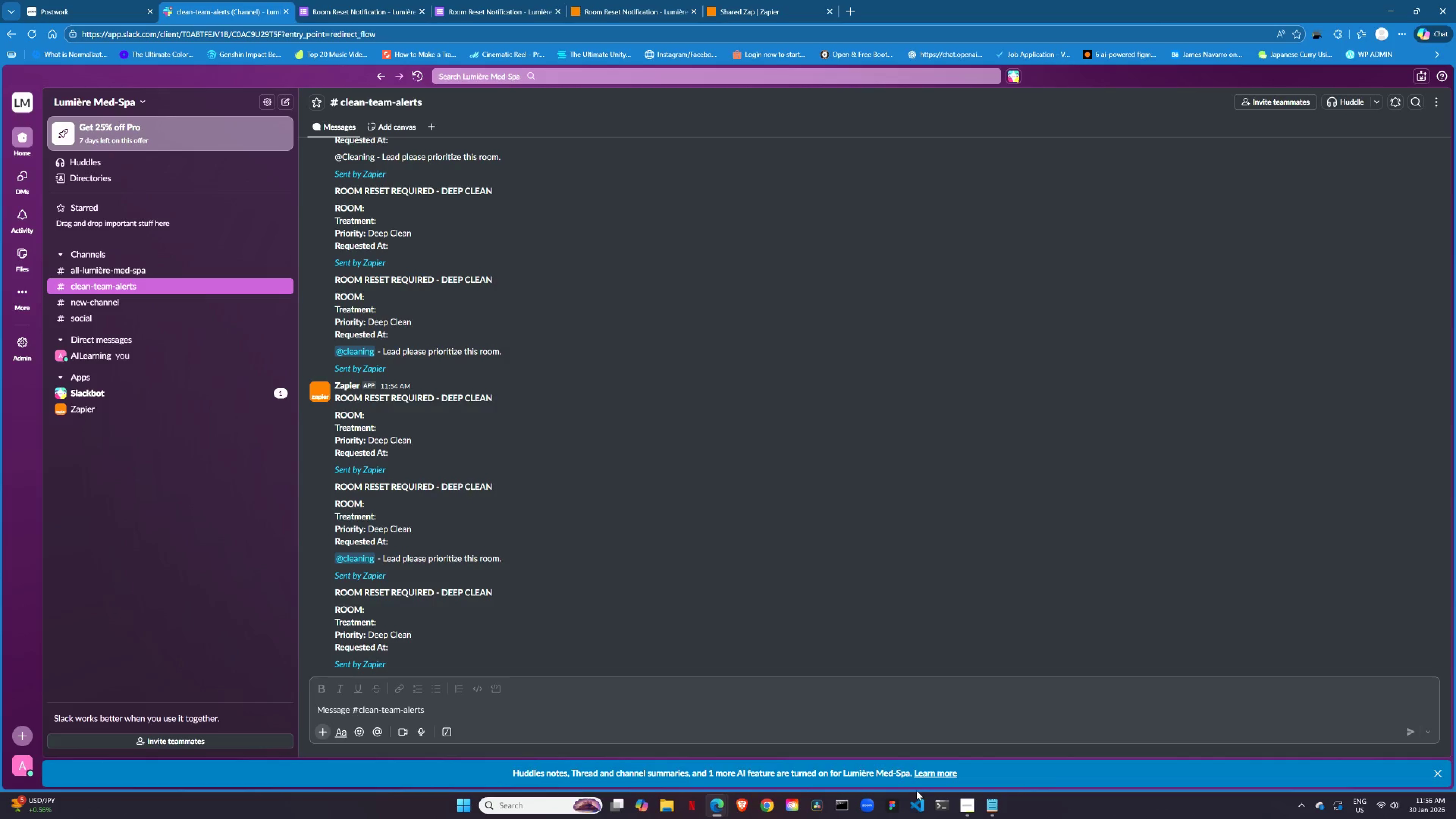 
mouse_move([972, 813])
 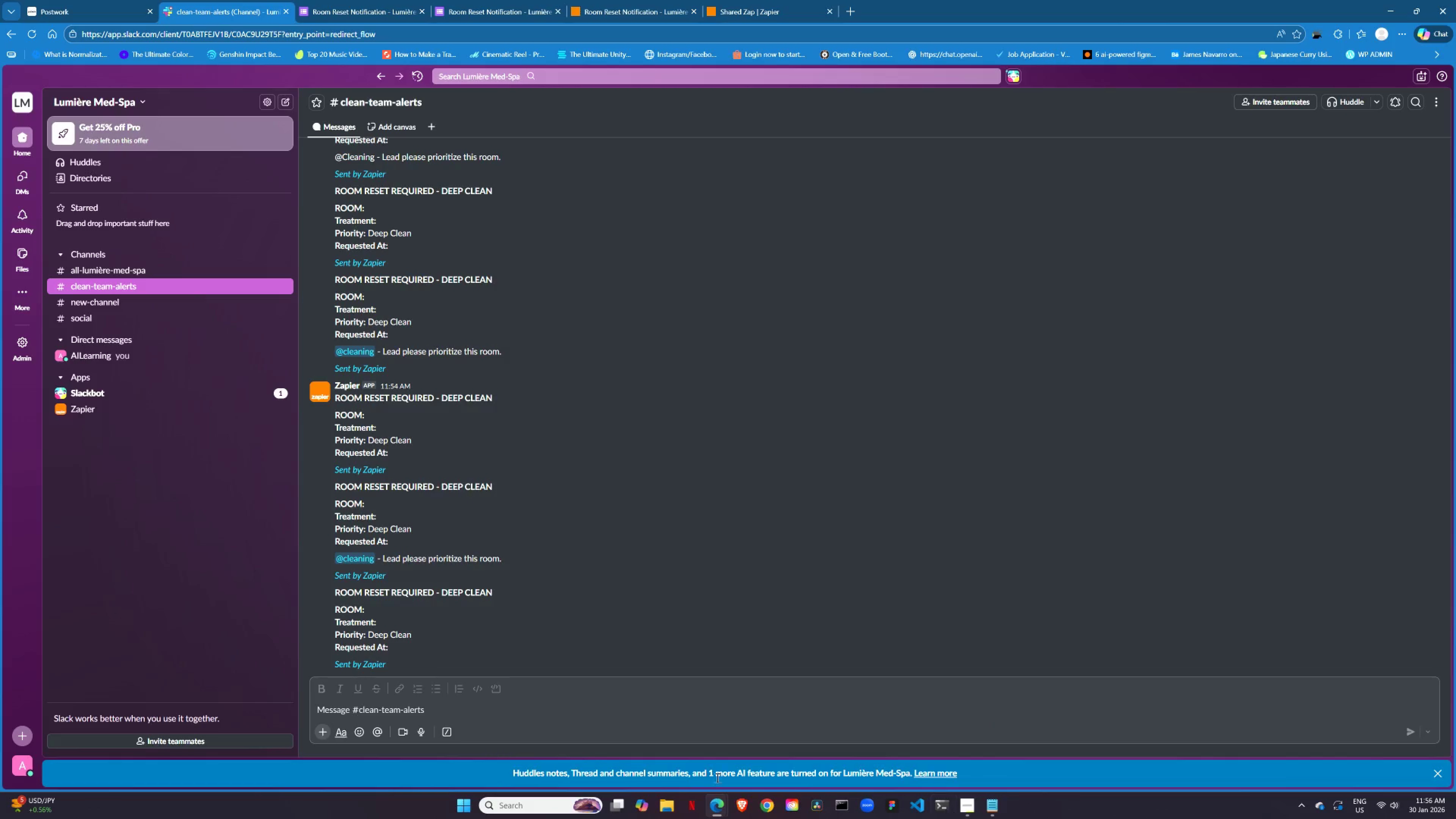 
left_click([717, 810])
 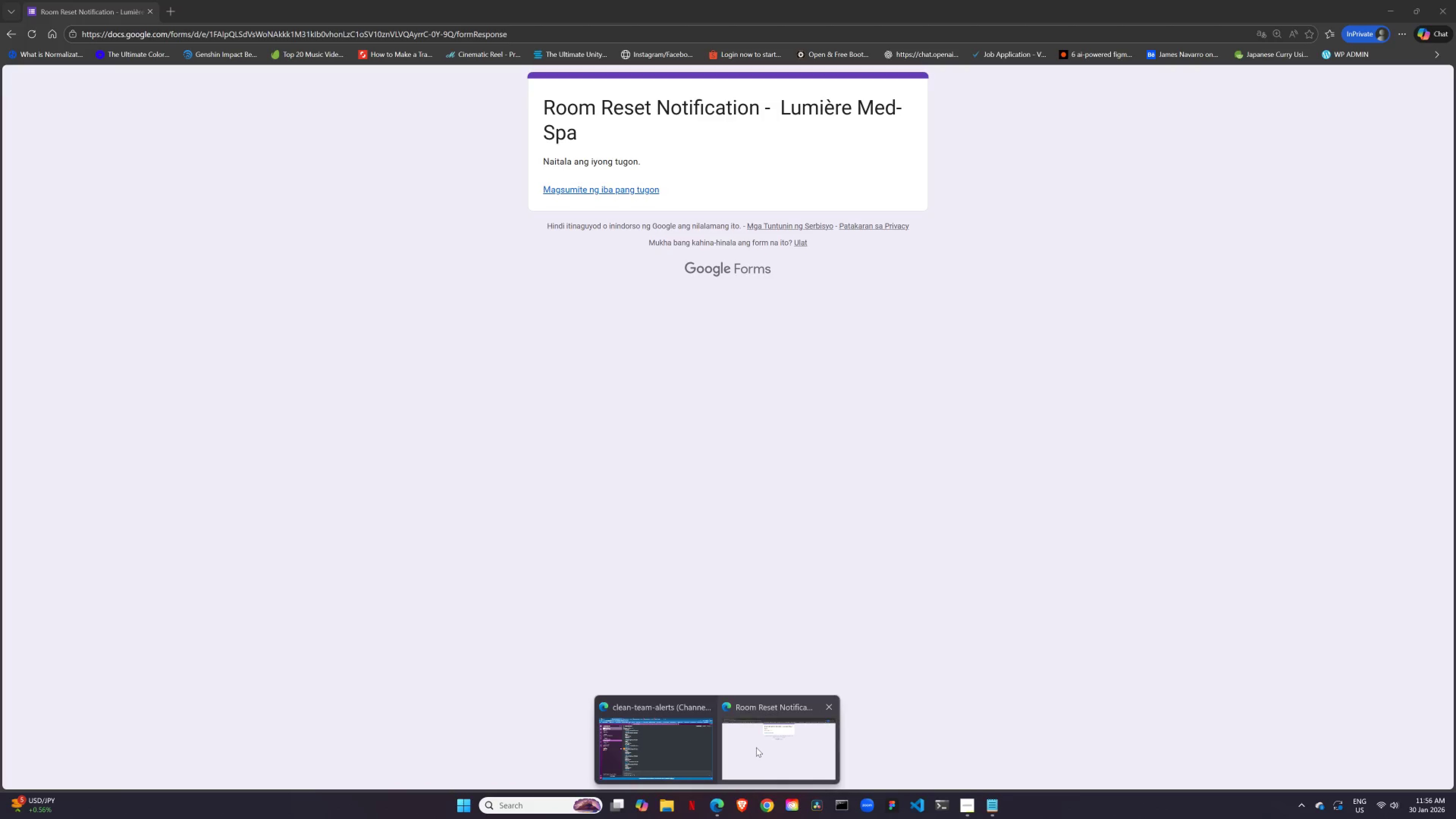 
left_click([756, 747])
 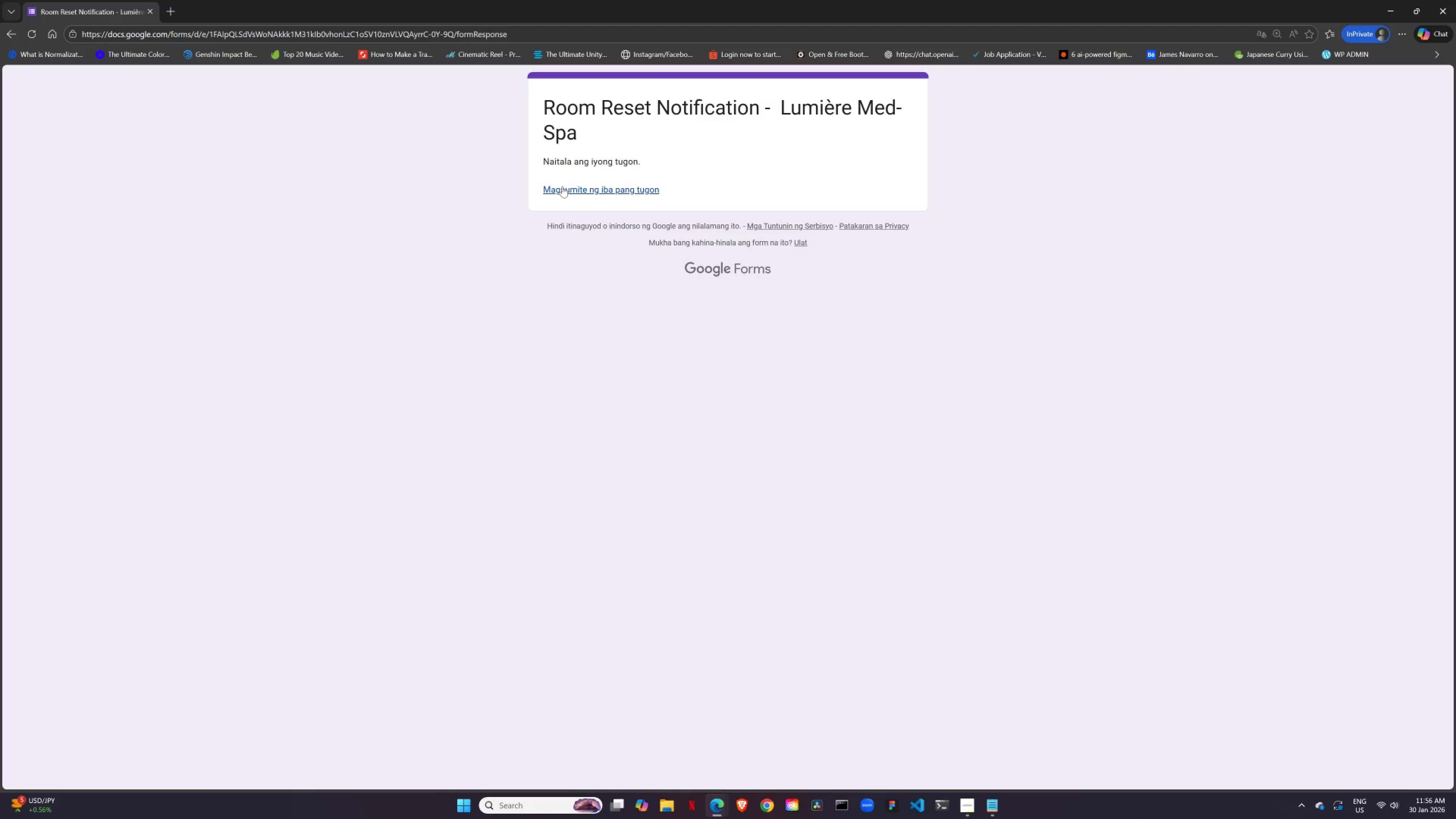 
left_click([563, 186])
 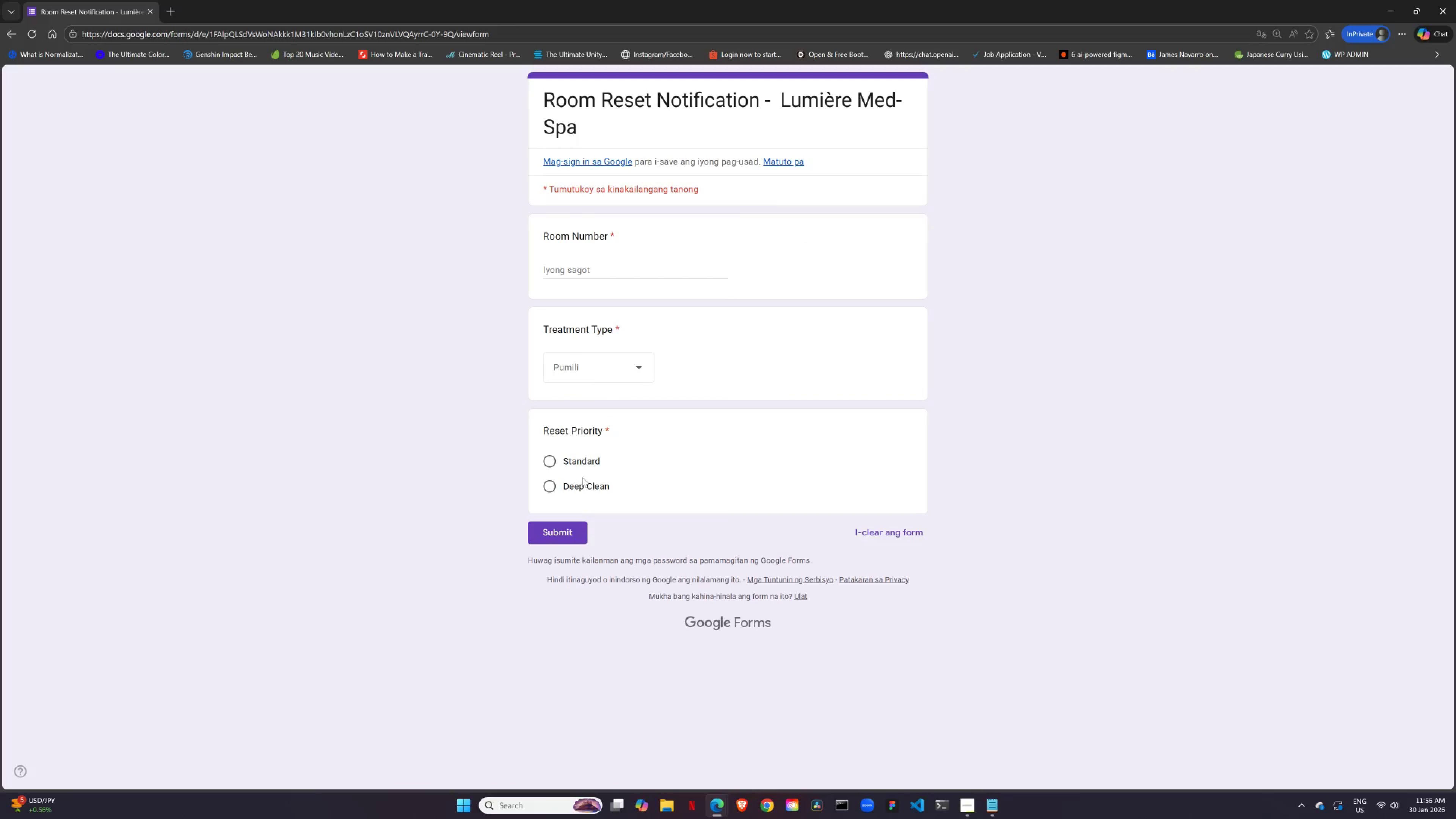 
left_click_drag(start_coordinate=[559, 464], to_coordinate=[557, 463])
 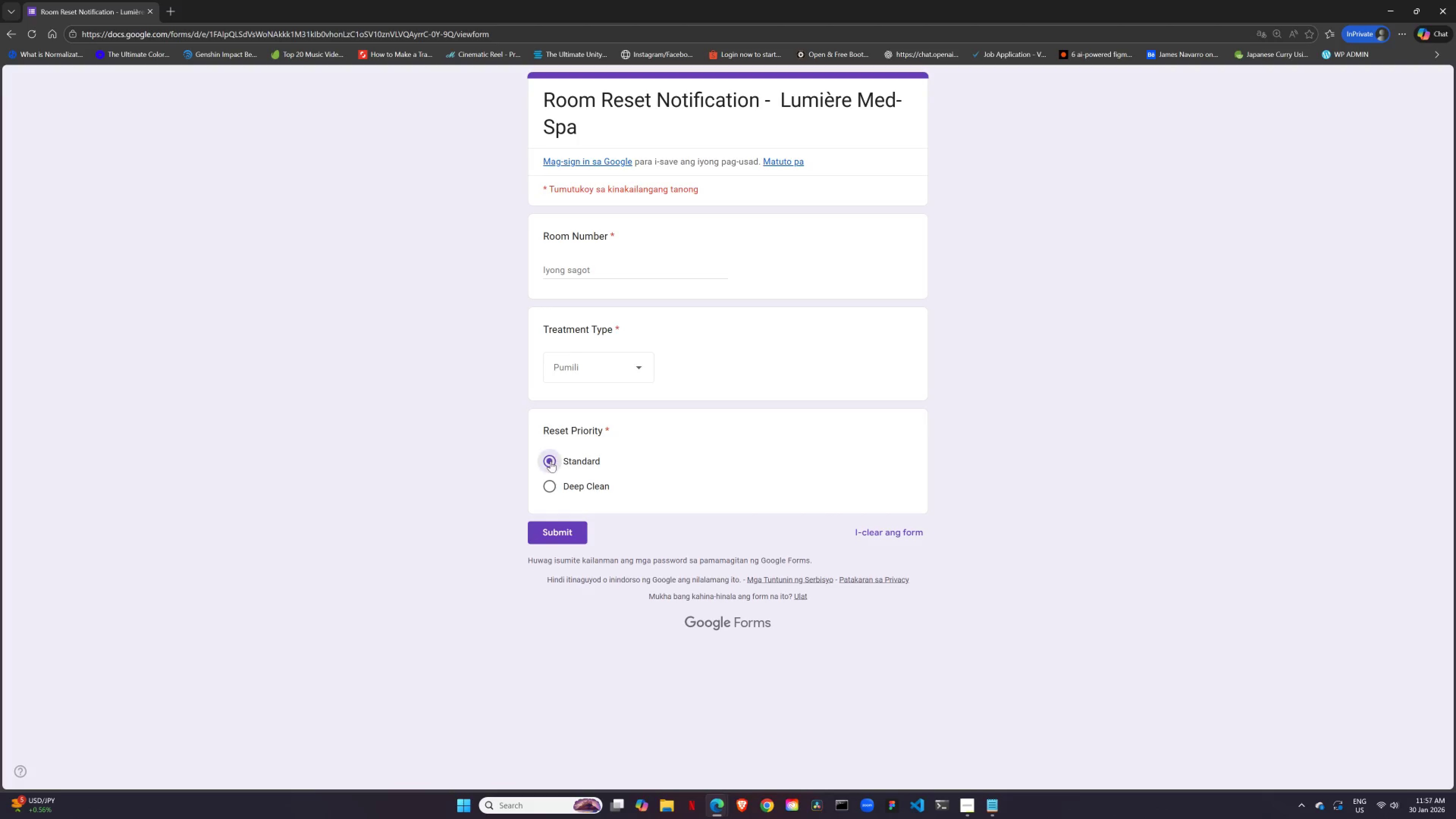 
double_click([550, 461])
 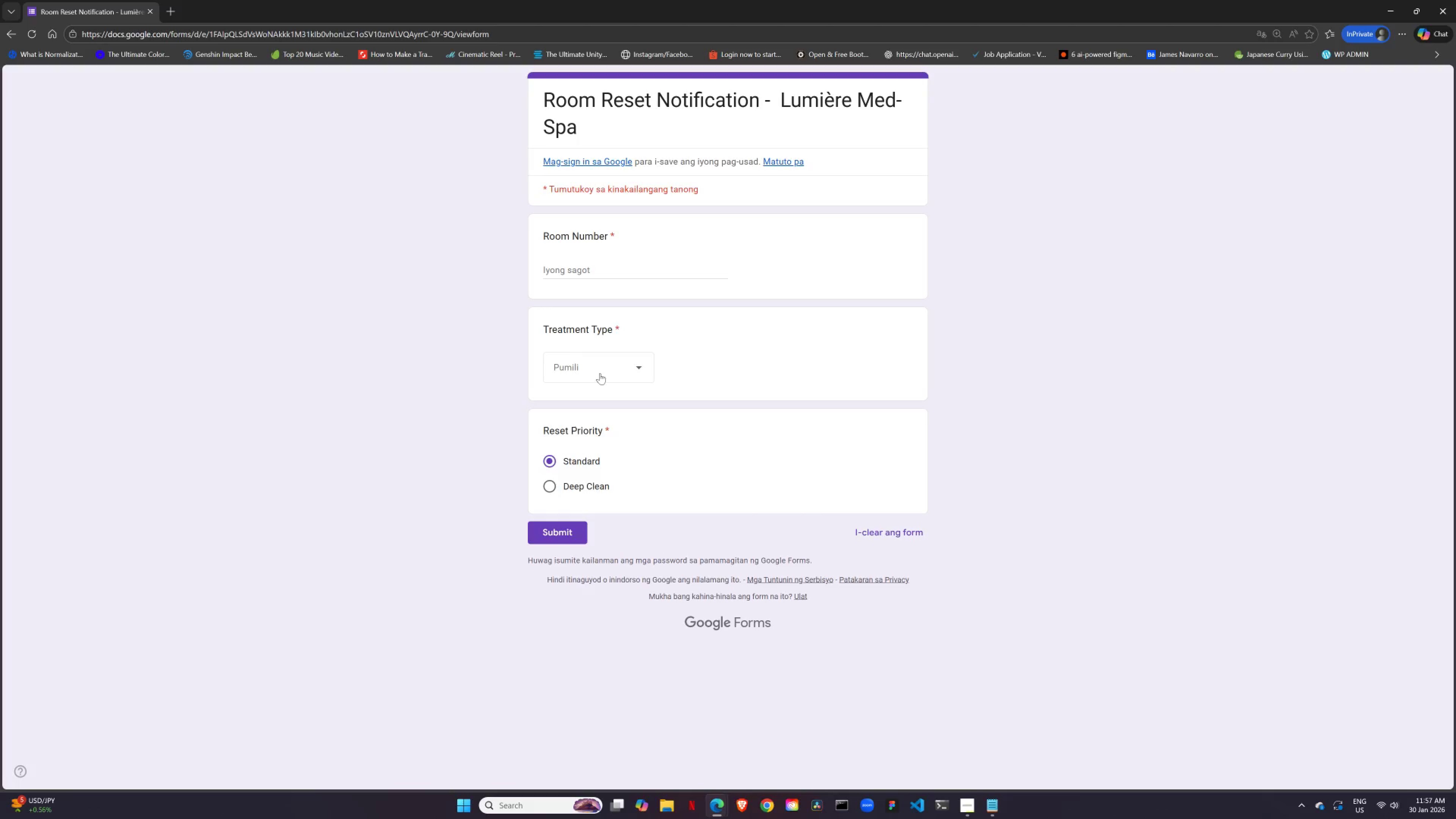 
left_click([601, 365])
 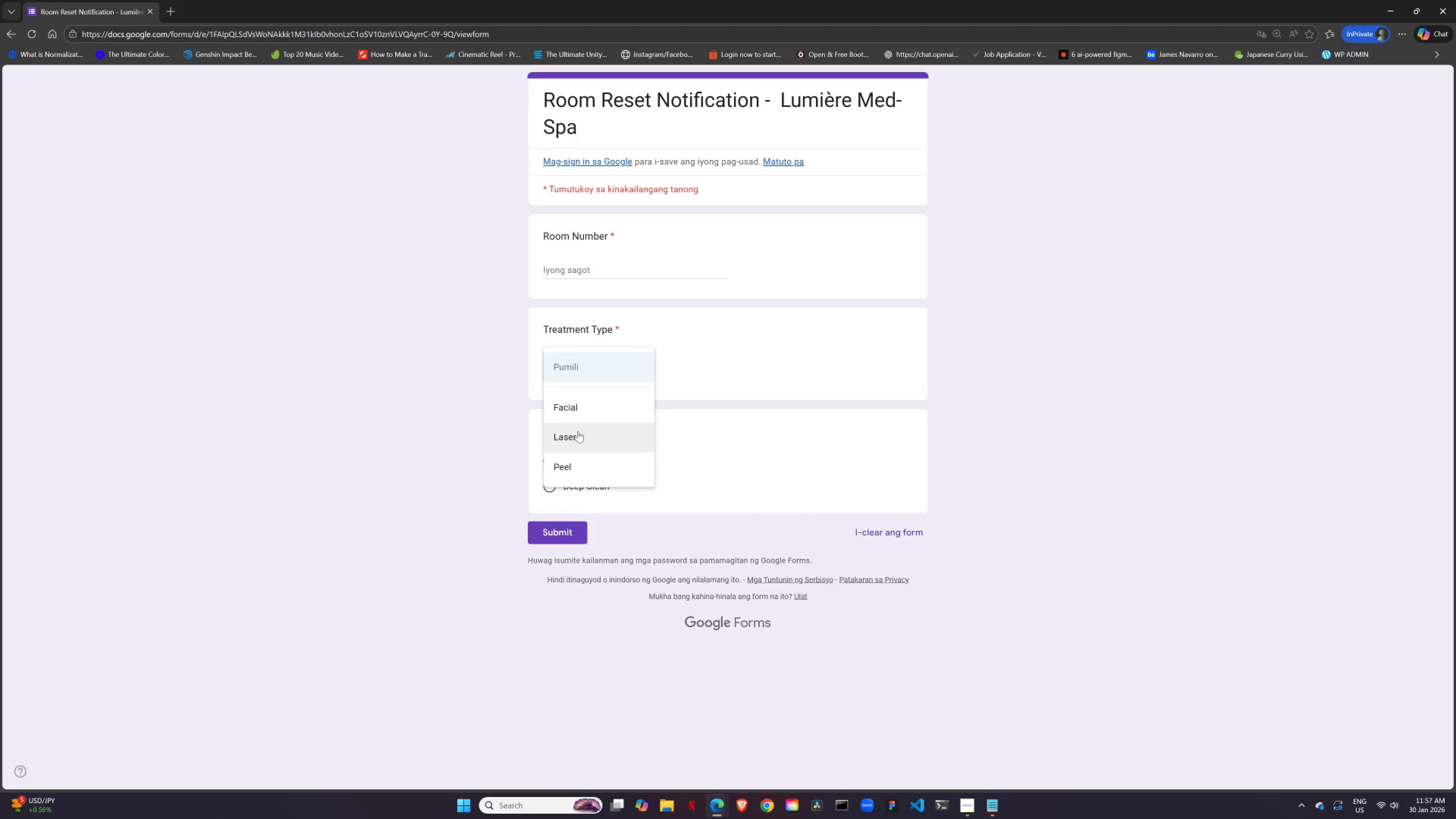 
left_click([577, 436])
 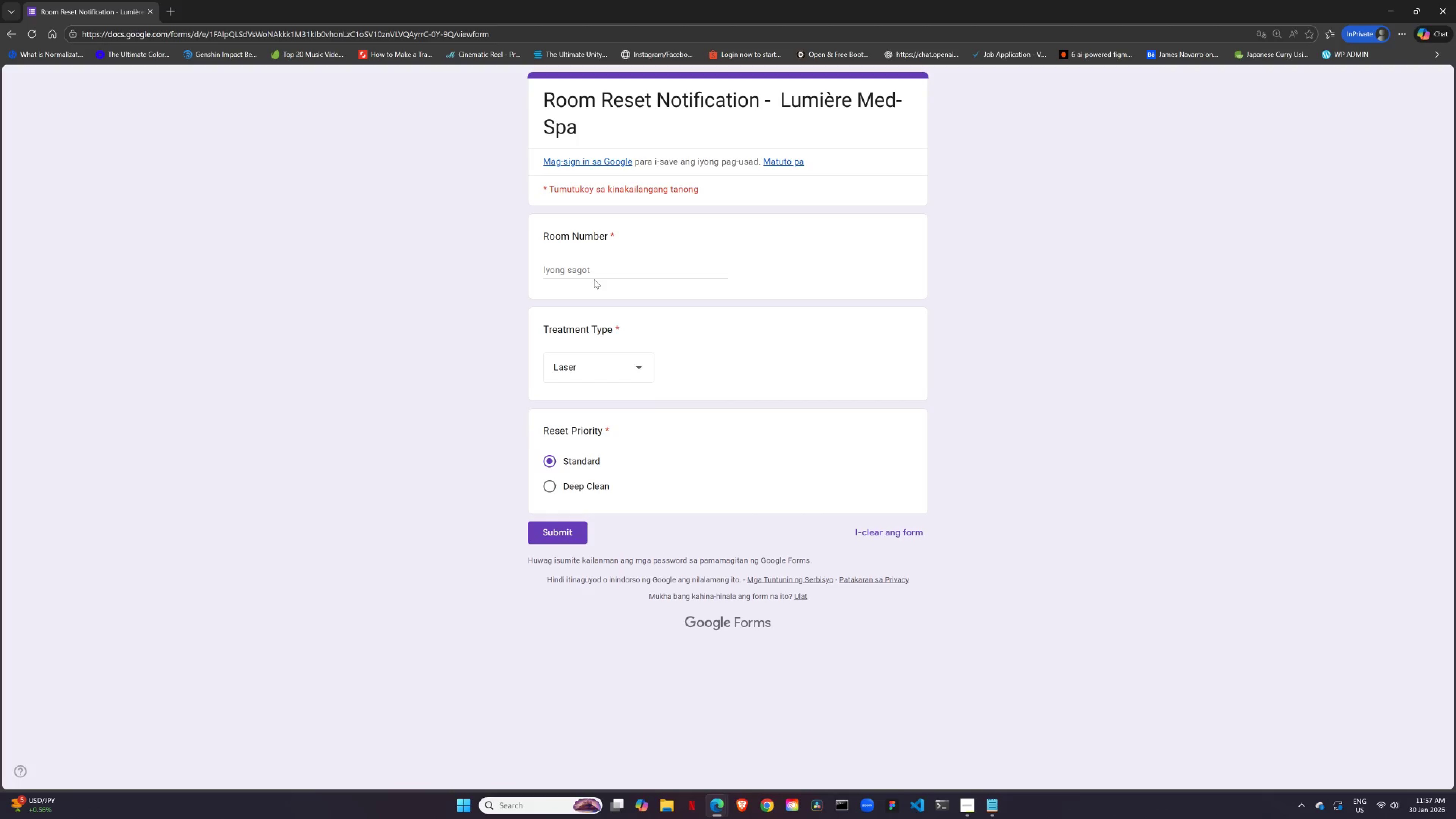 
left_click([594, 271])
 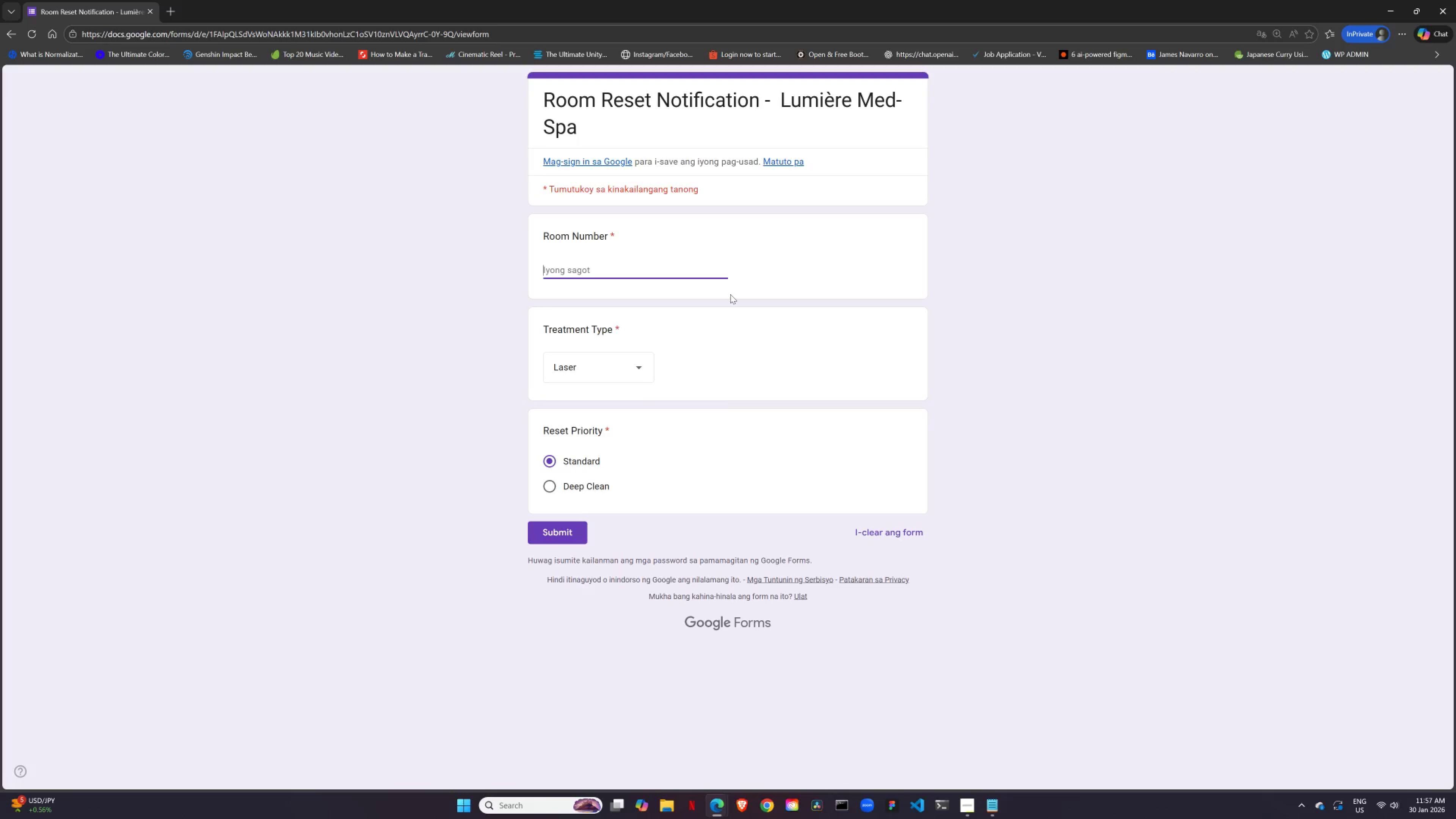 
type(1122)
 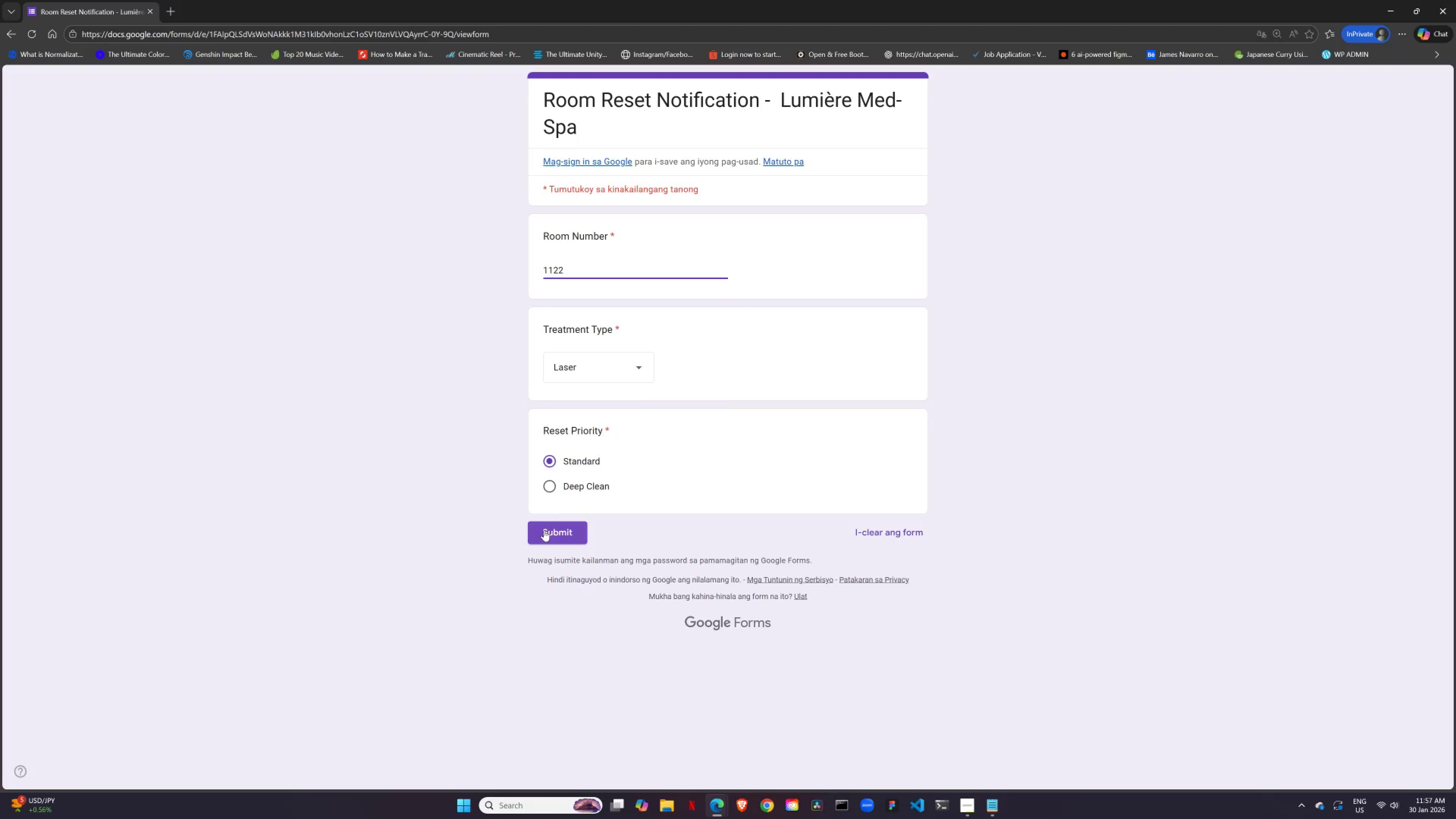 
left_click([544, 532])
 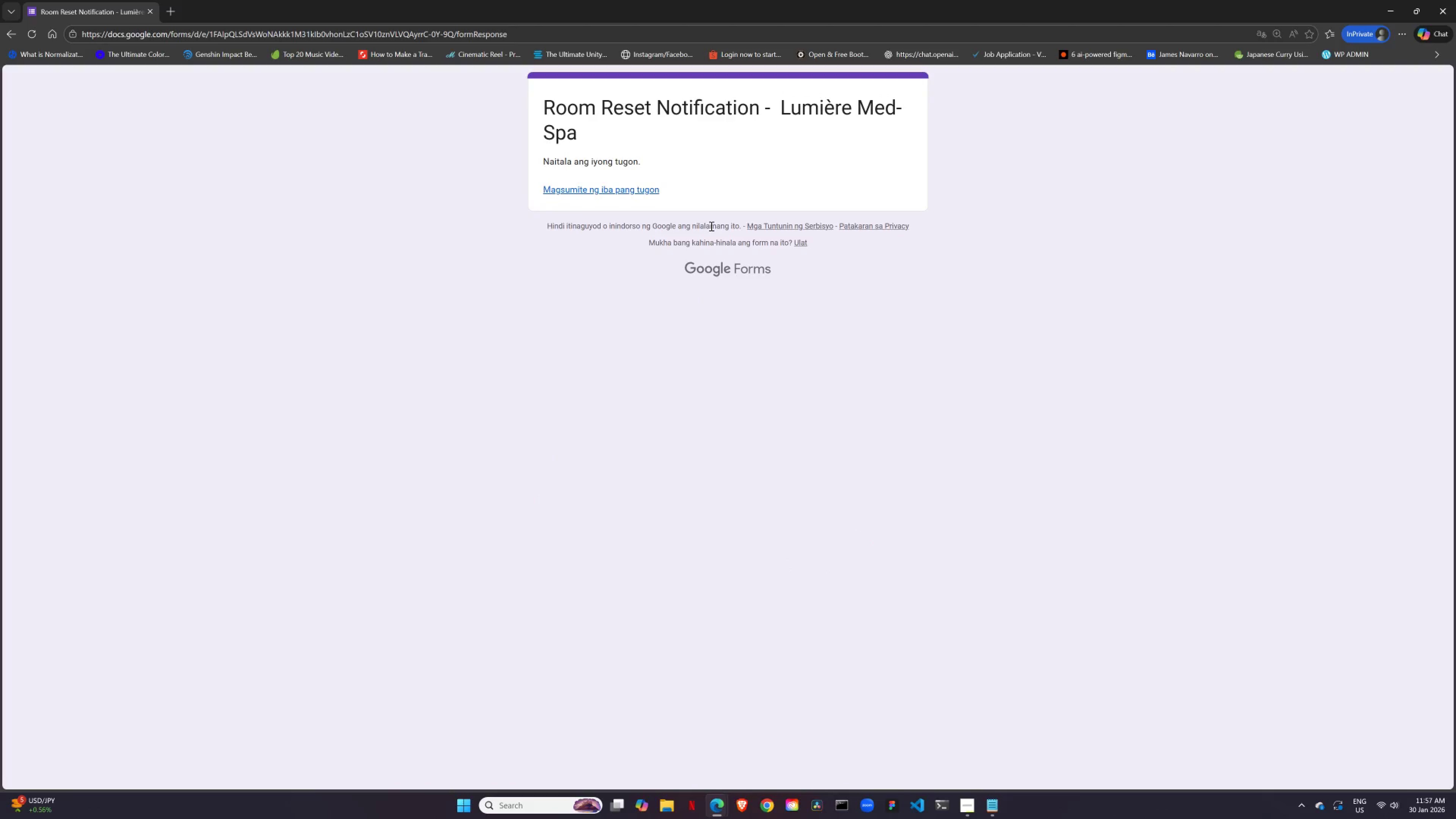 
key(Alt+AltLeft)
 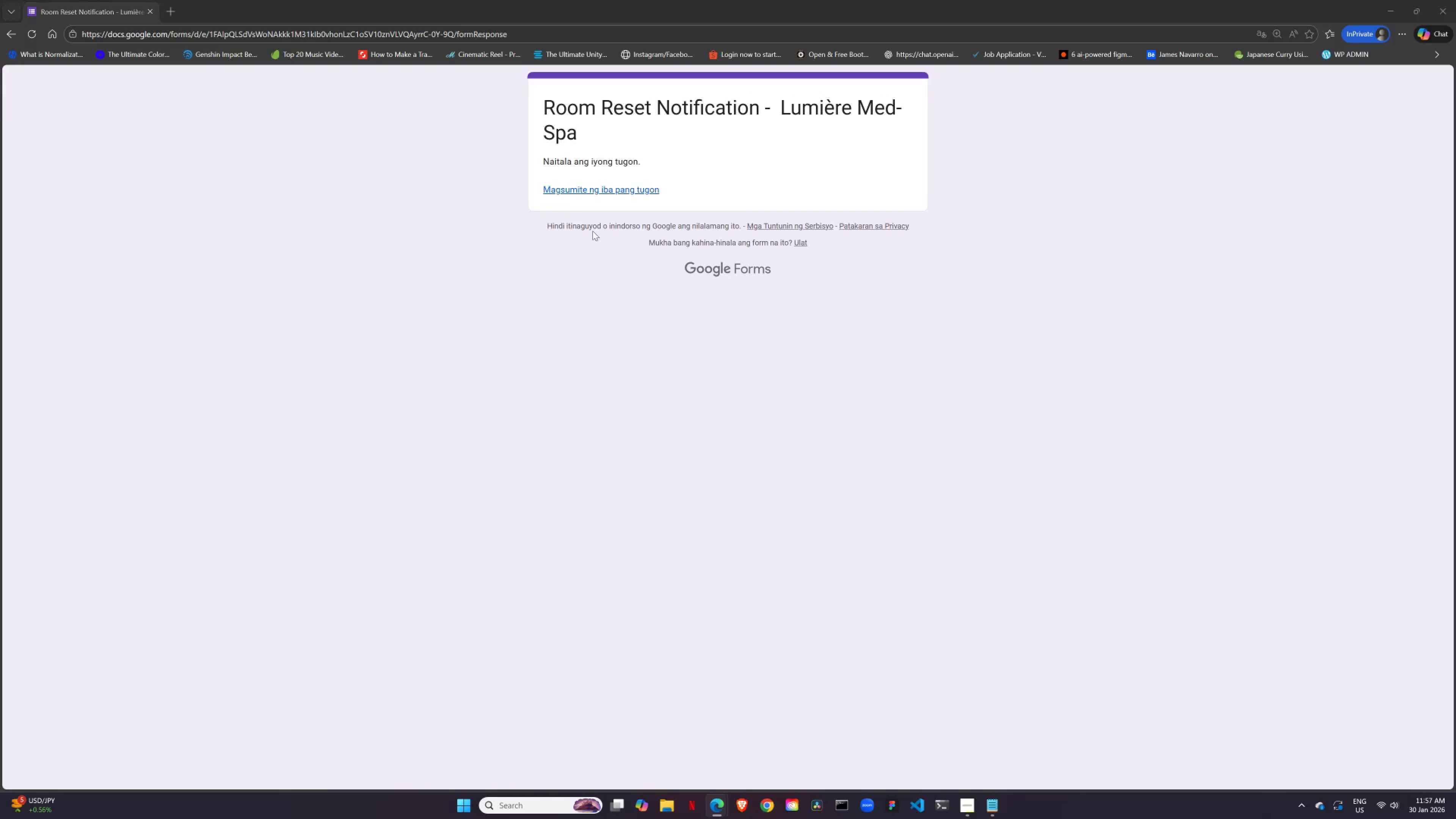 
key(Alt+Tab)
 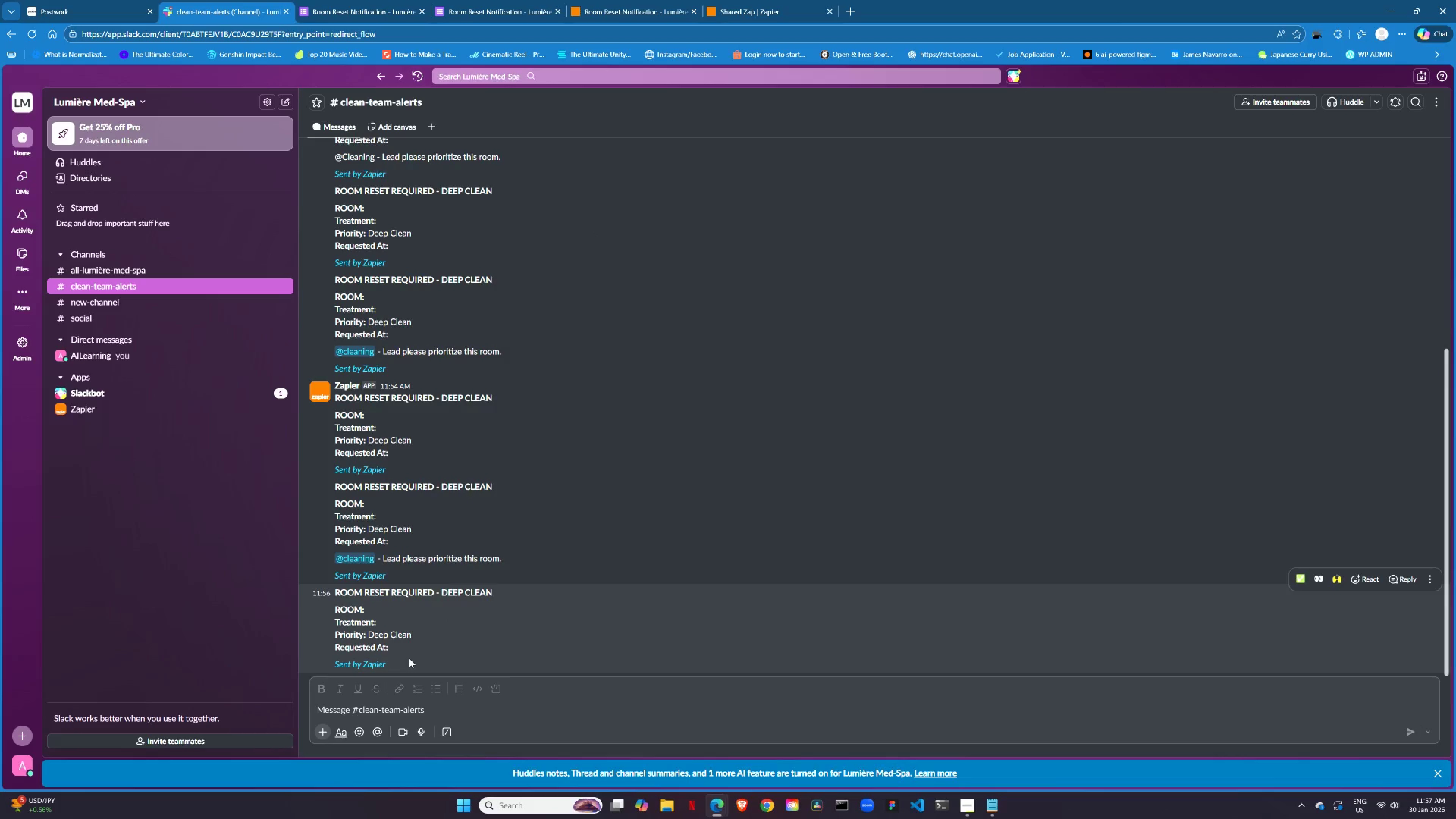 
scroll: coordinate [413, 634], scroll_direction: down, amount: 7.0
 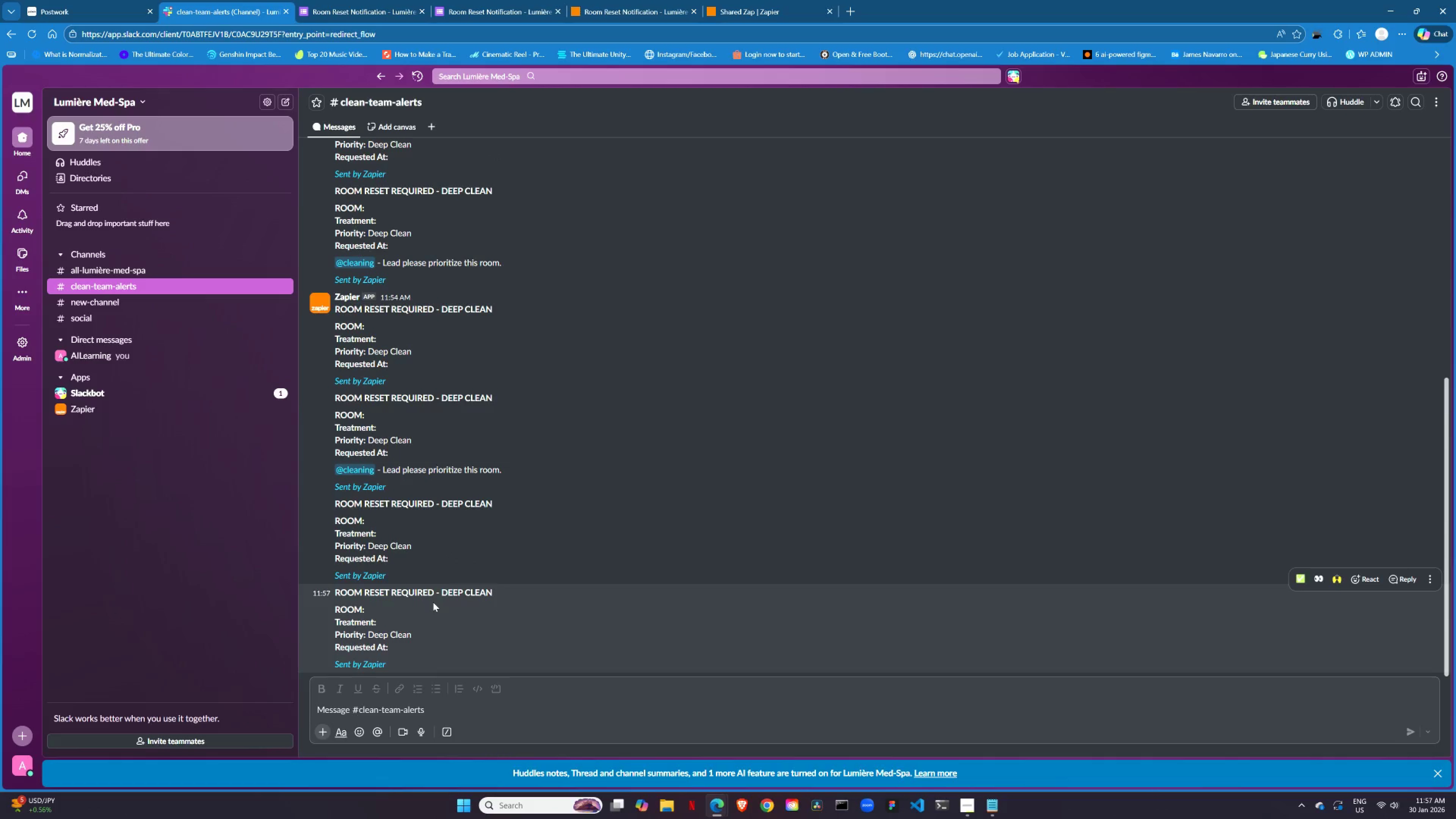 
wait(24.18)
 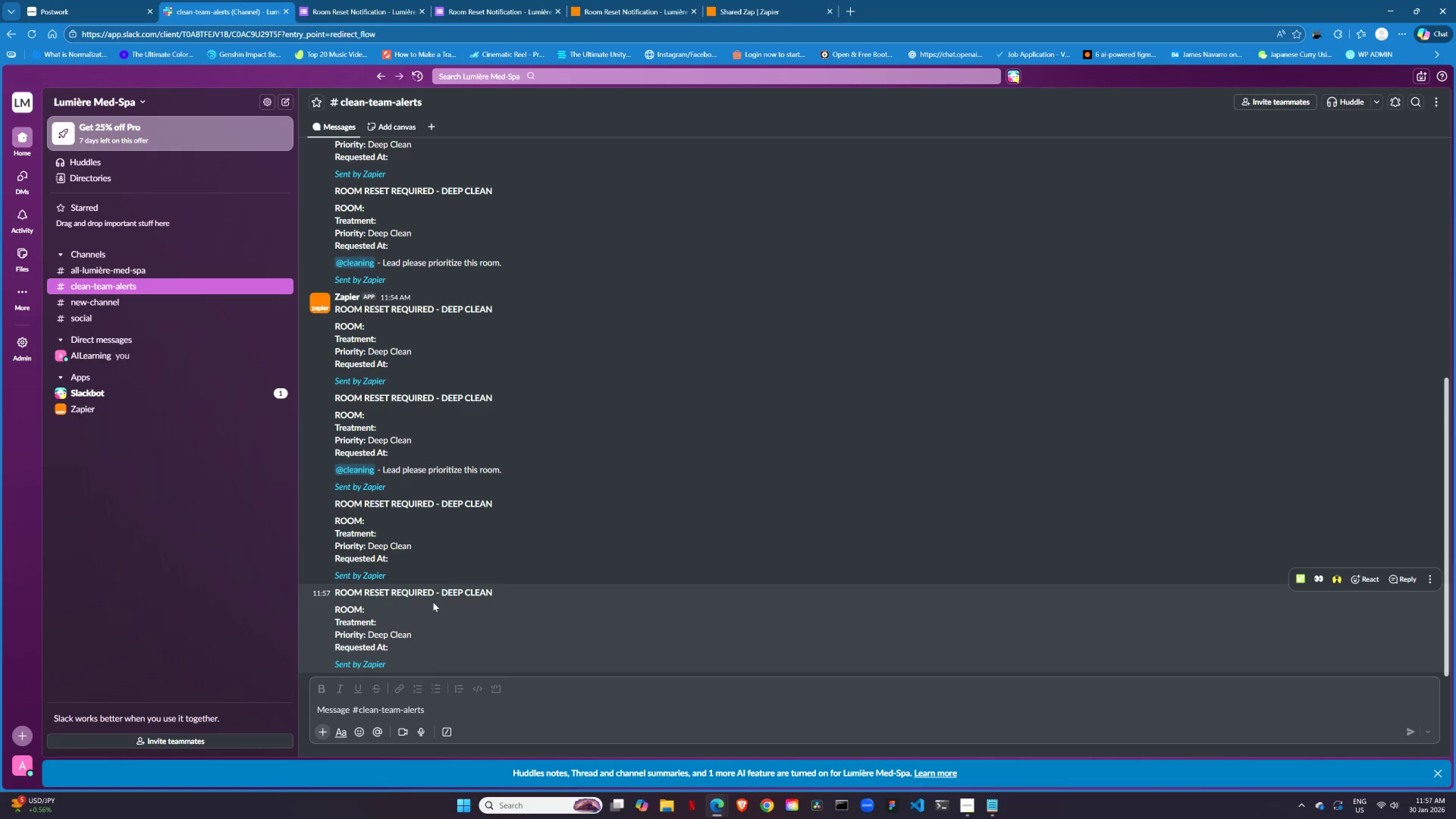 
left_click([718, 812])
 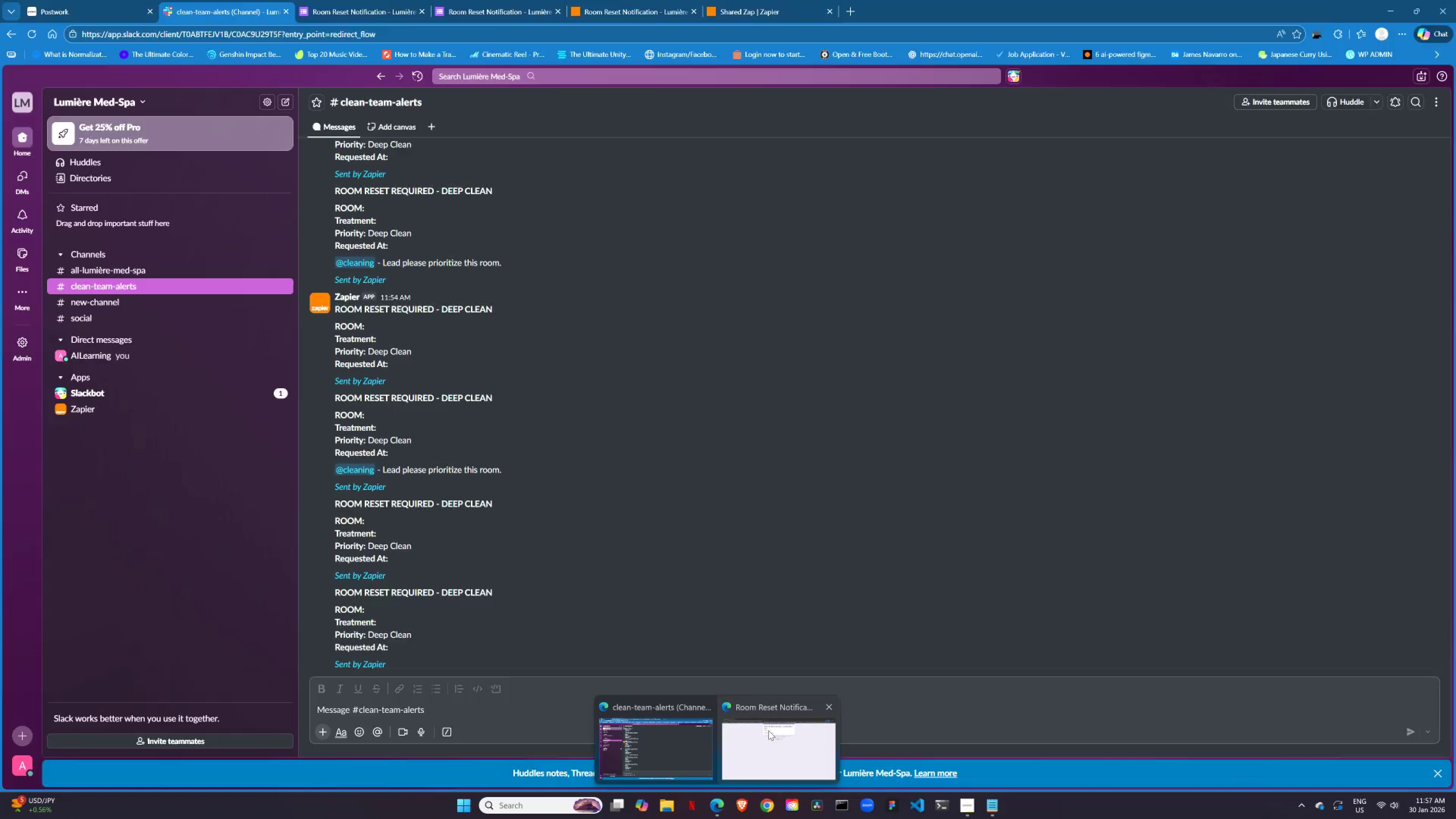 
left_click([769, 731])
 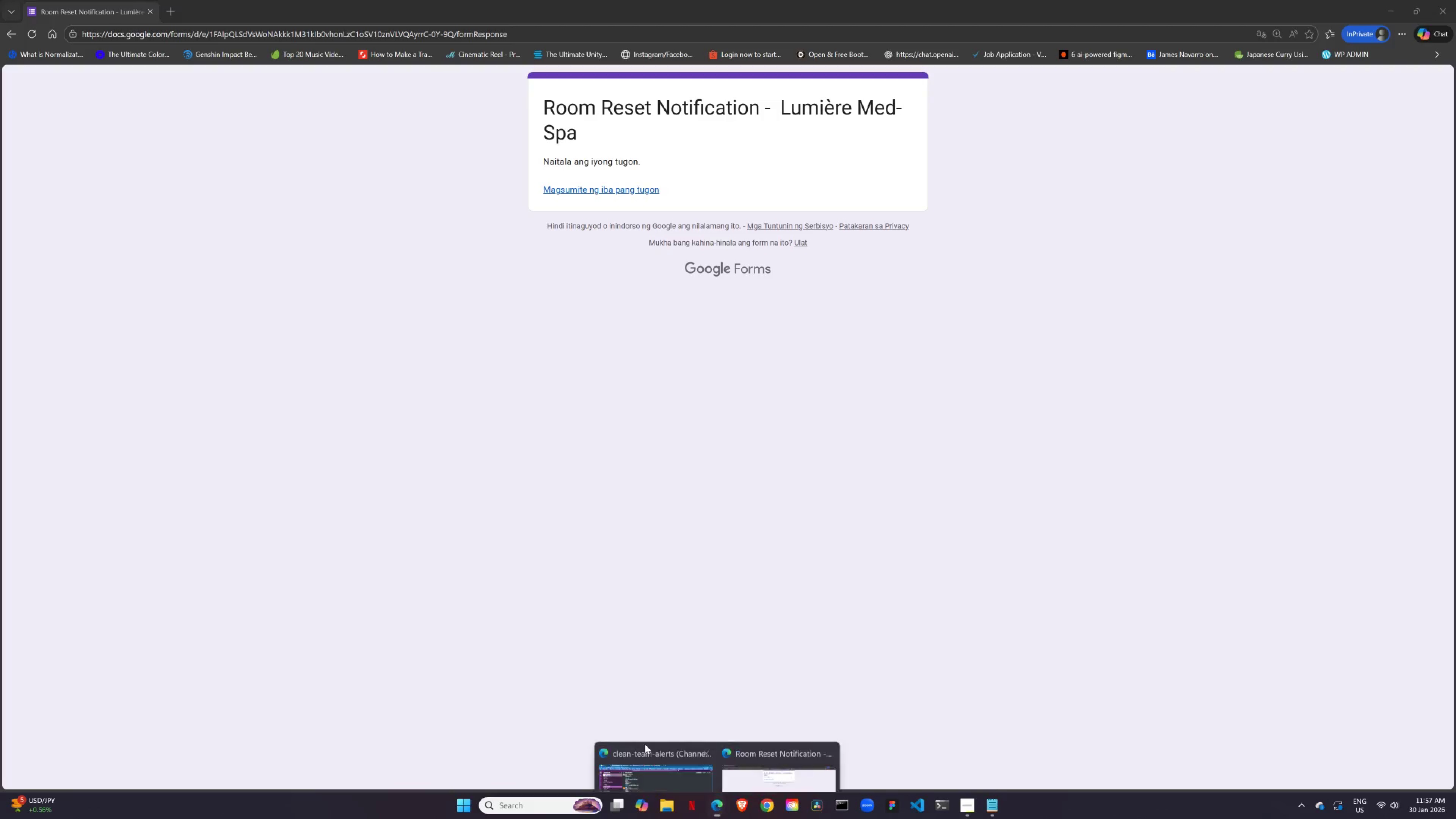 
double_click([634, 745])
 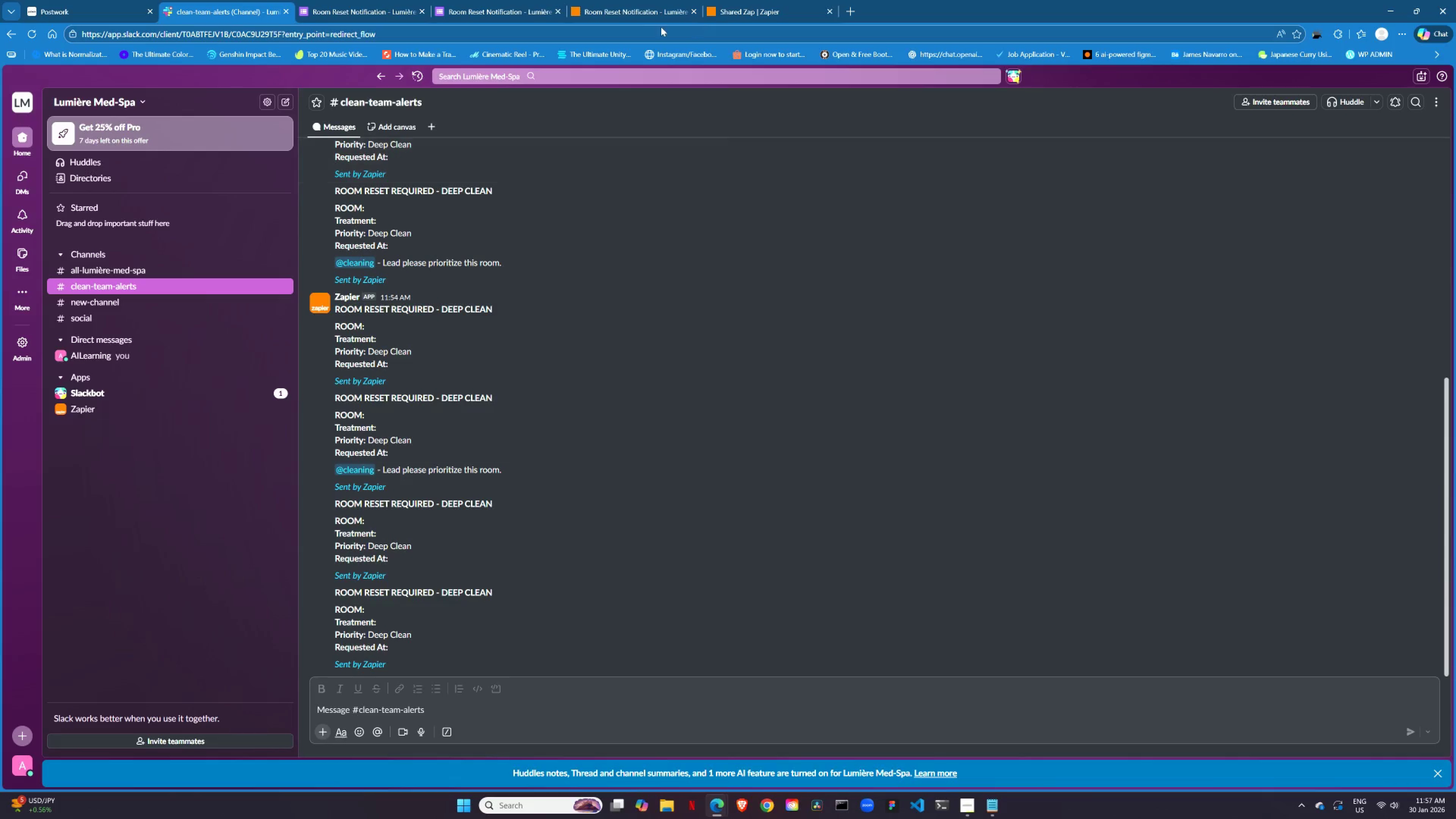 
left_click_drag(start_coordinate=[649, 27], to_coordinate=[647, 27])
 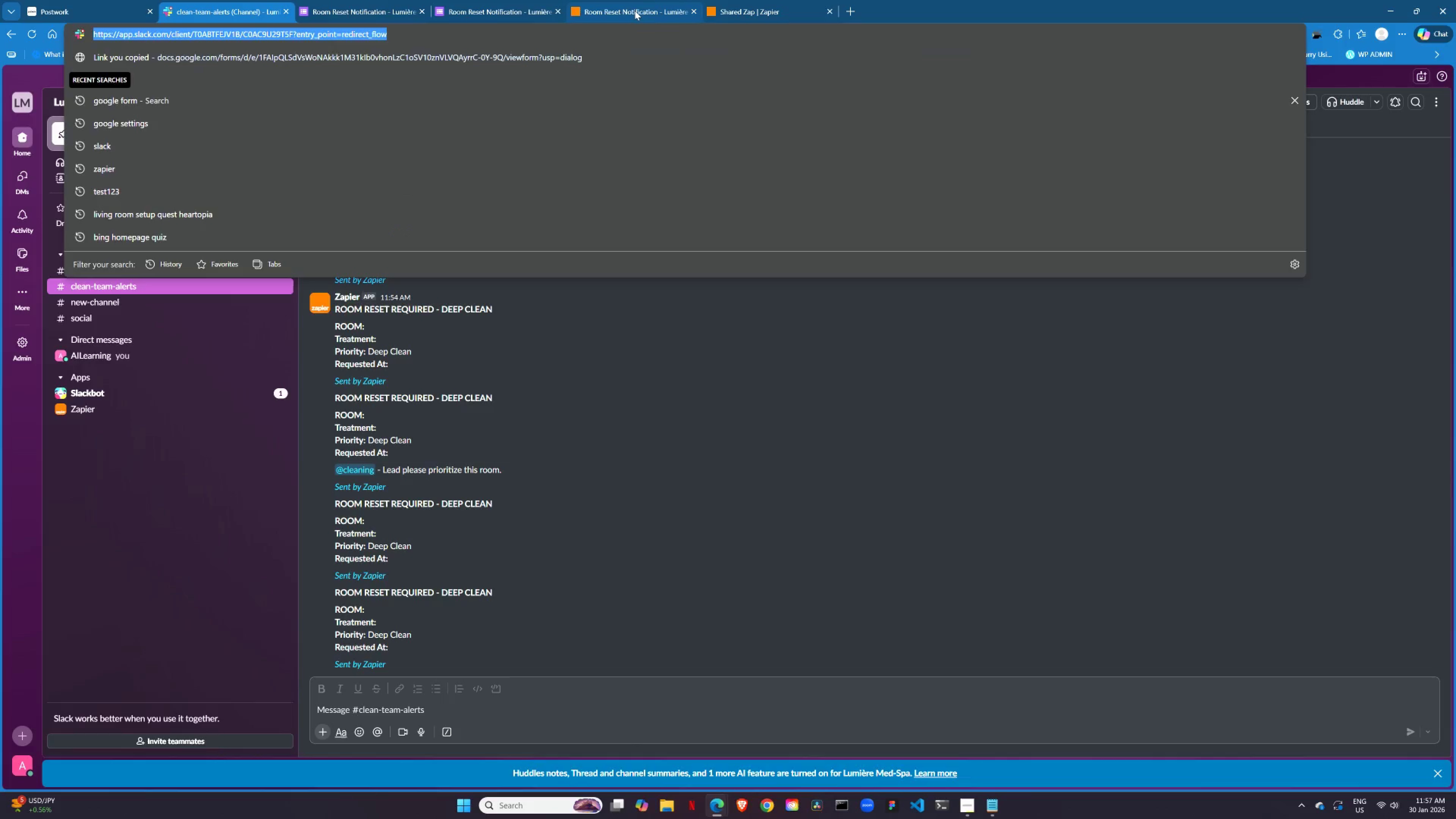 
double_click([635, 11])
 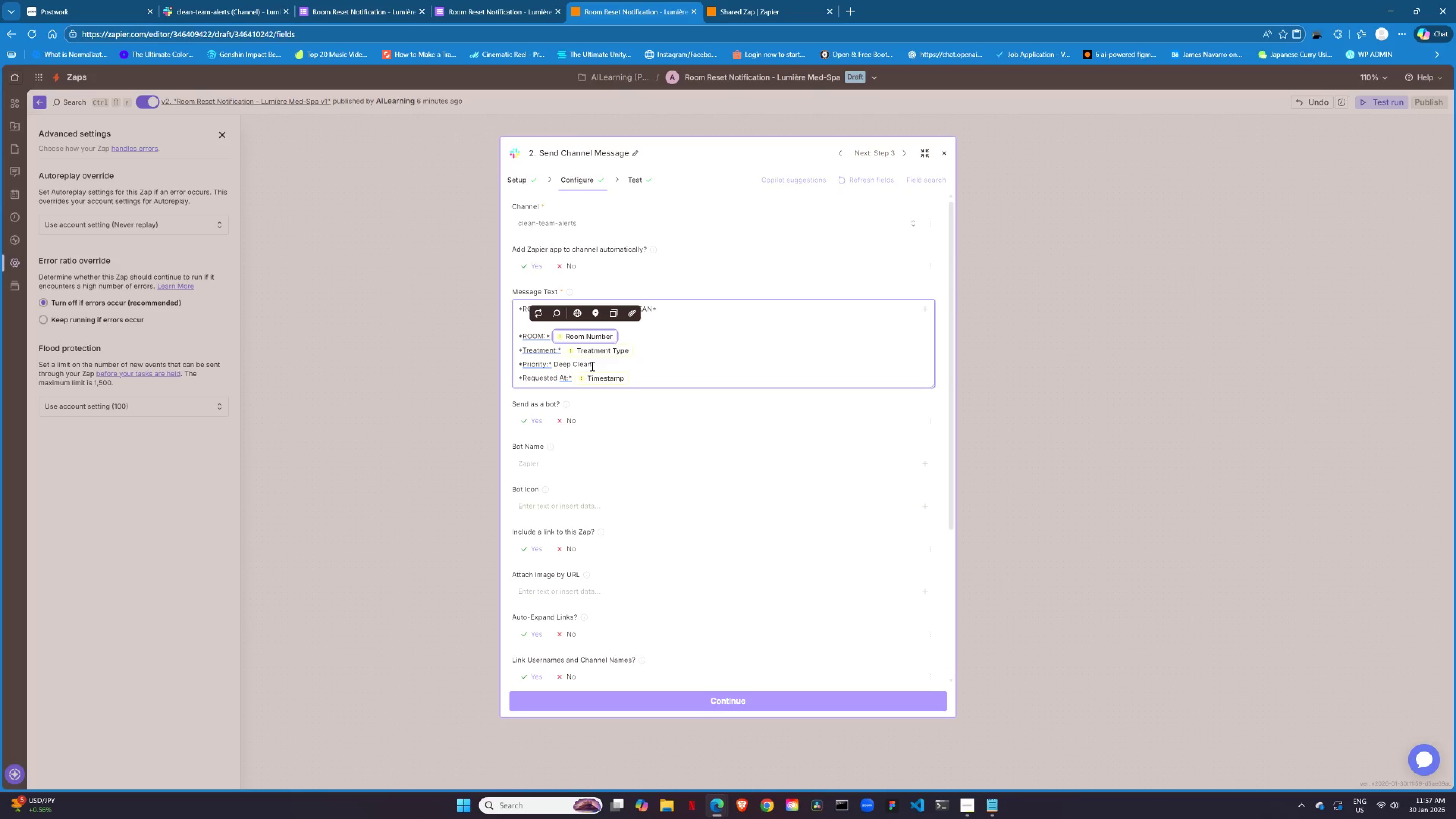 
left_click([423, 323])
 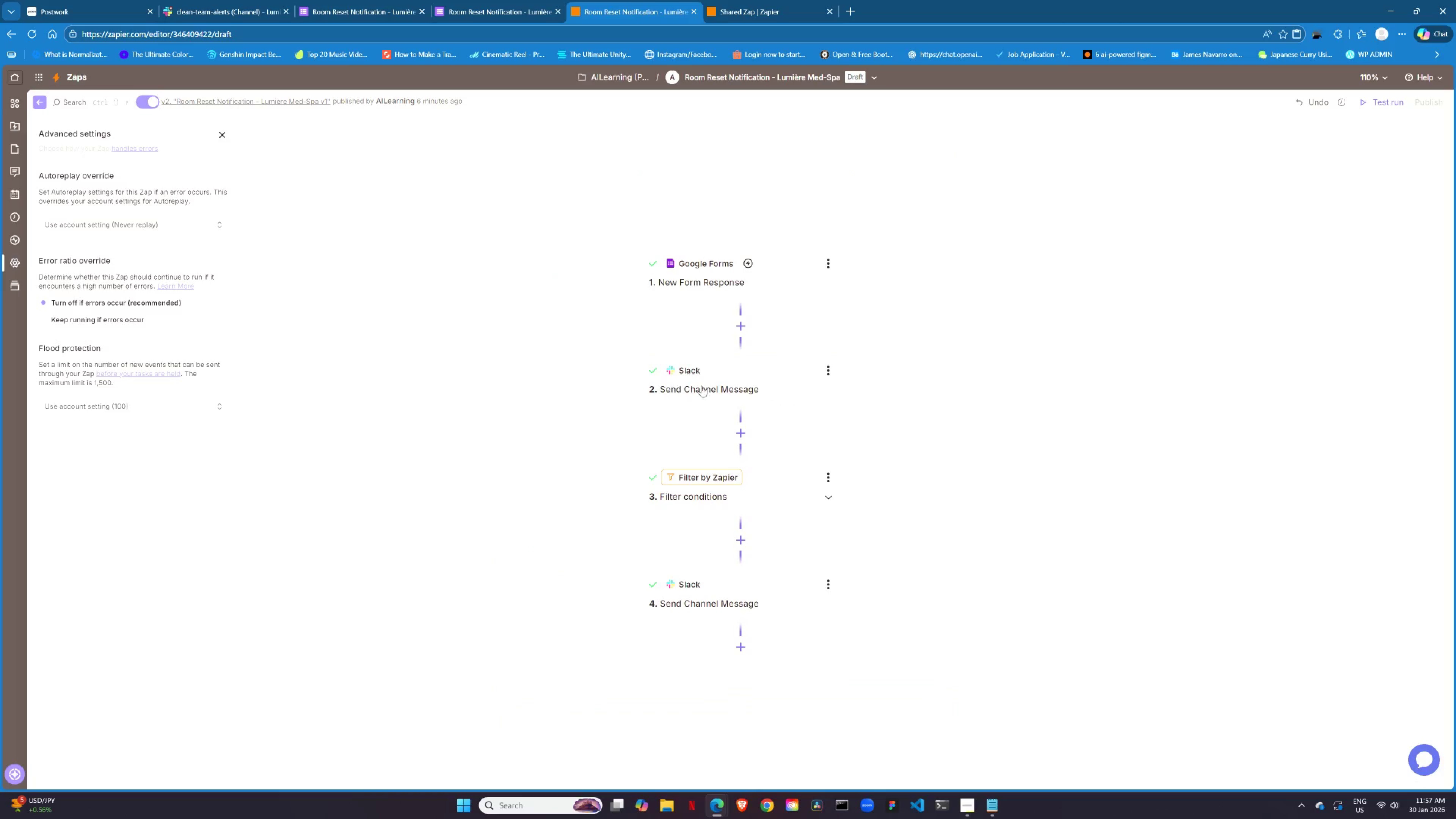 
left_click([735, 378])
 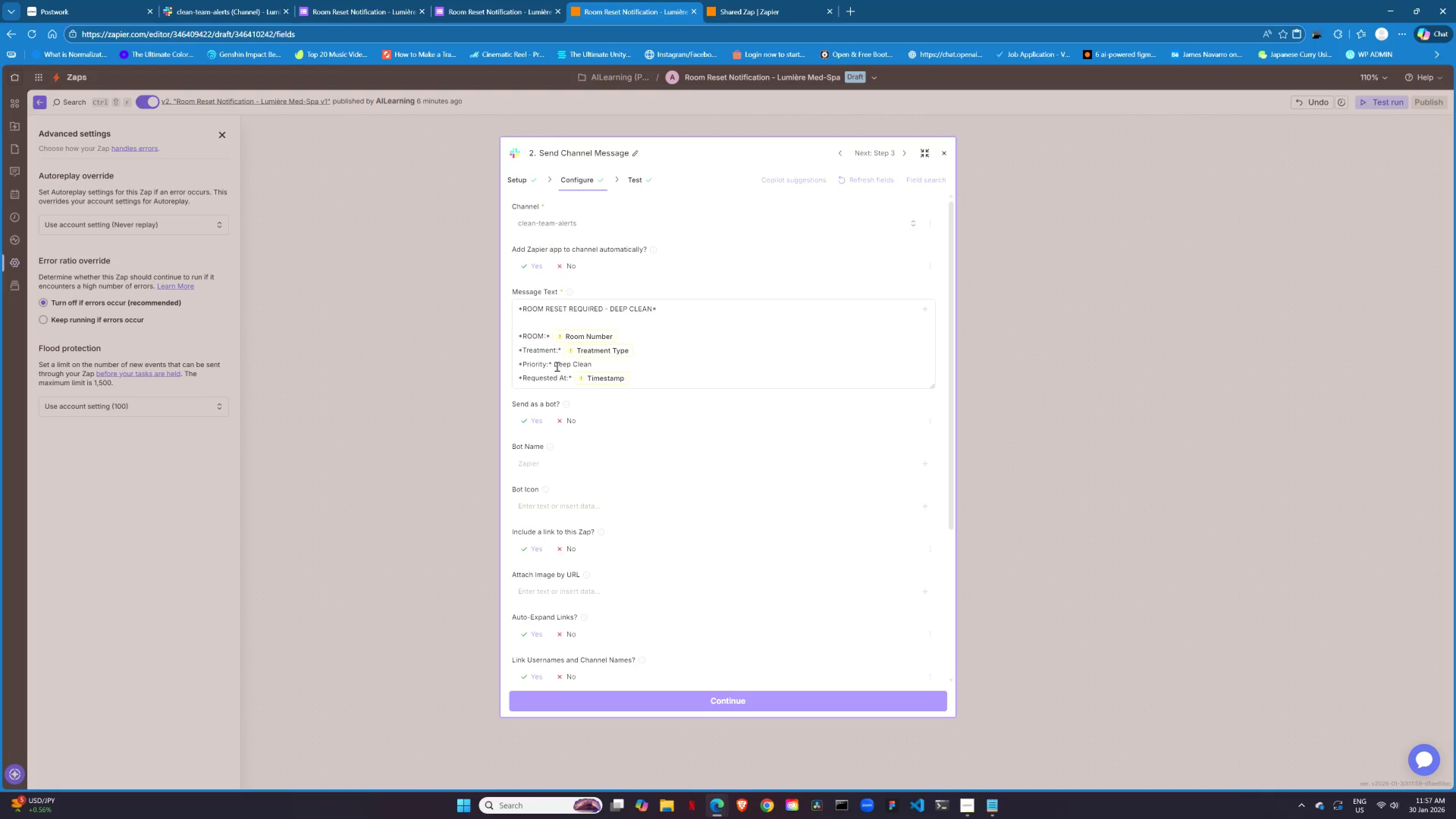 
left_click_drag(start_coordinate=[555, 366], to_coordinate=[605, 366])
 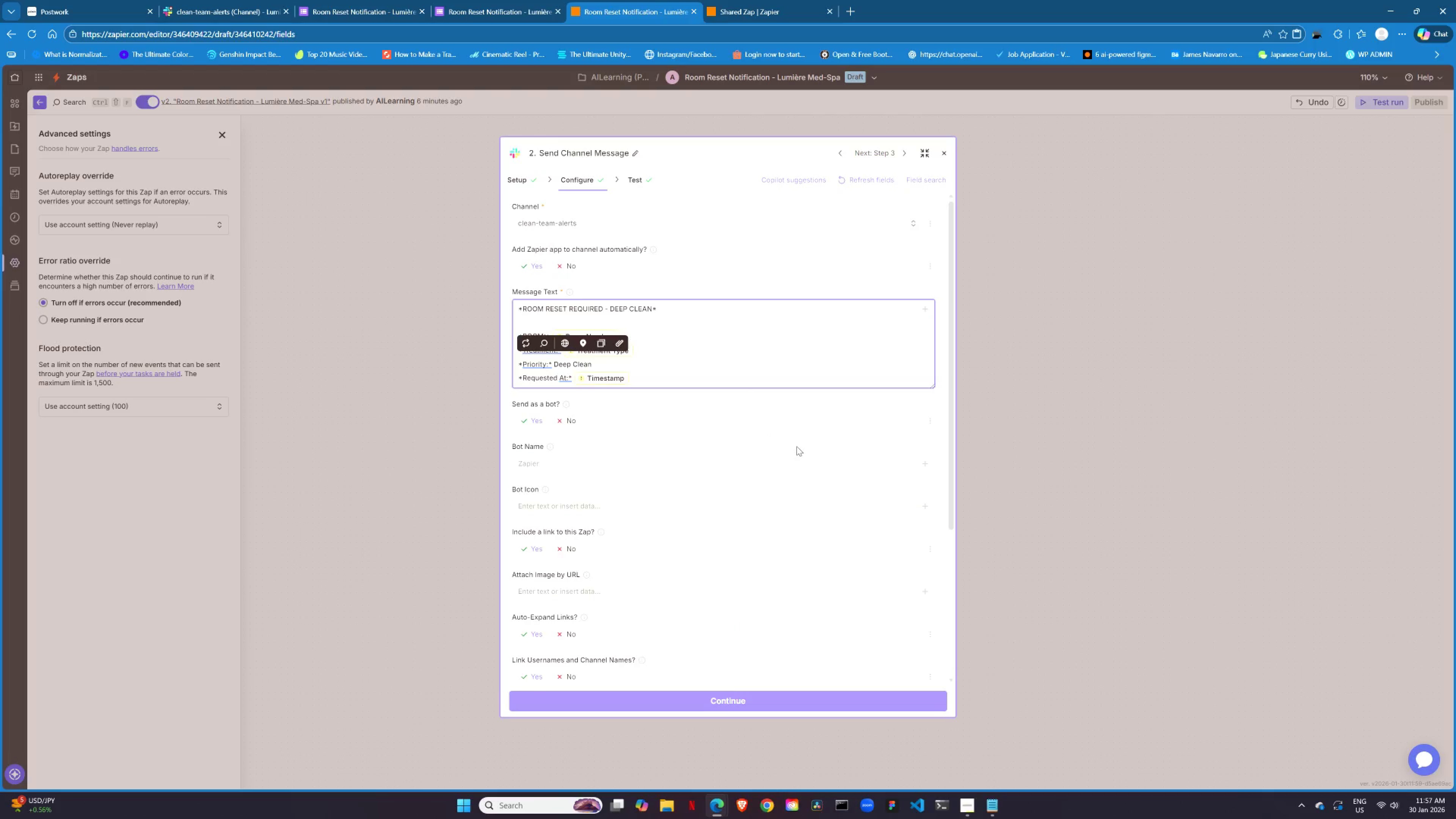 
wait(8.67)
 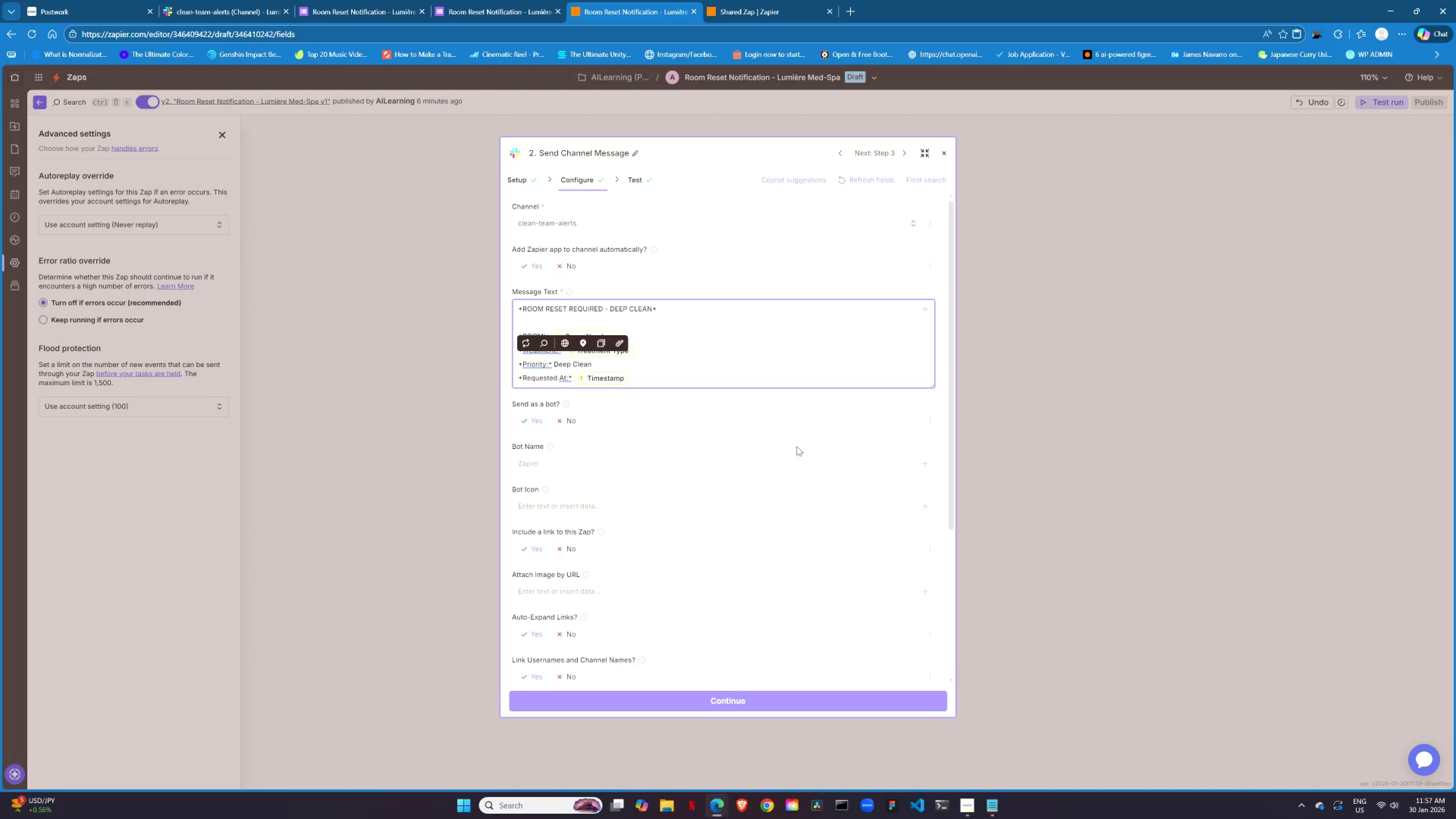 
type(Standard)
 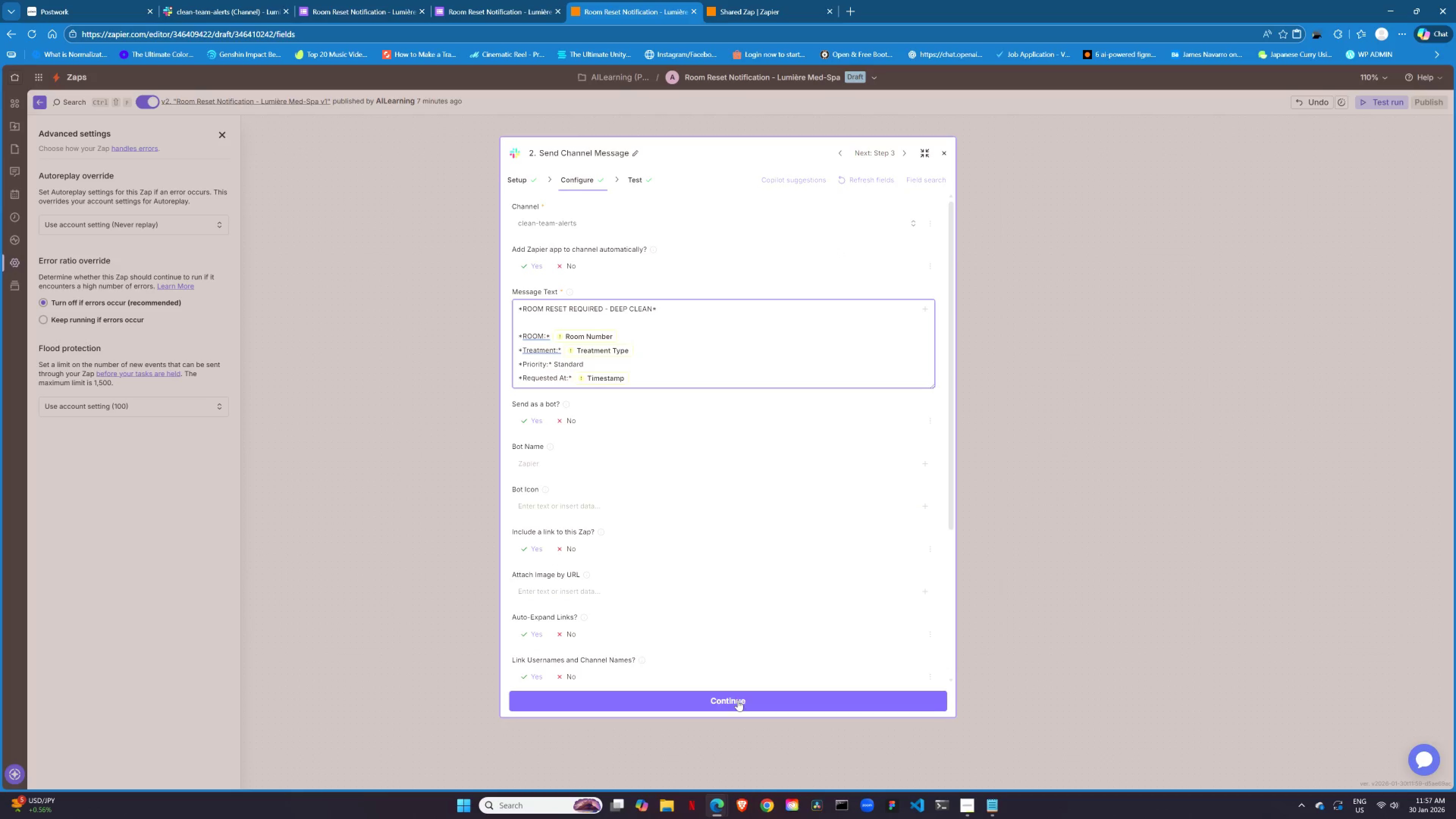 
left_click([730, 693])
 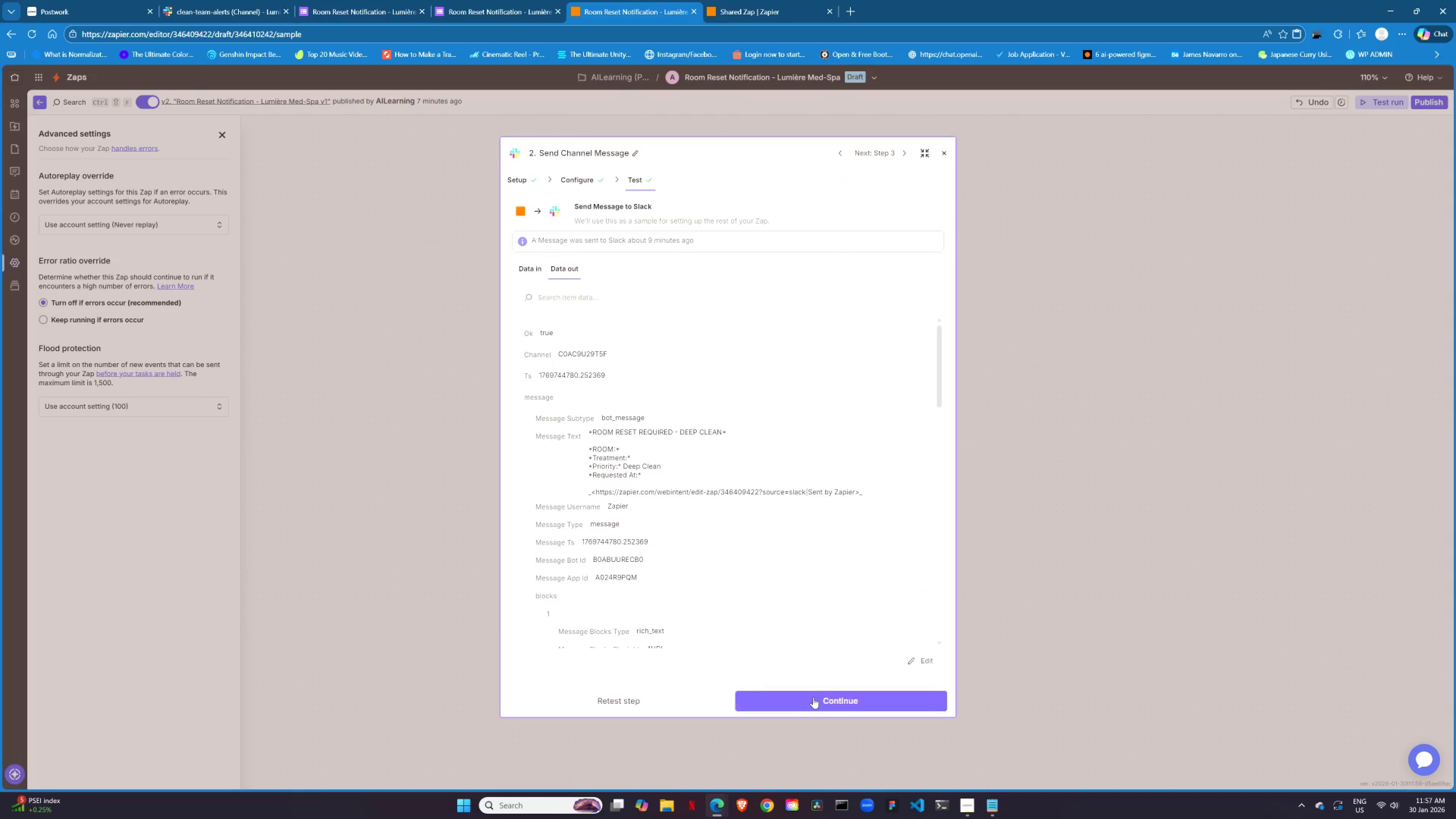 
wait(5.97)
 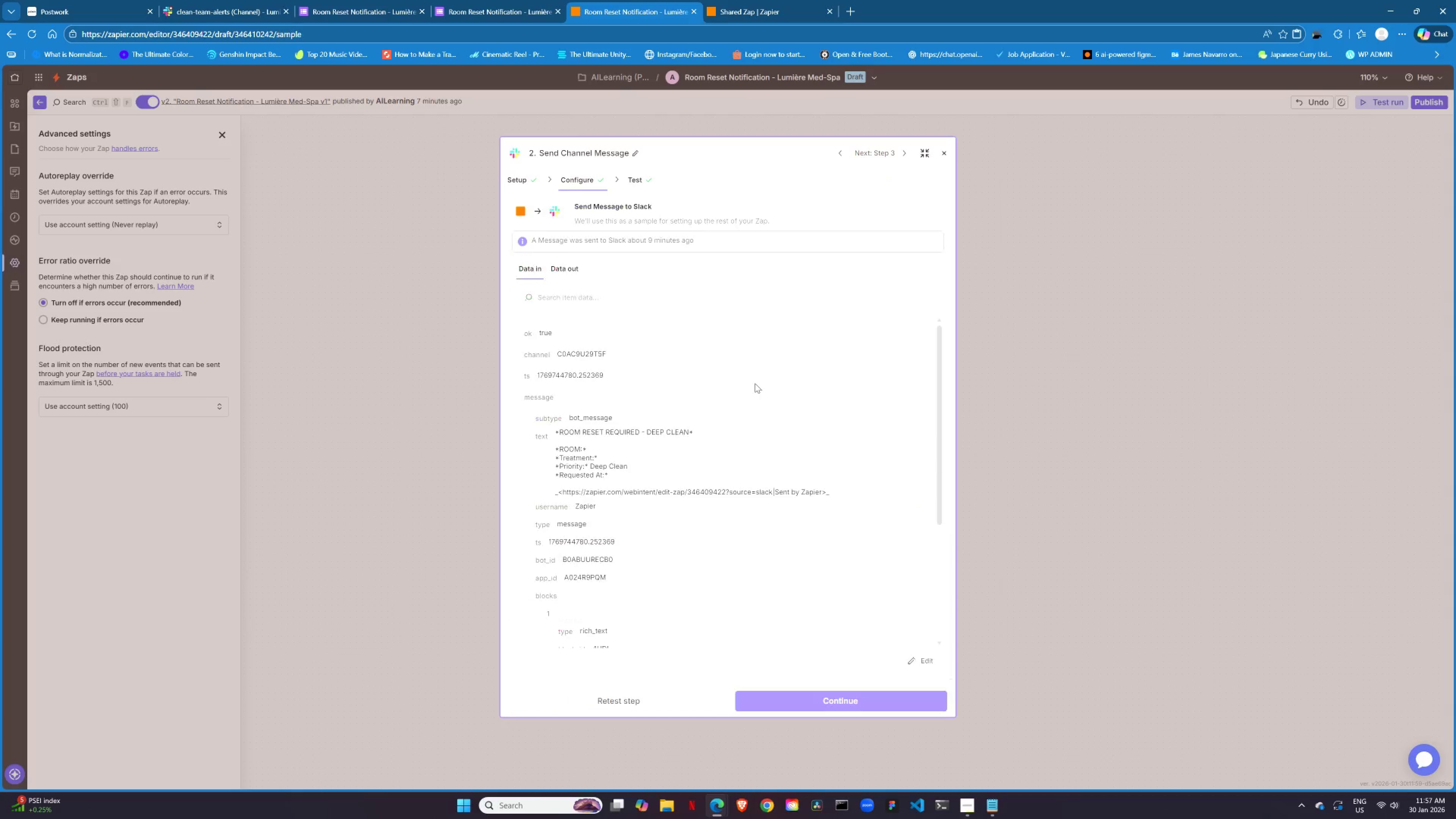 
left_click([813, 701])
 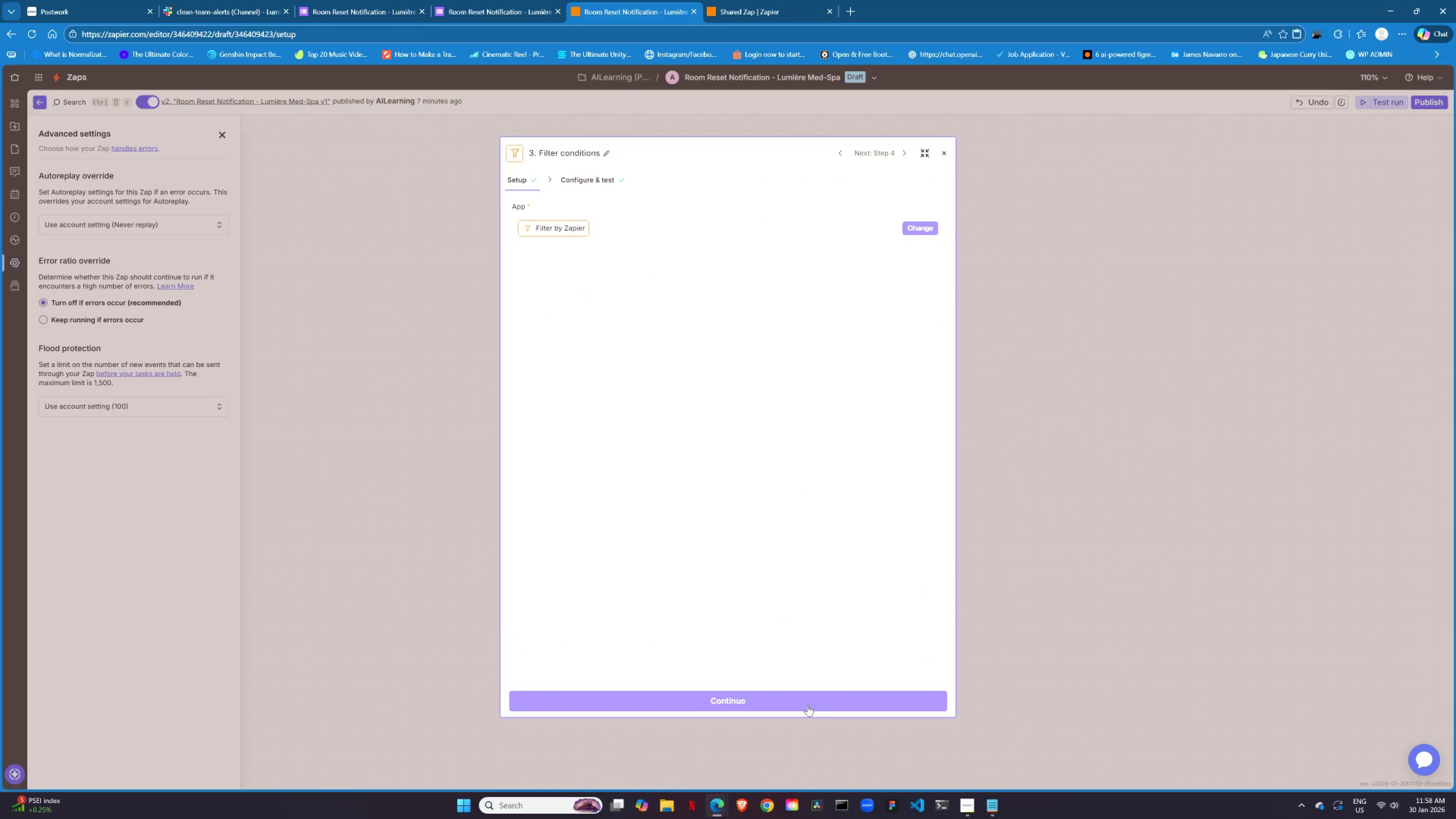 
left_click([807, 705])
 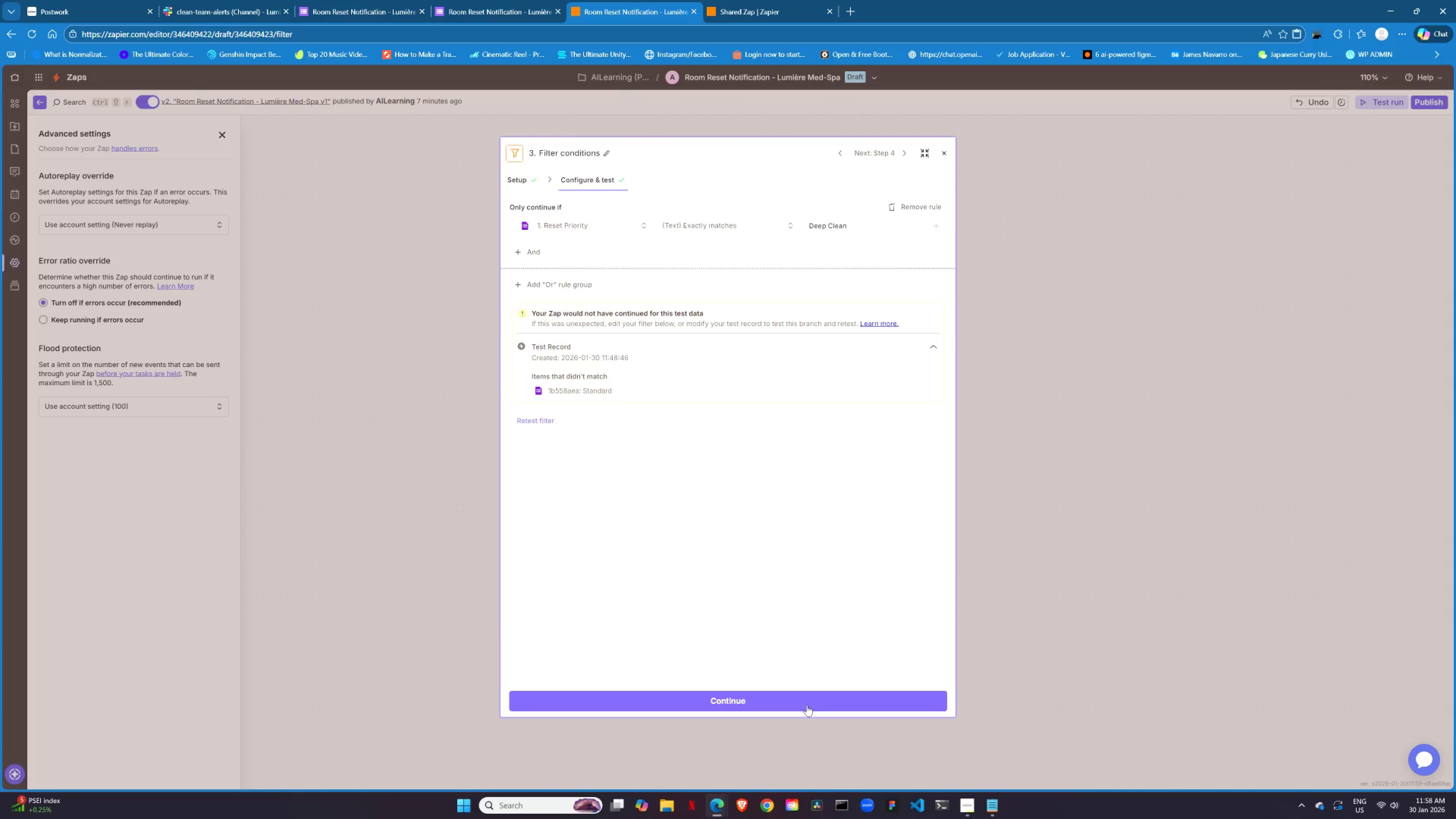 
left_click([807, 705])
 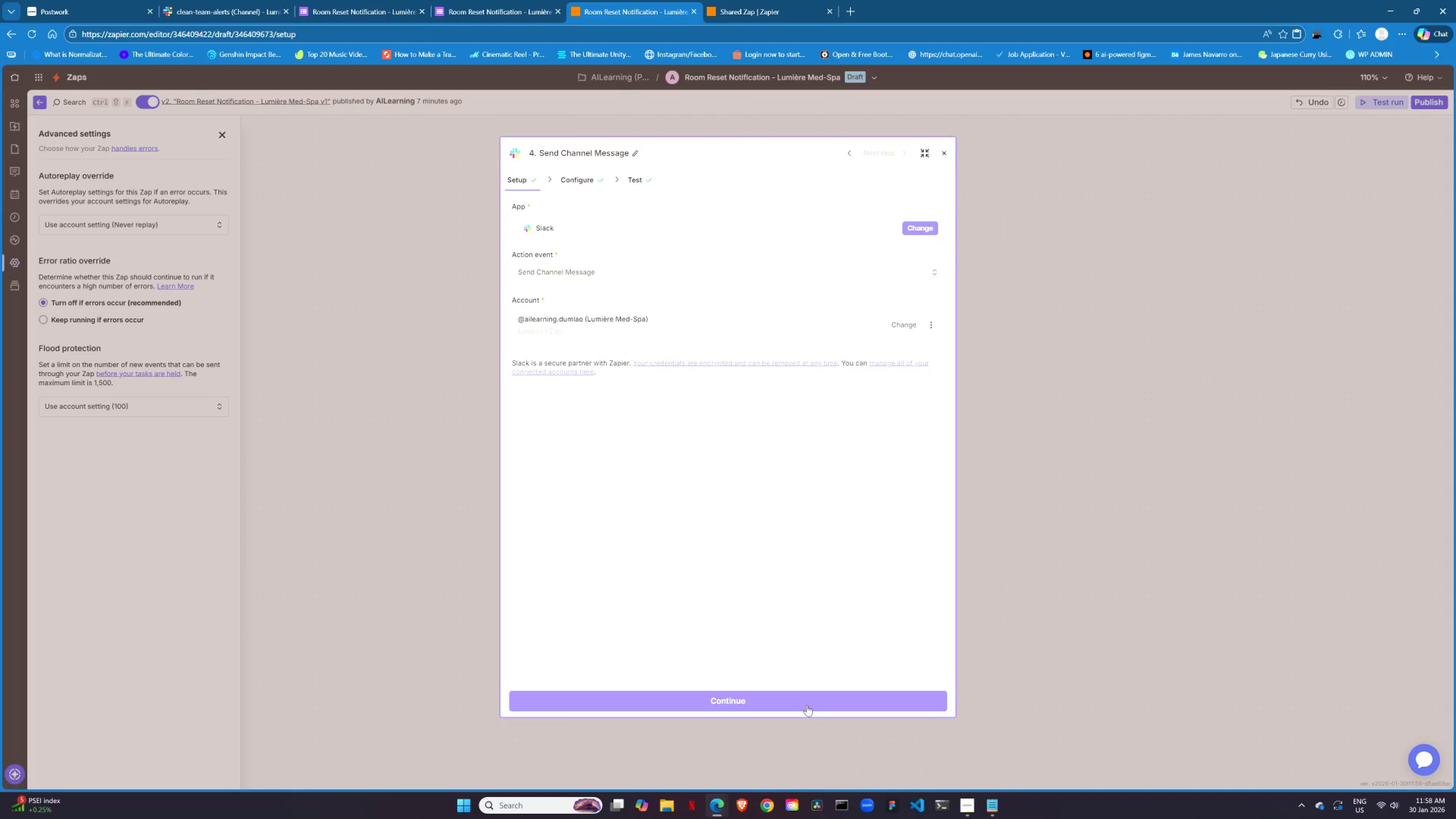 
left_click([807, 705])
 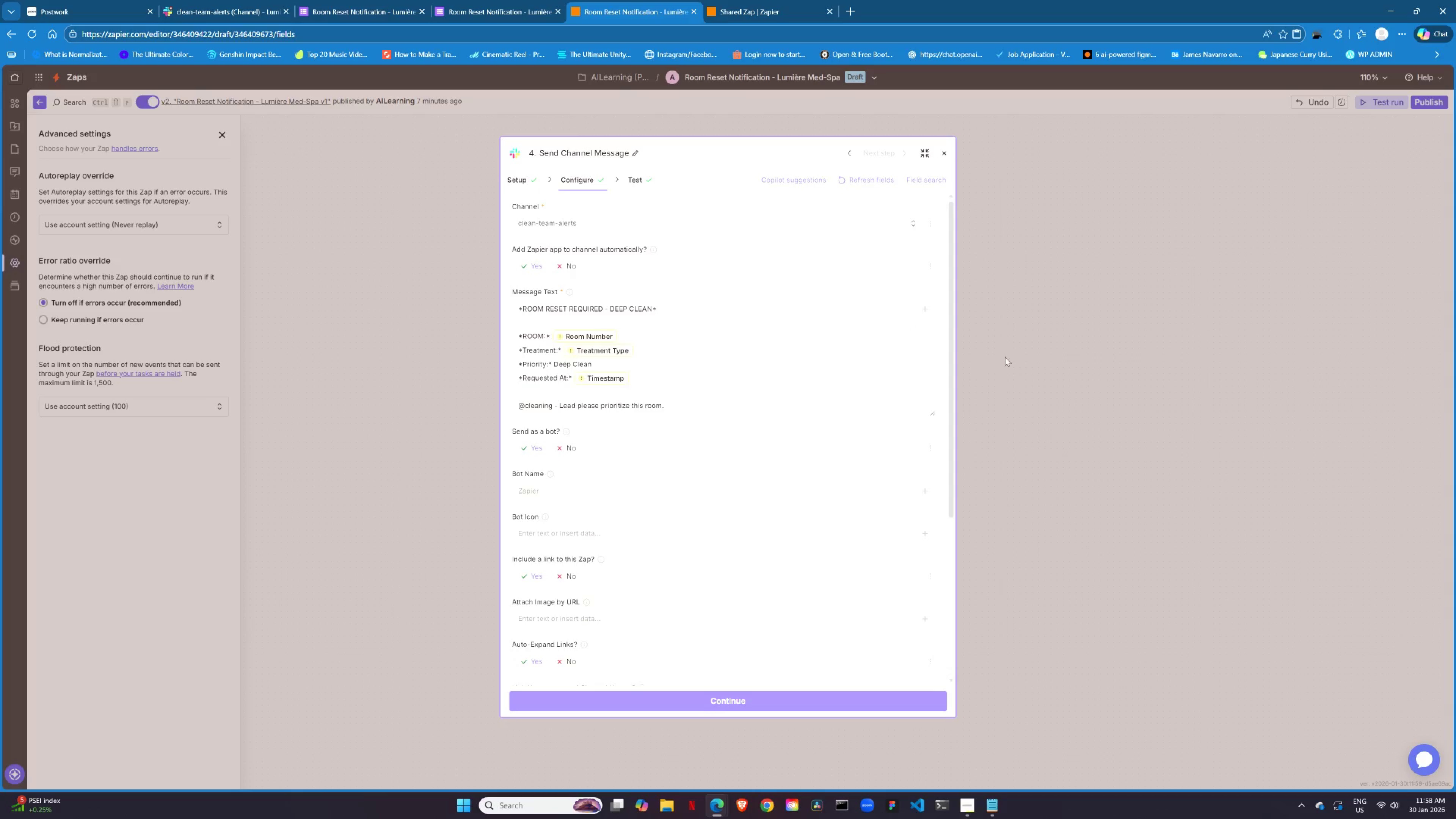 
left_click([1029, 347])
 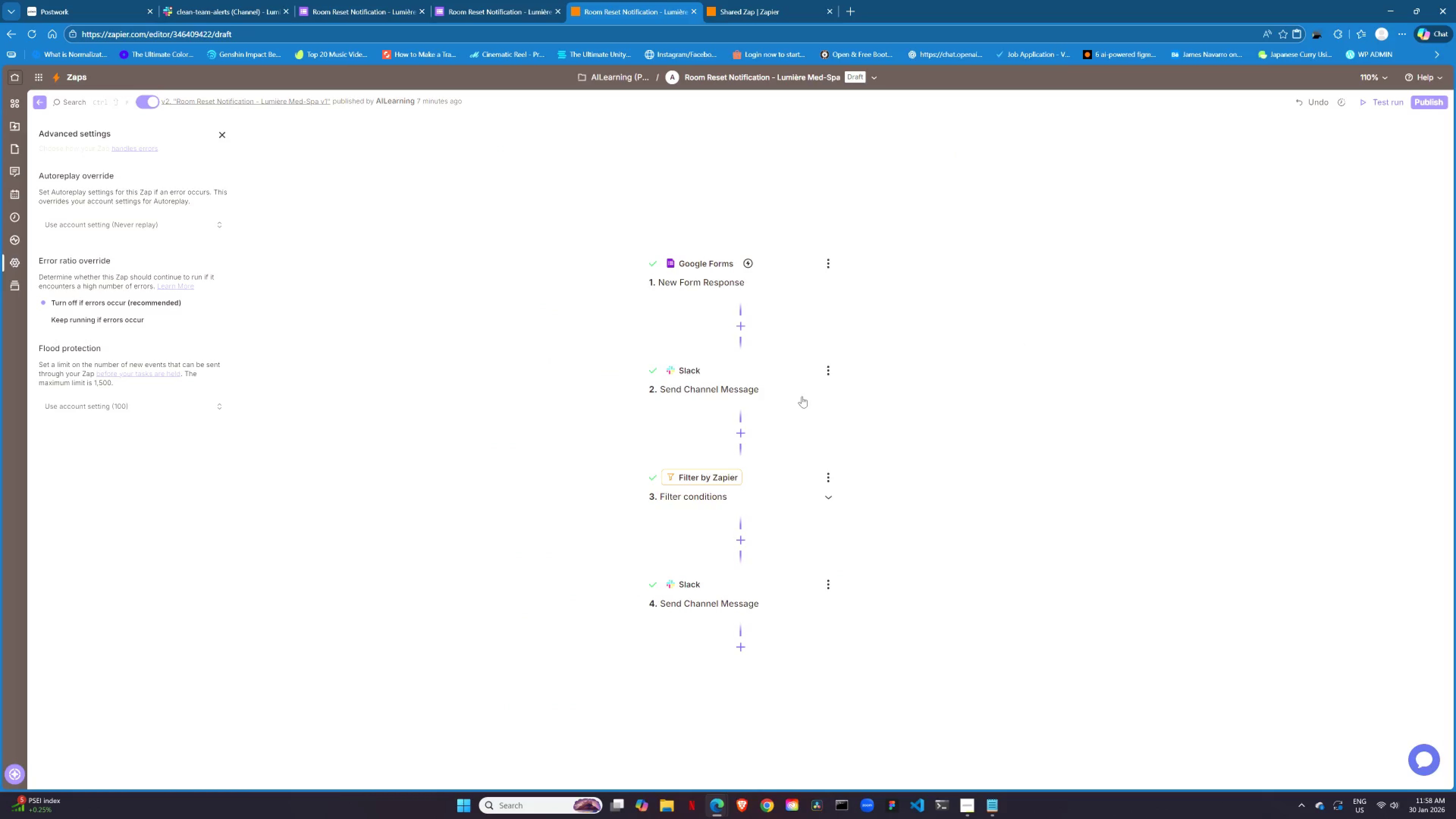 
left_click([790, 383])
 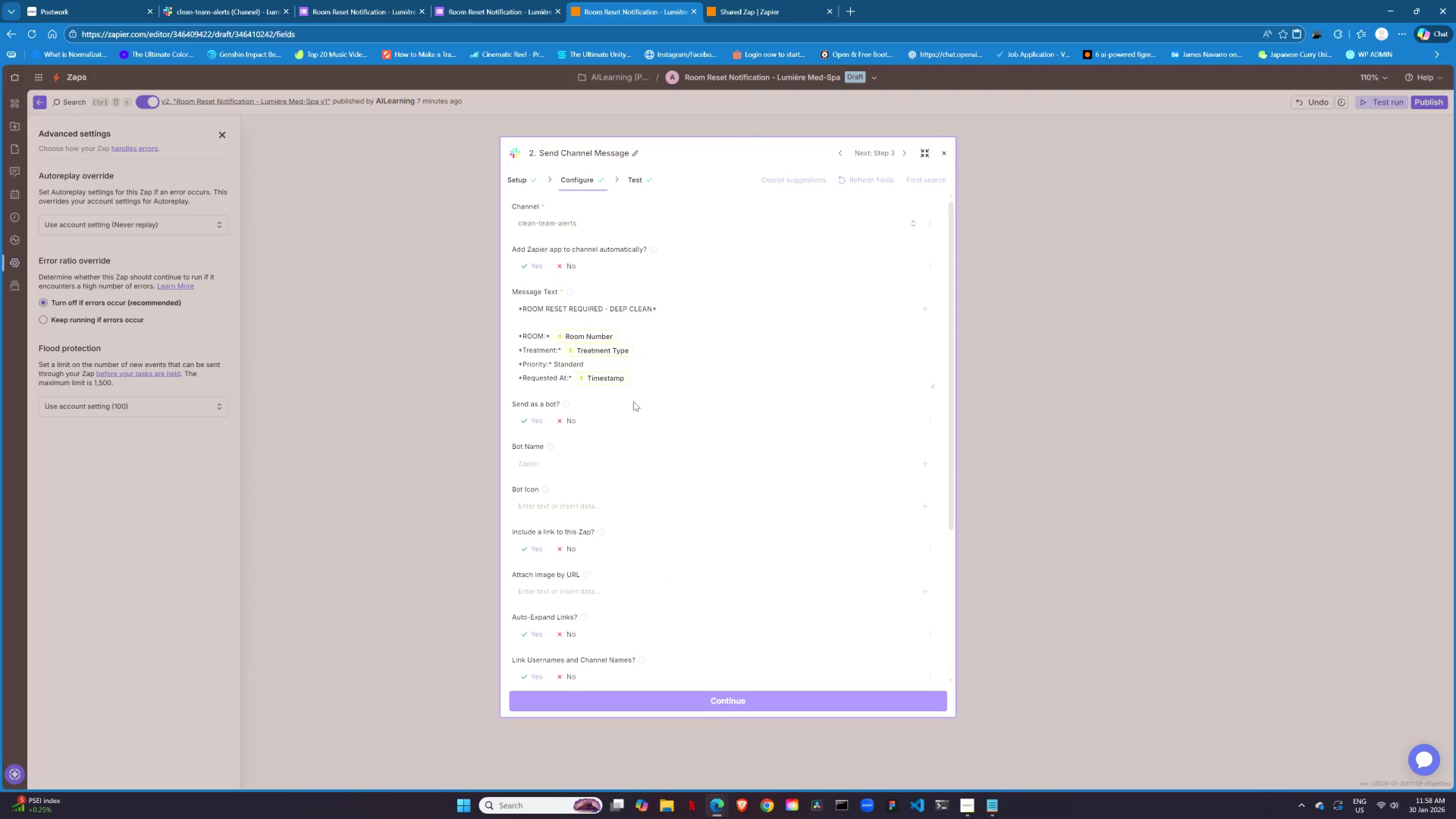 
left_click([1060, 325])
 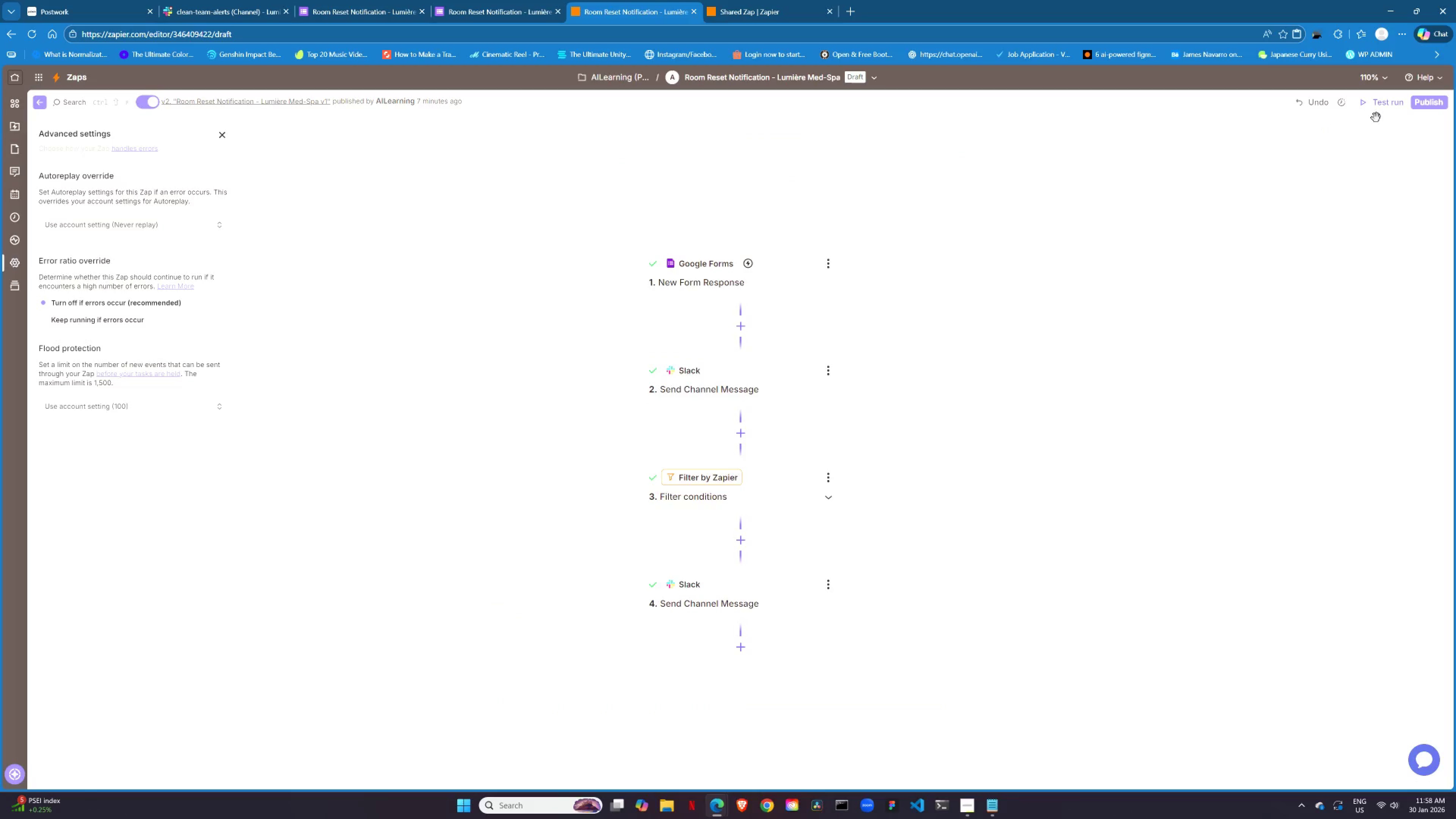 
left_click([1372, 107])
 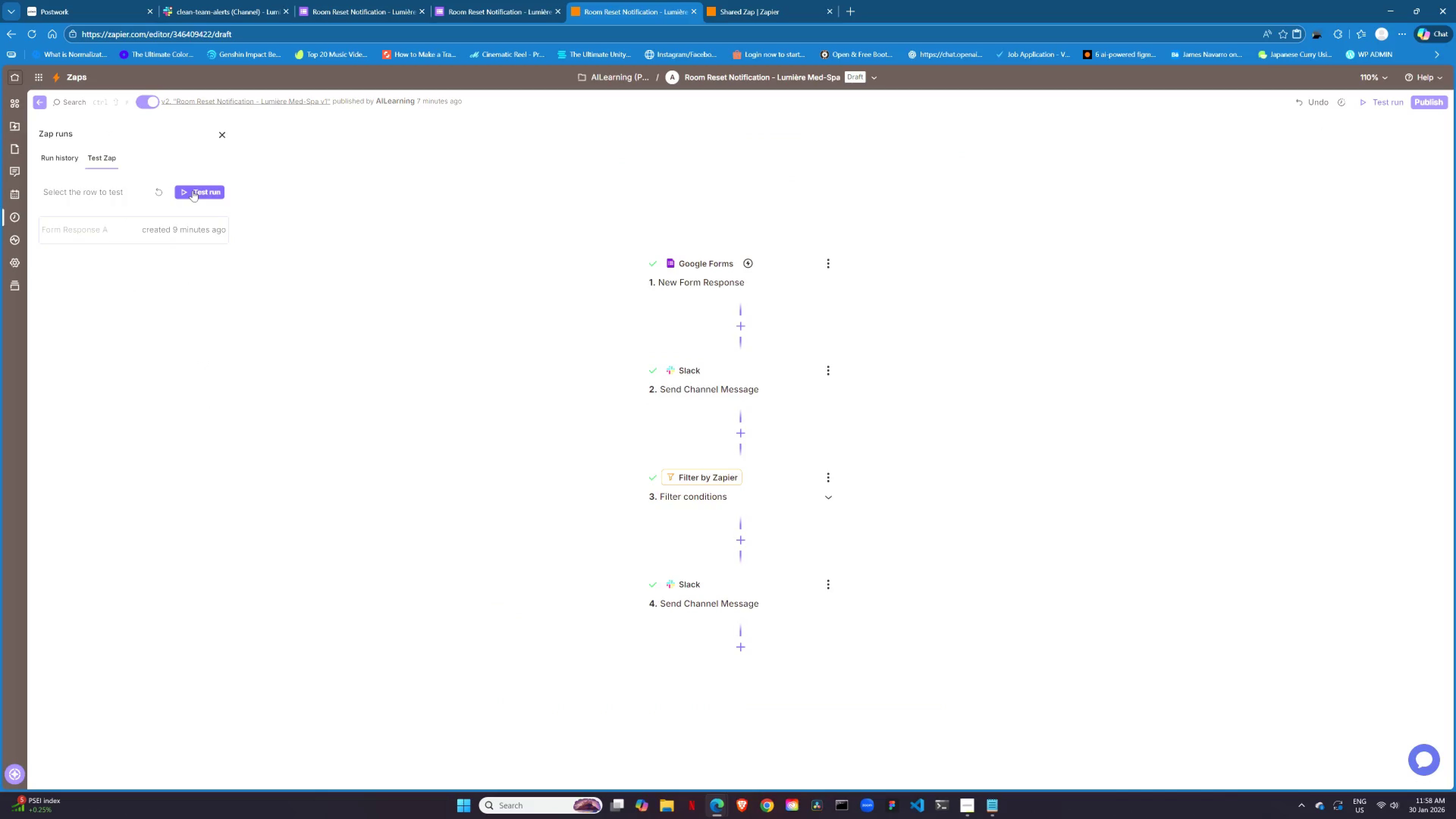 
left_click([202, 191])
 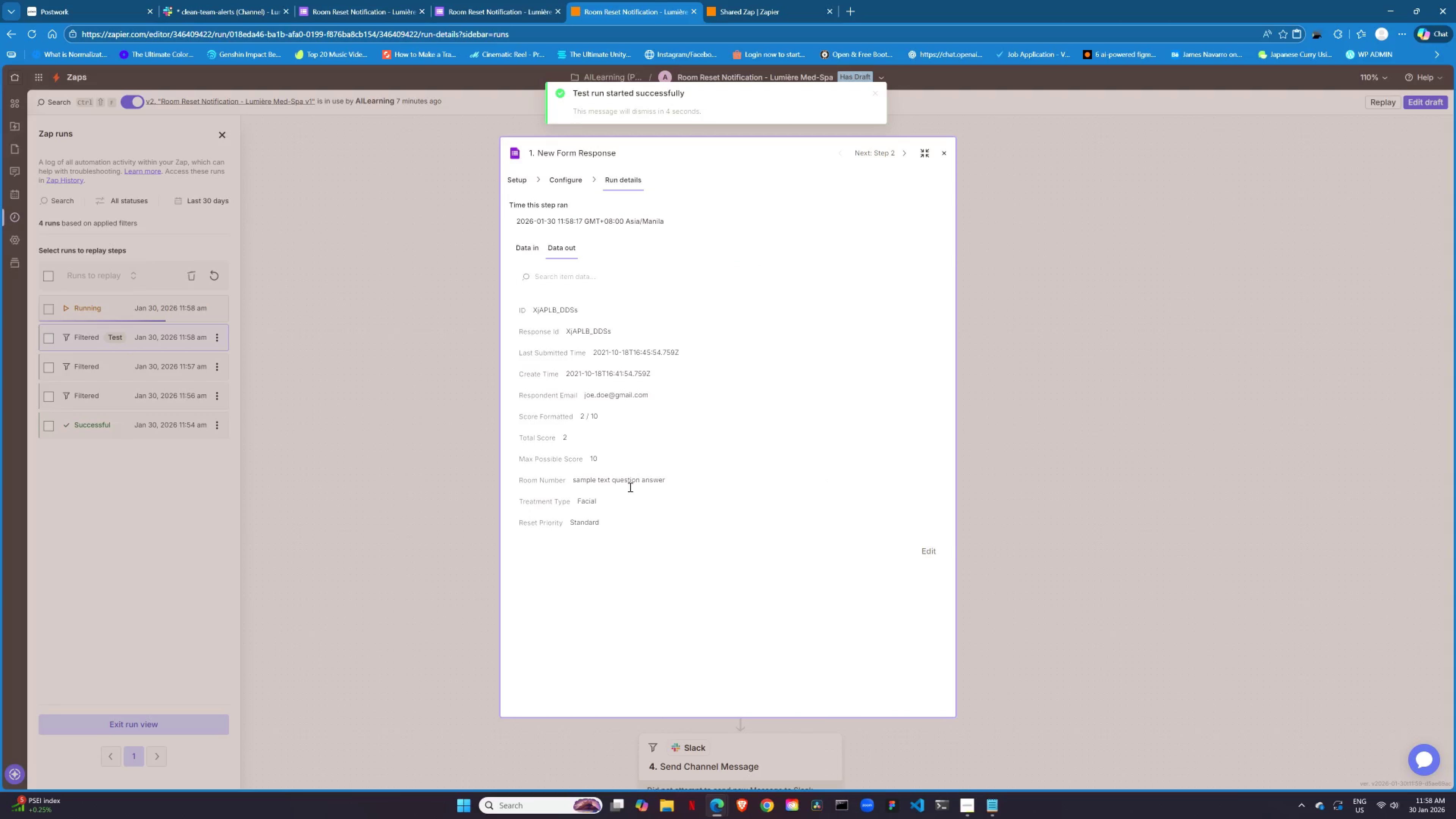 
wait(13.25)
 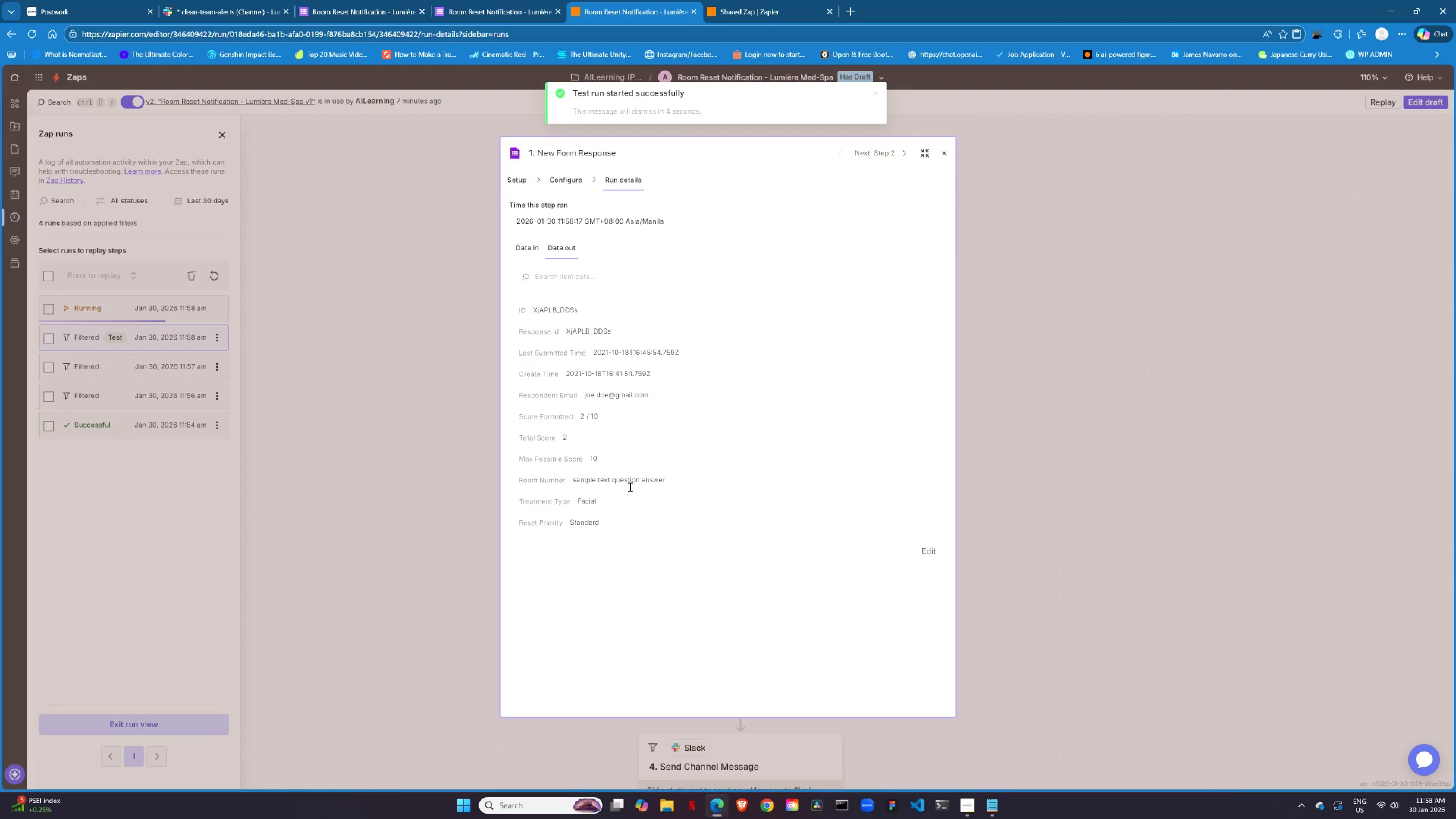 
left_click([446, 521])
 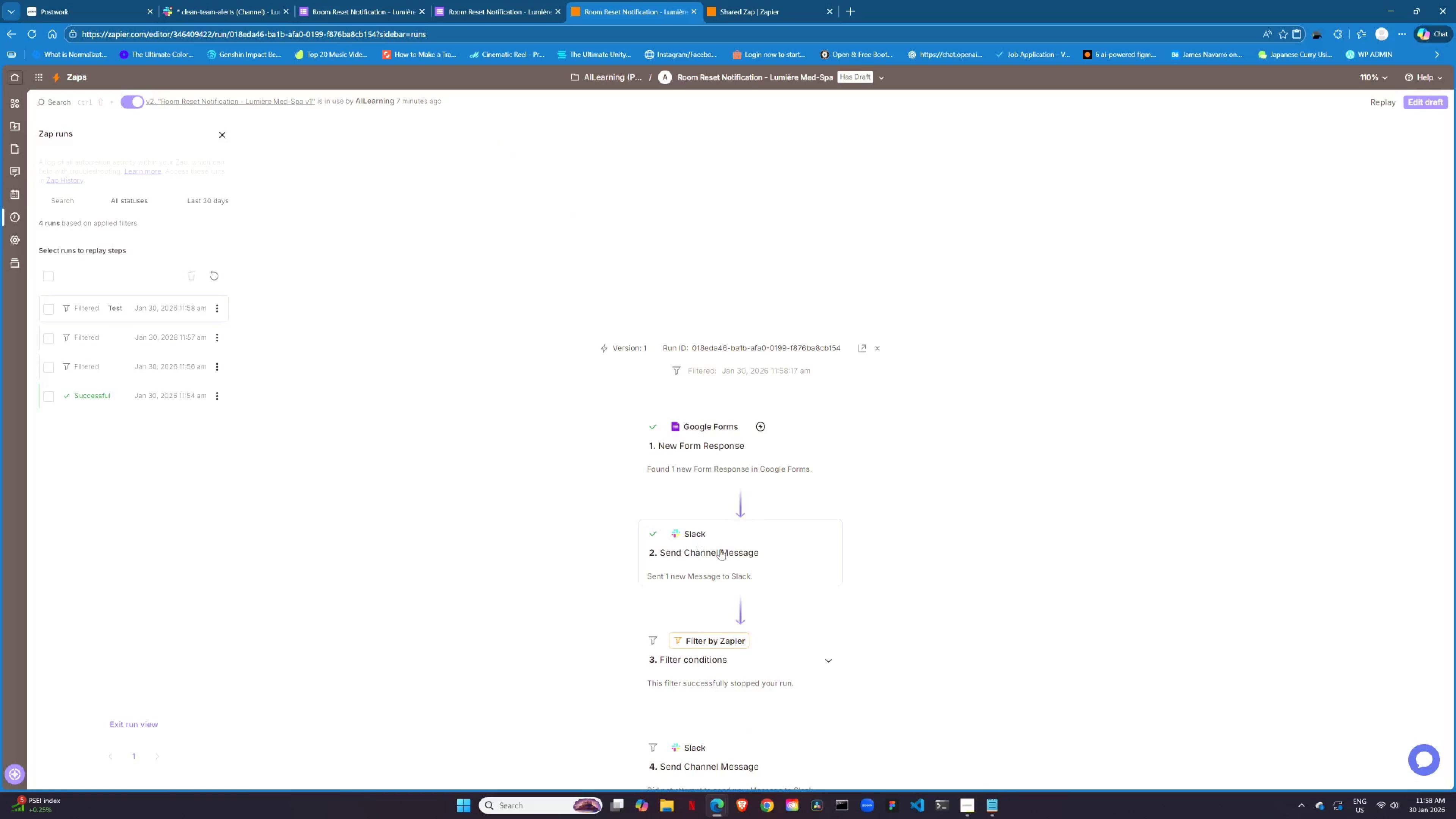 
left_click([722, 549])
 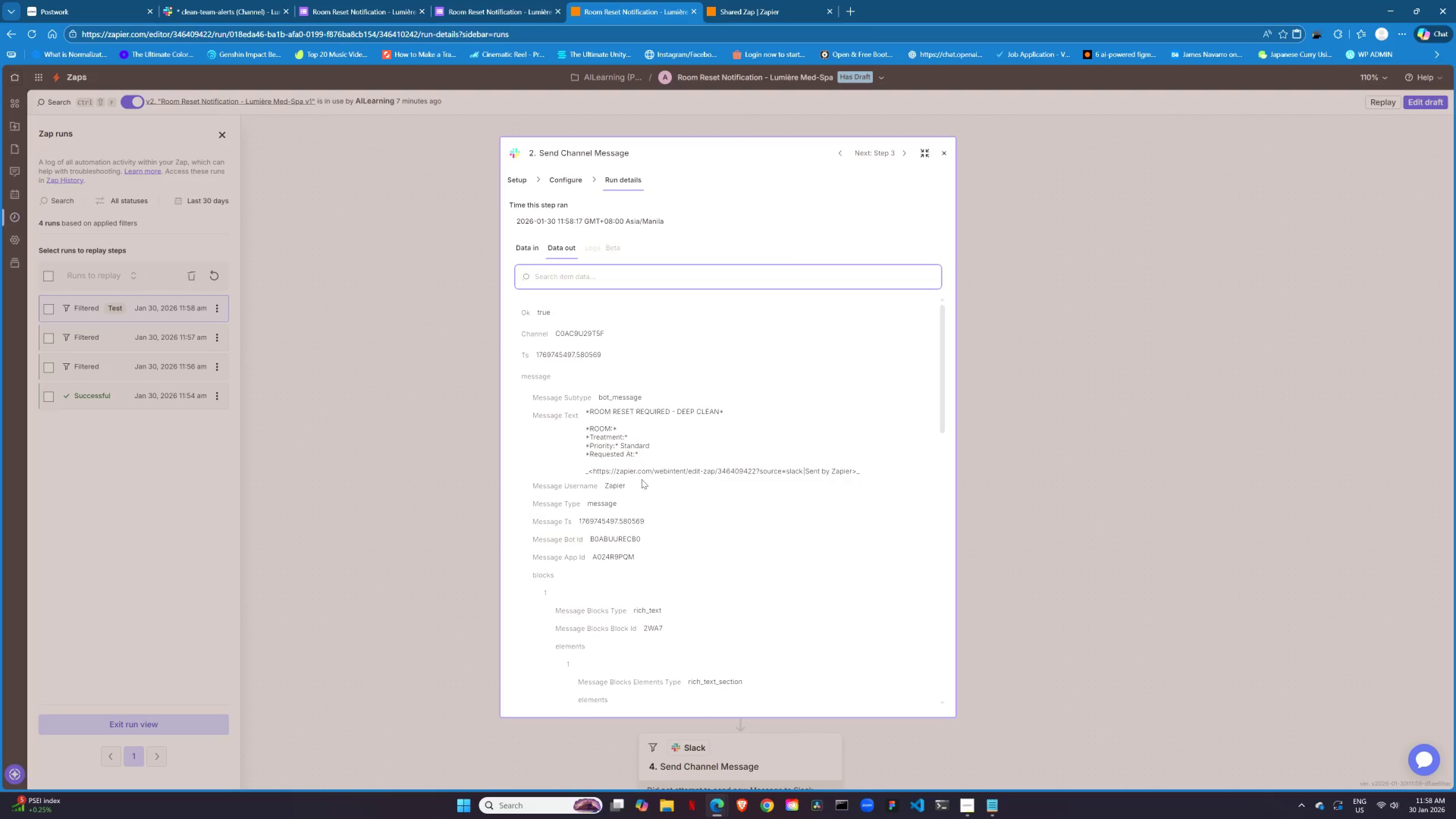 
left_click([1116, 235])
 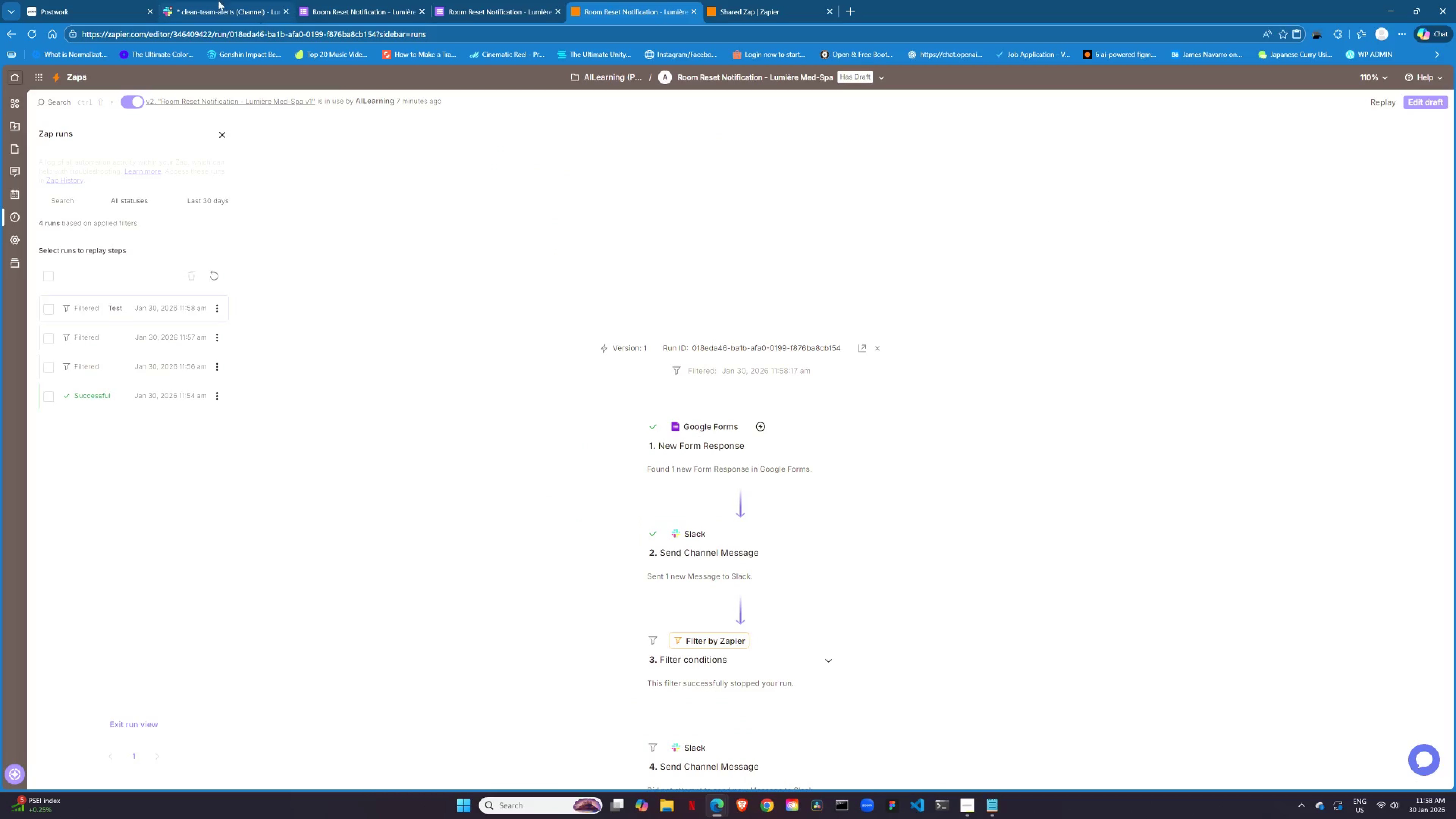 
left_click([210, 6])
 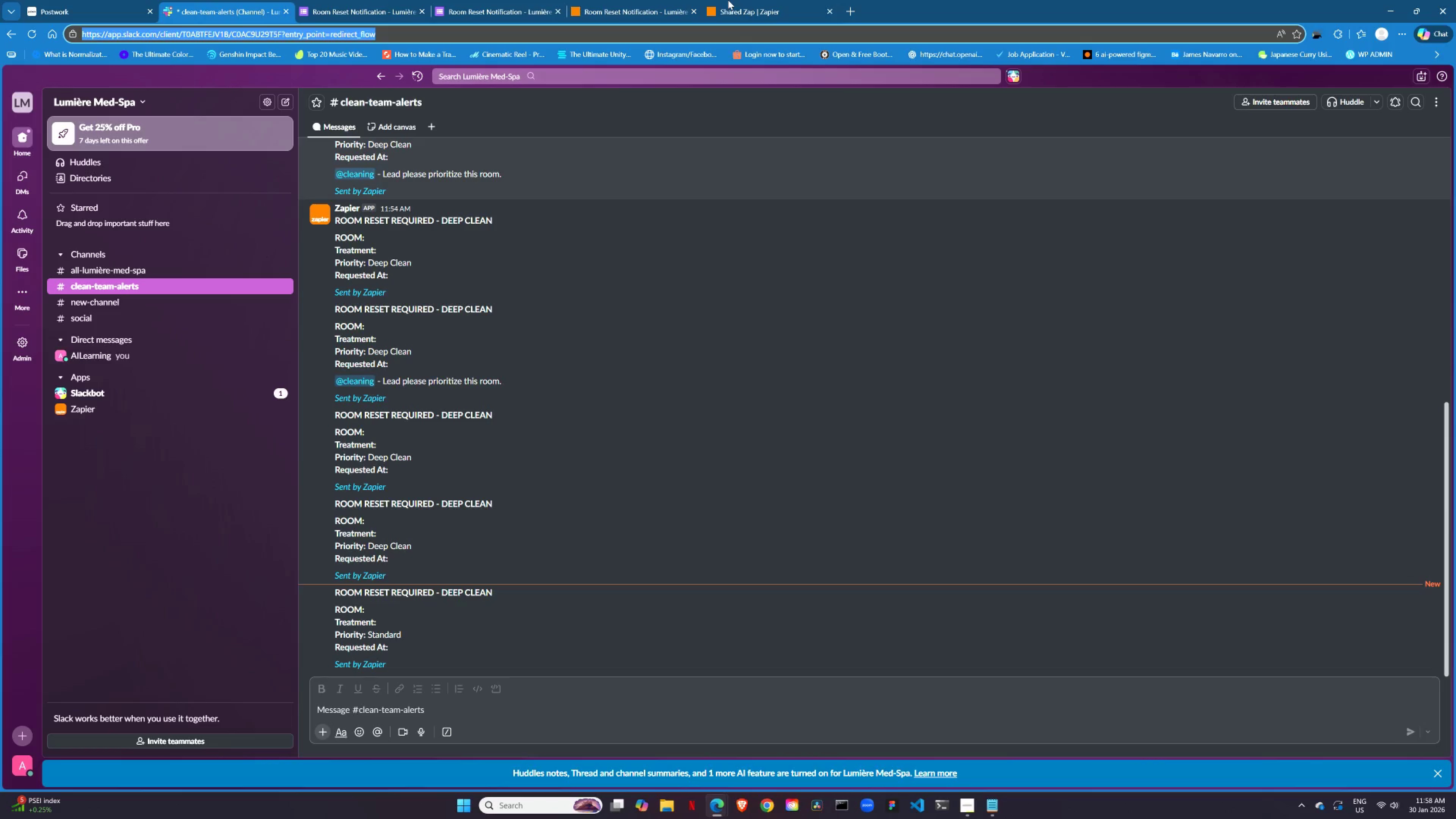 
left_click([609, 13])
 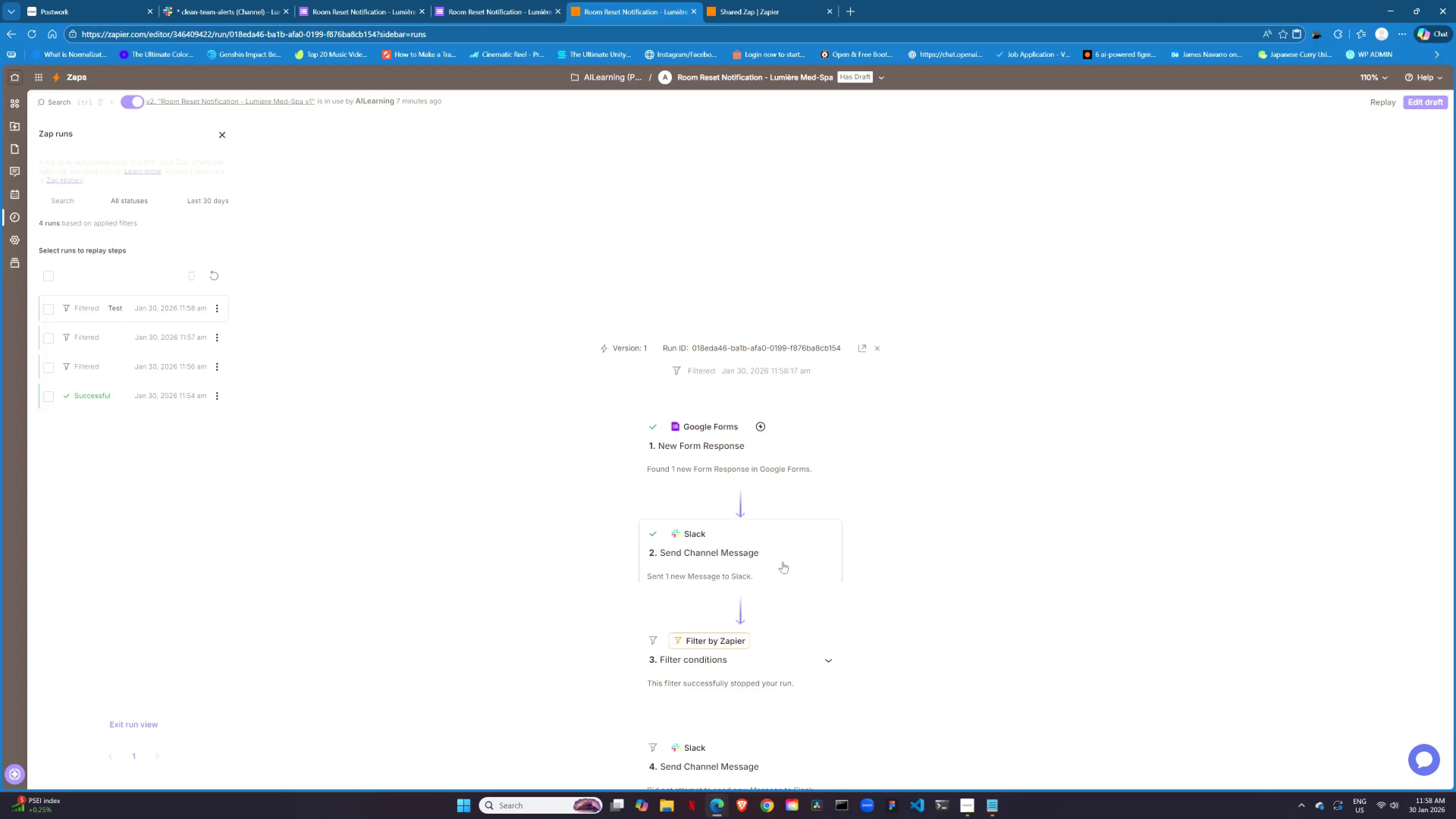 
scroll: coordinate [820, 553], scroll_direction: down, amount: 3.0
 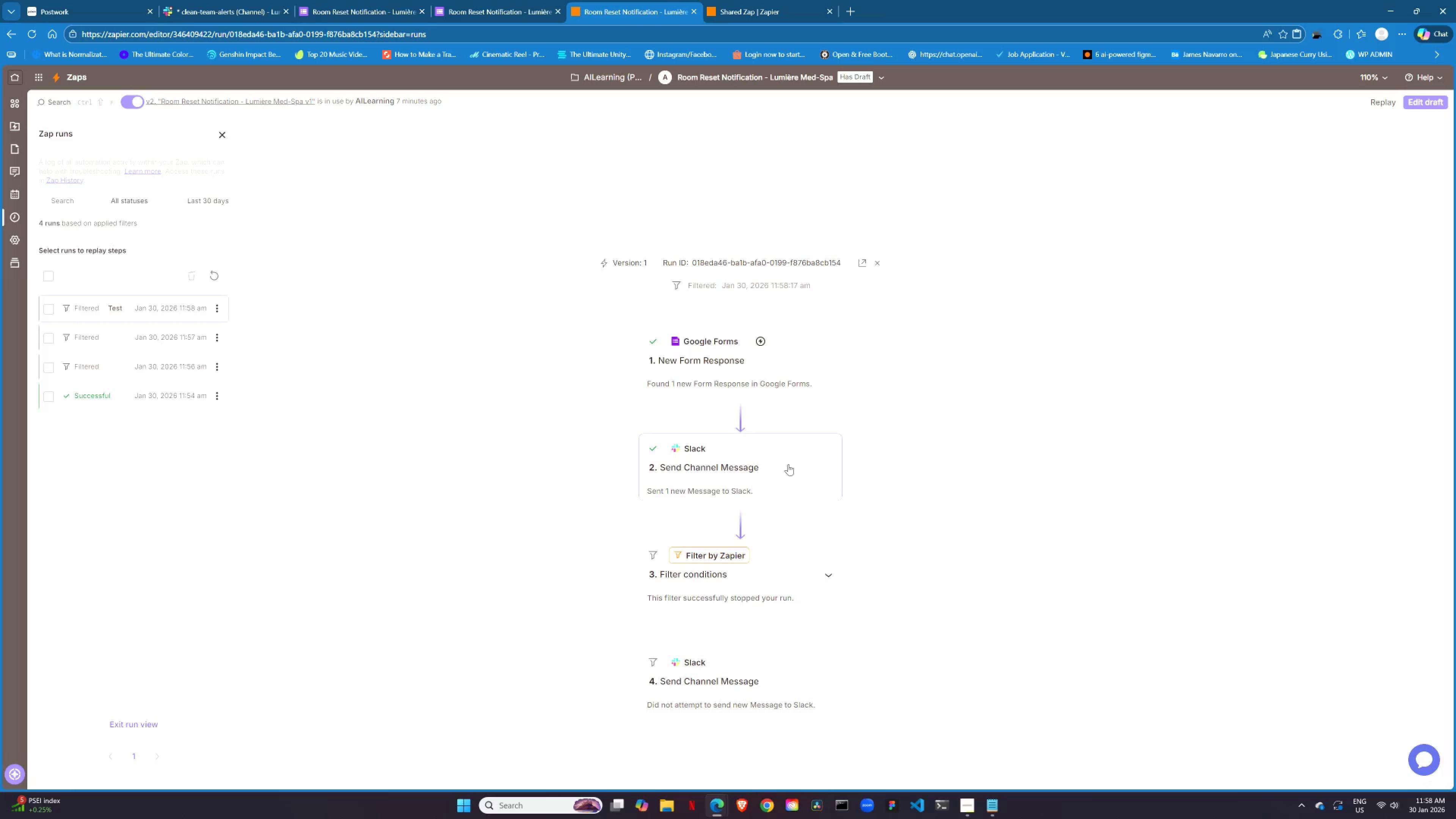 
left_click([788, 464])
 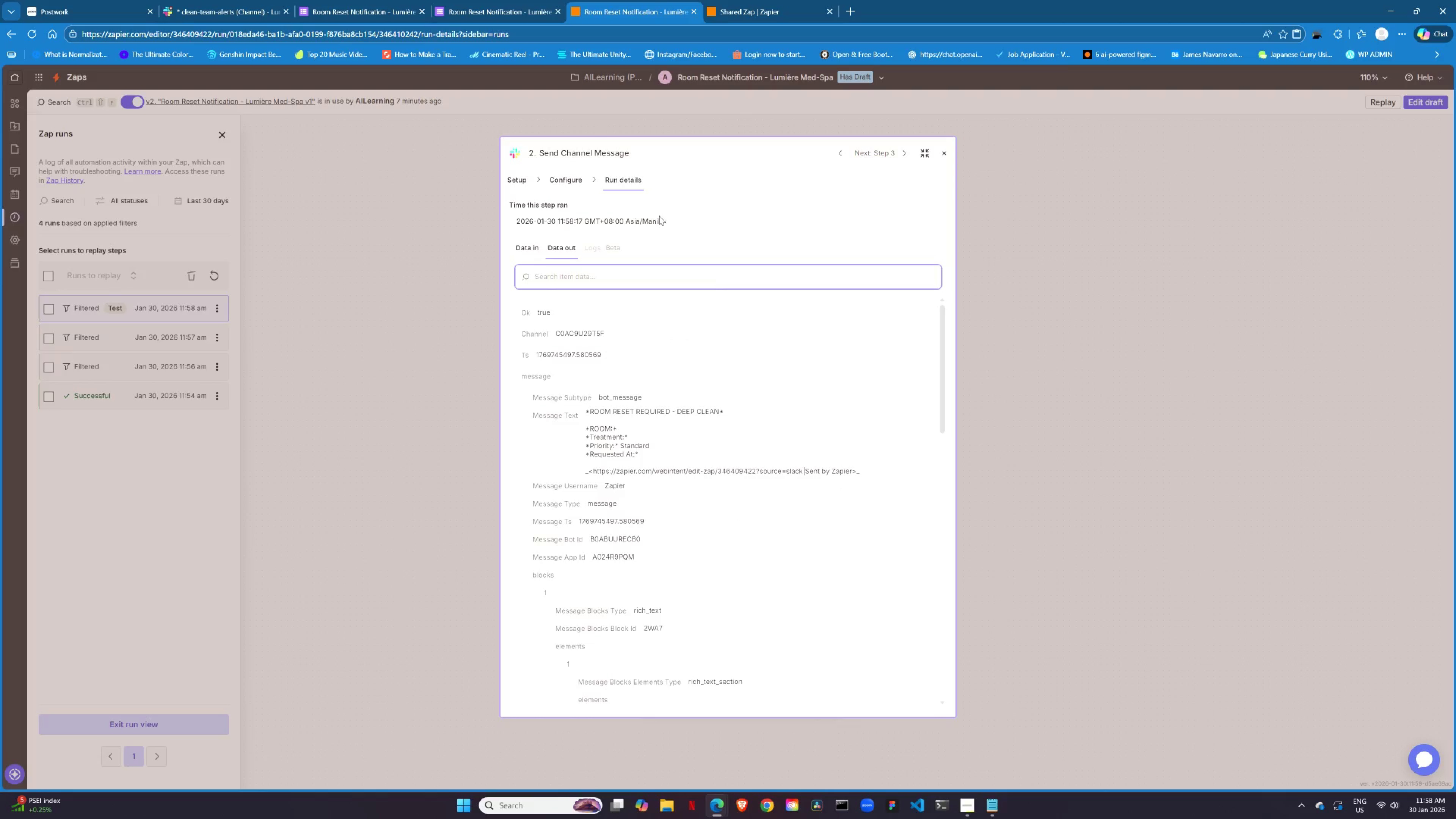 
left_click([561, 185])
 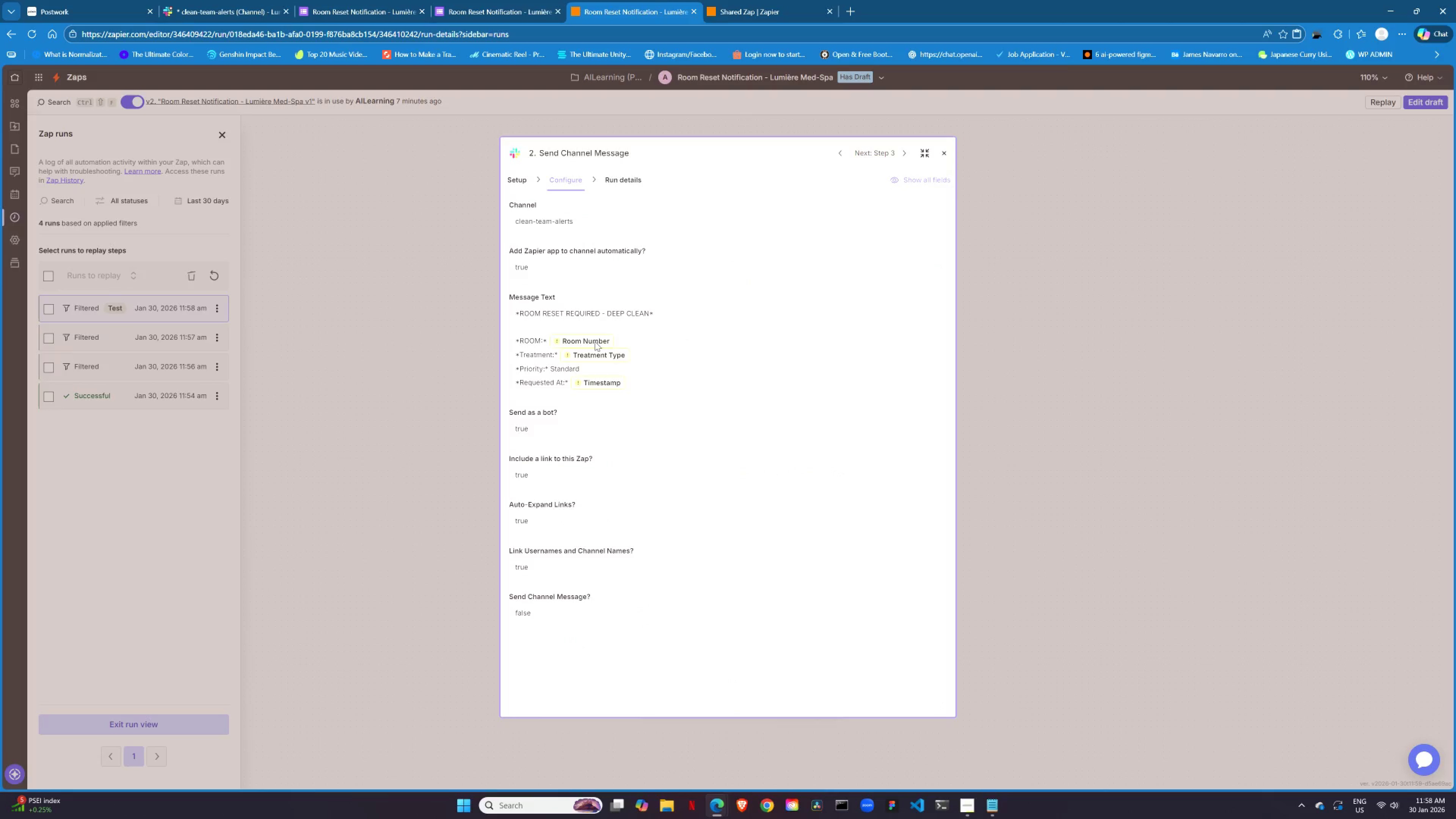 
left_click([555, 340])
 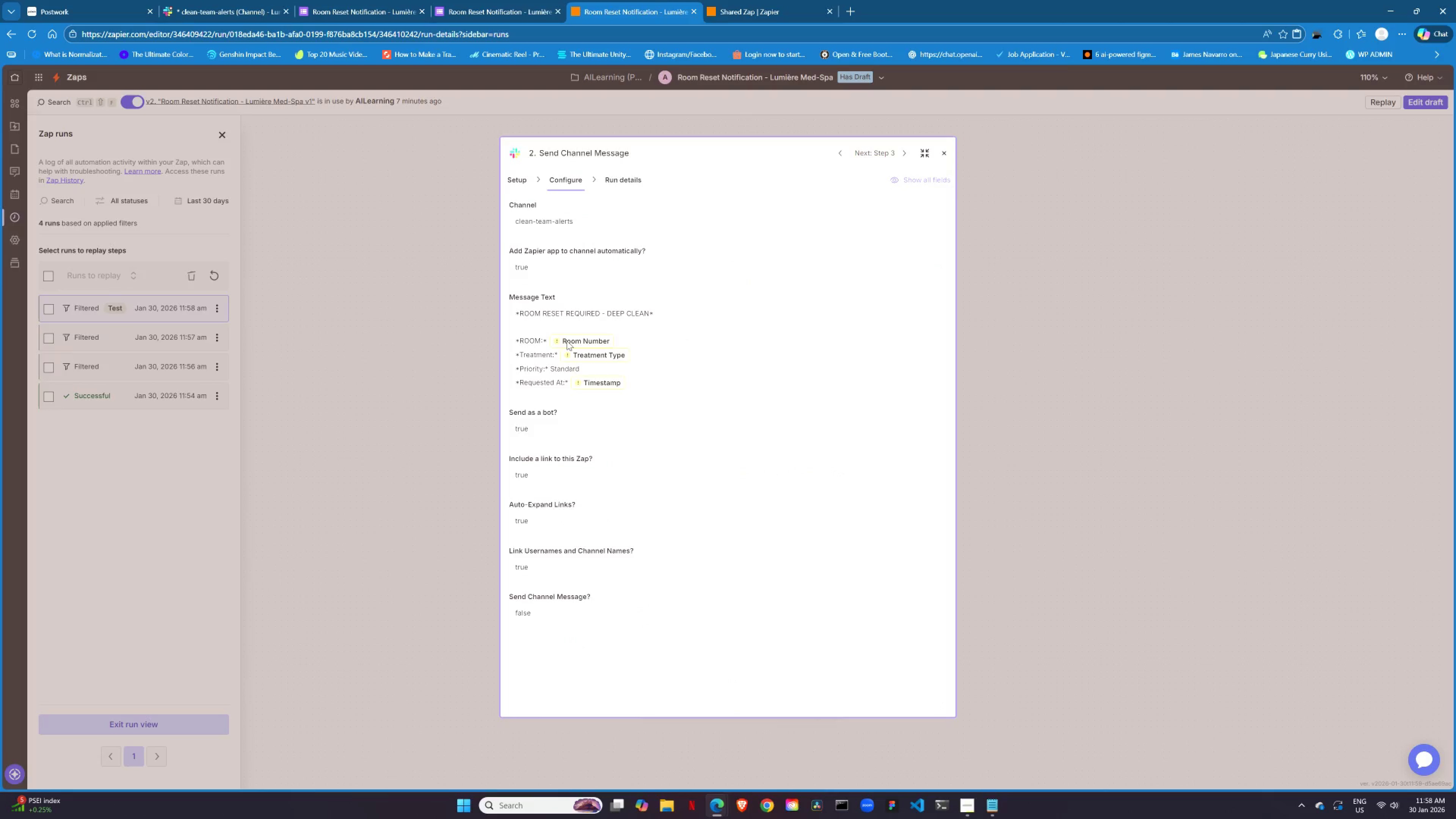 
double_click([567, 341])
 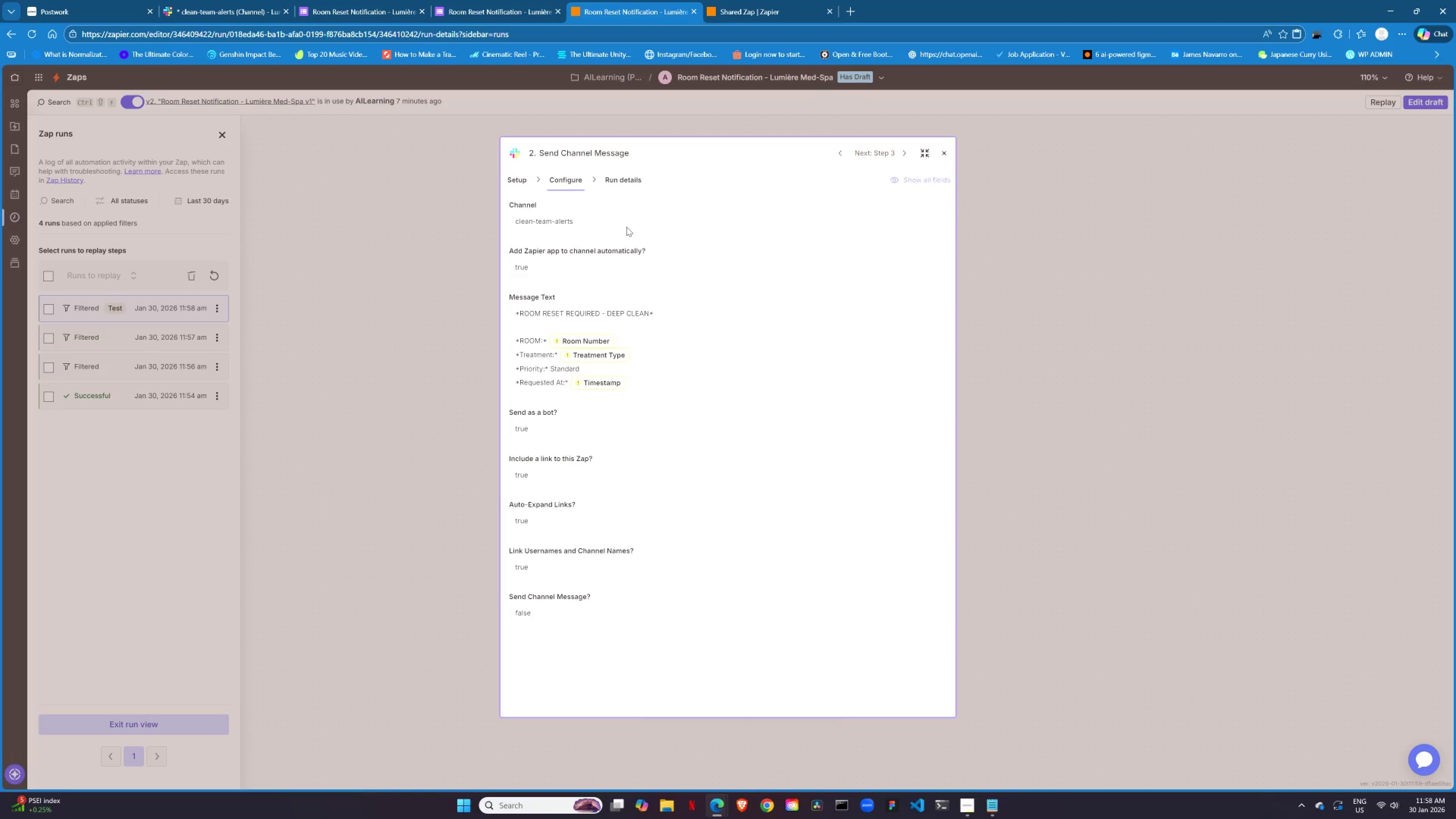 
left_click([508, 184])
 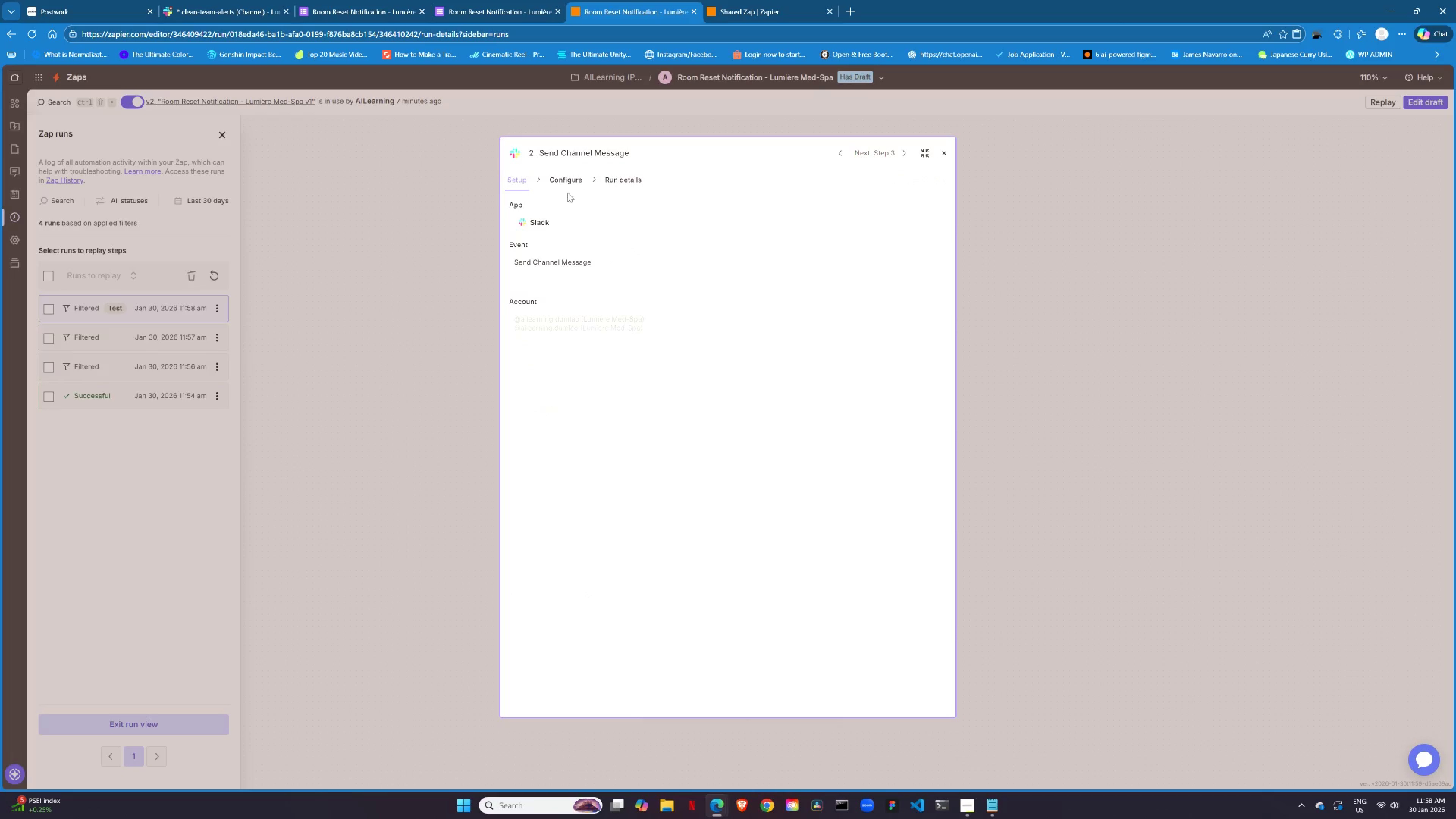 
left_click([562, 180])
 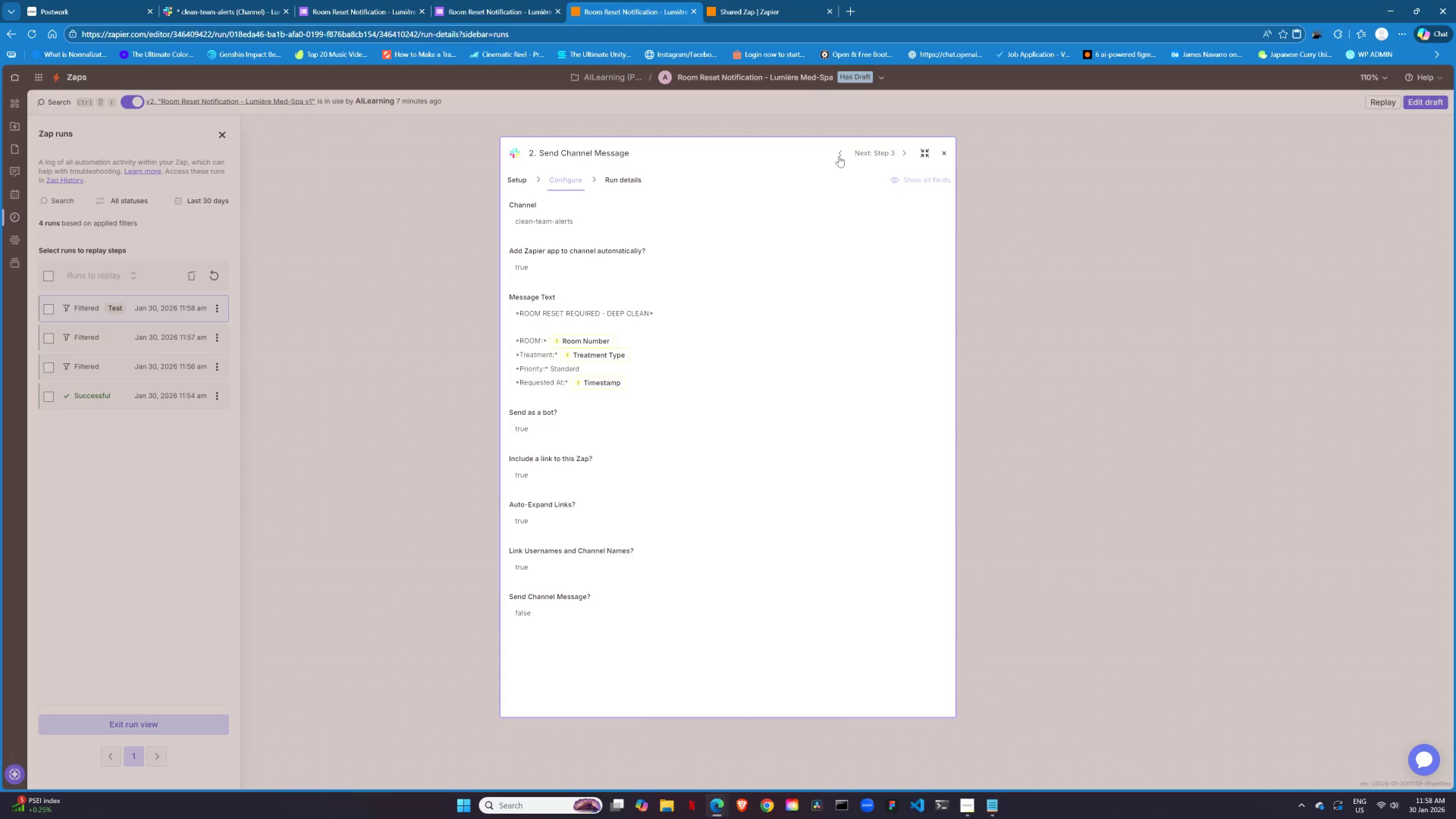 
left_click([839, 156])
 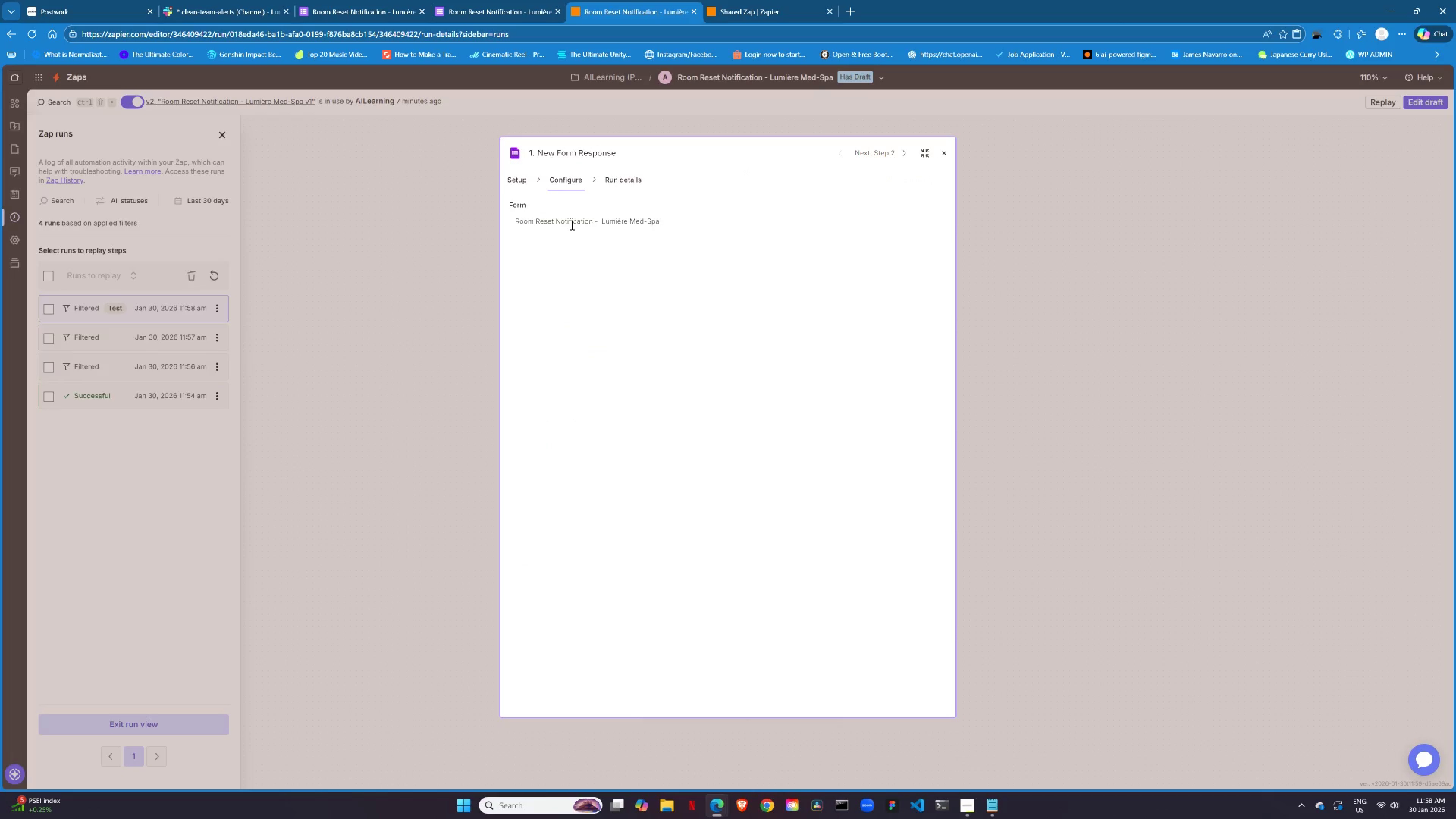 
left_click([1082, 185])
 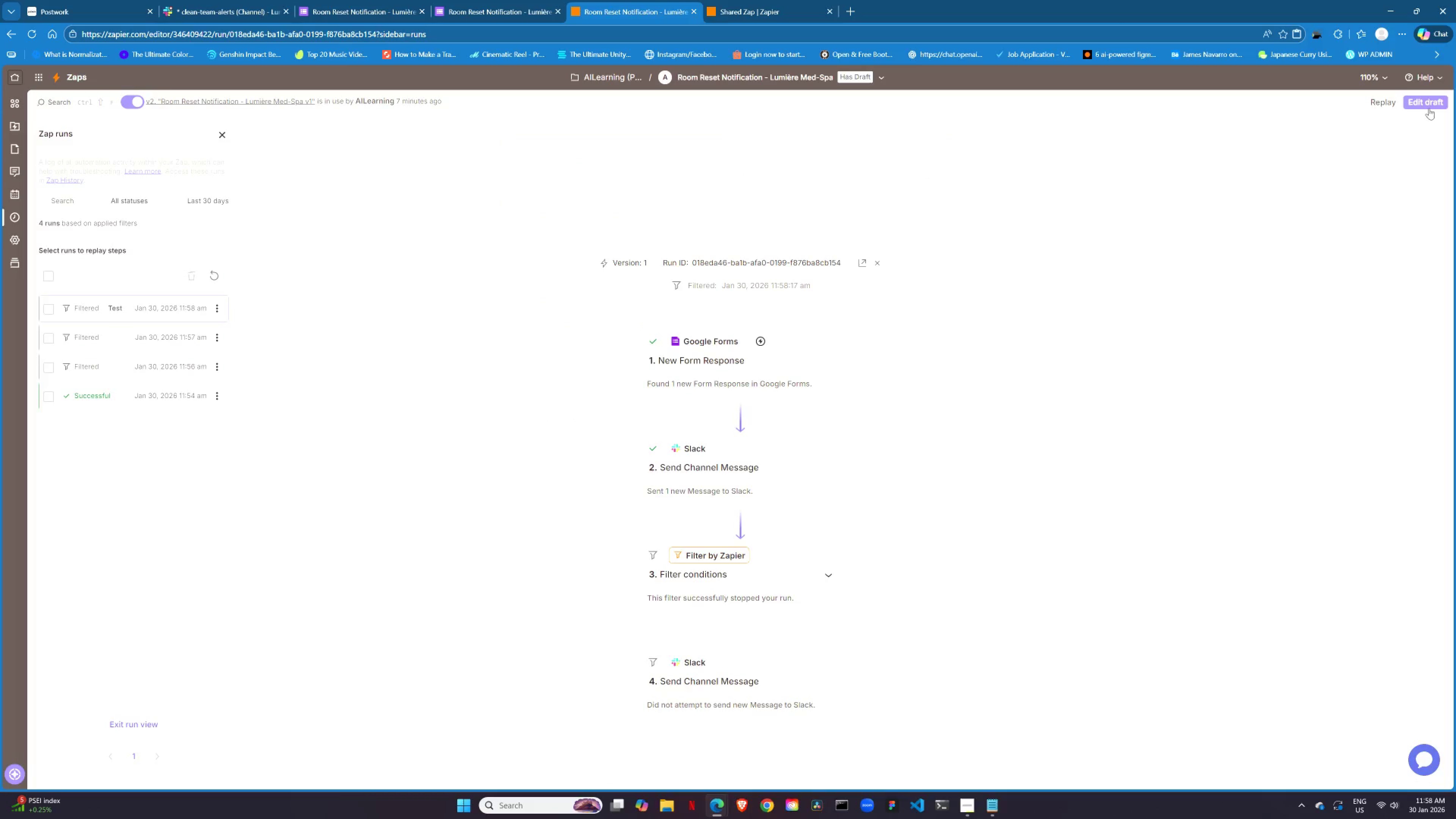 
double_click([1429, 105])
 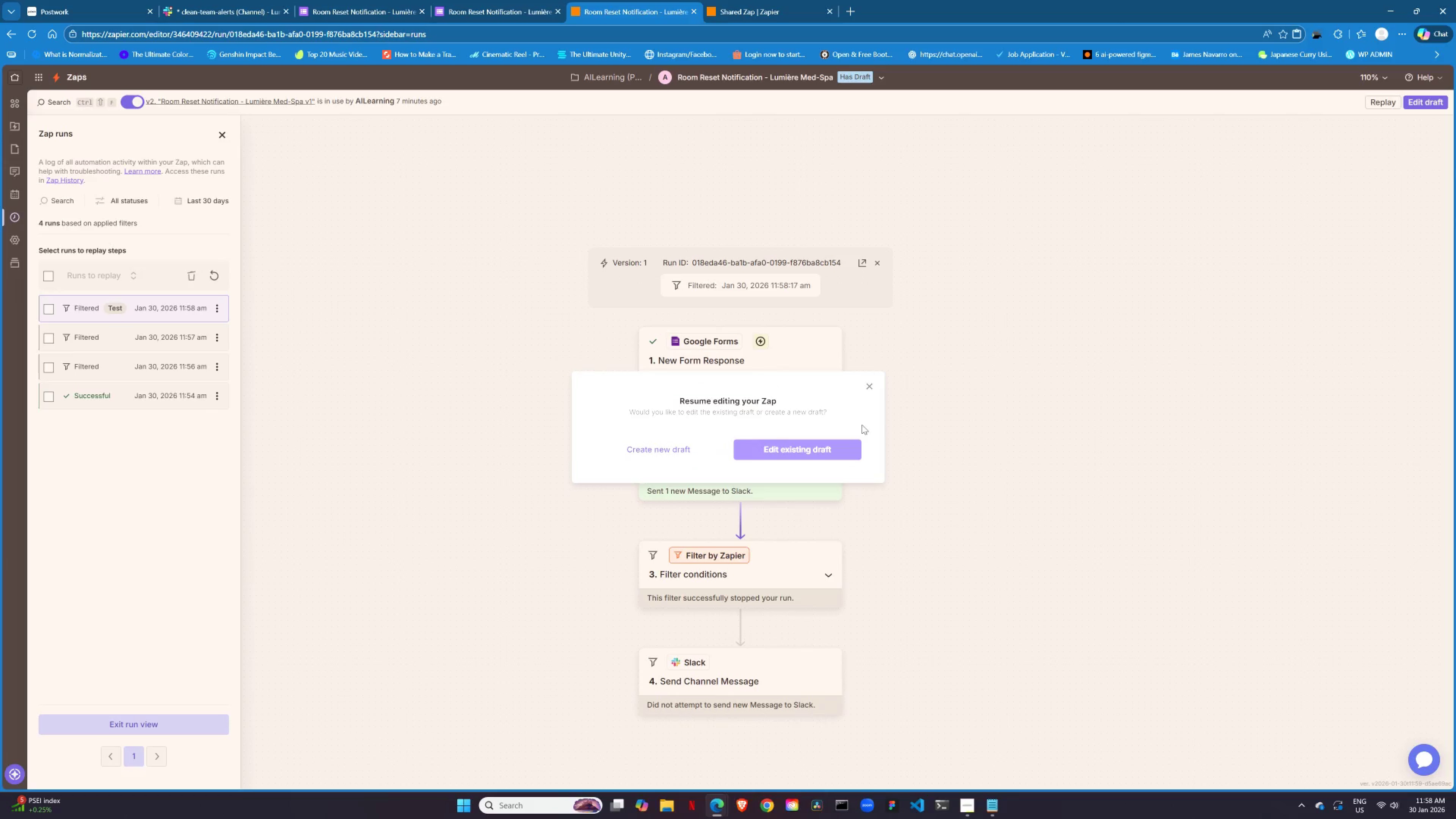 
left_click([863, 385])
 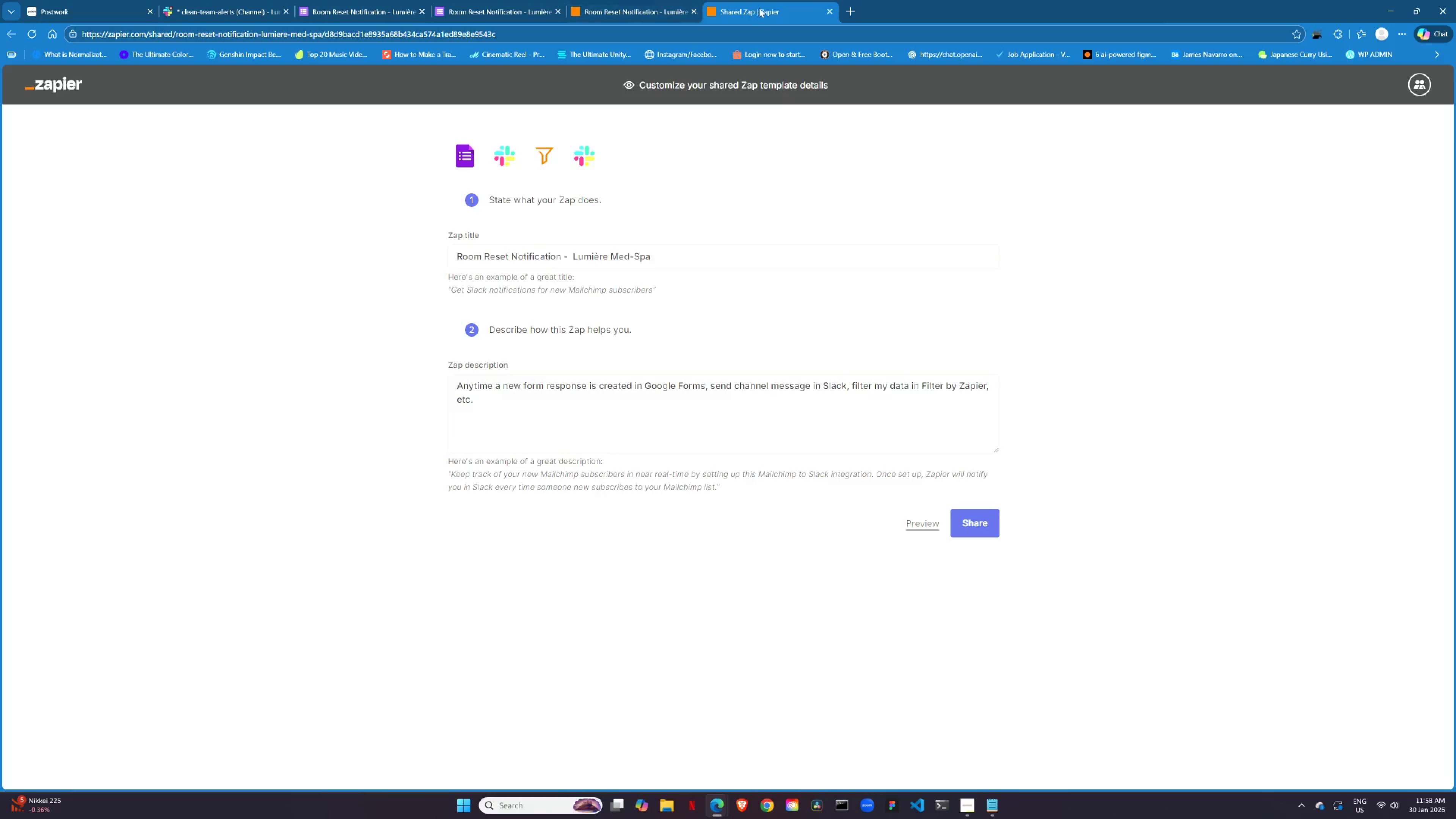 
left_click([615, 11])
 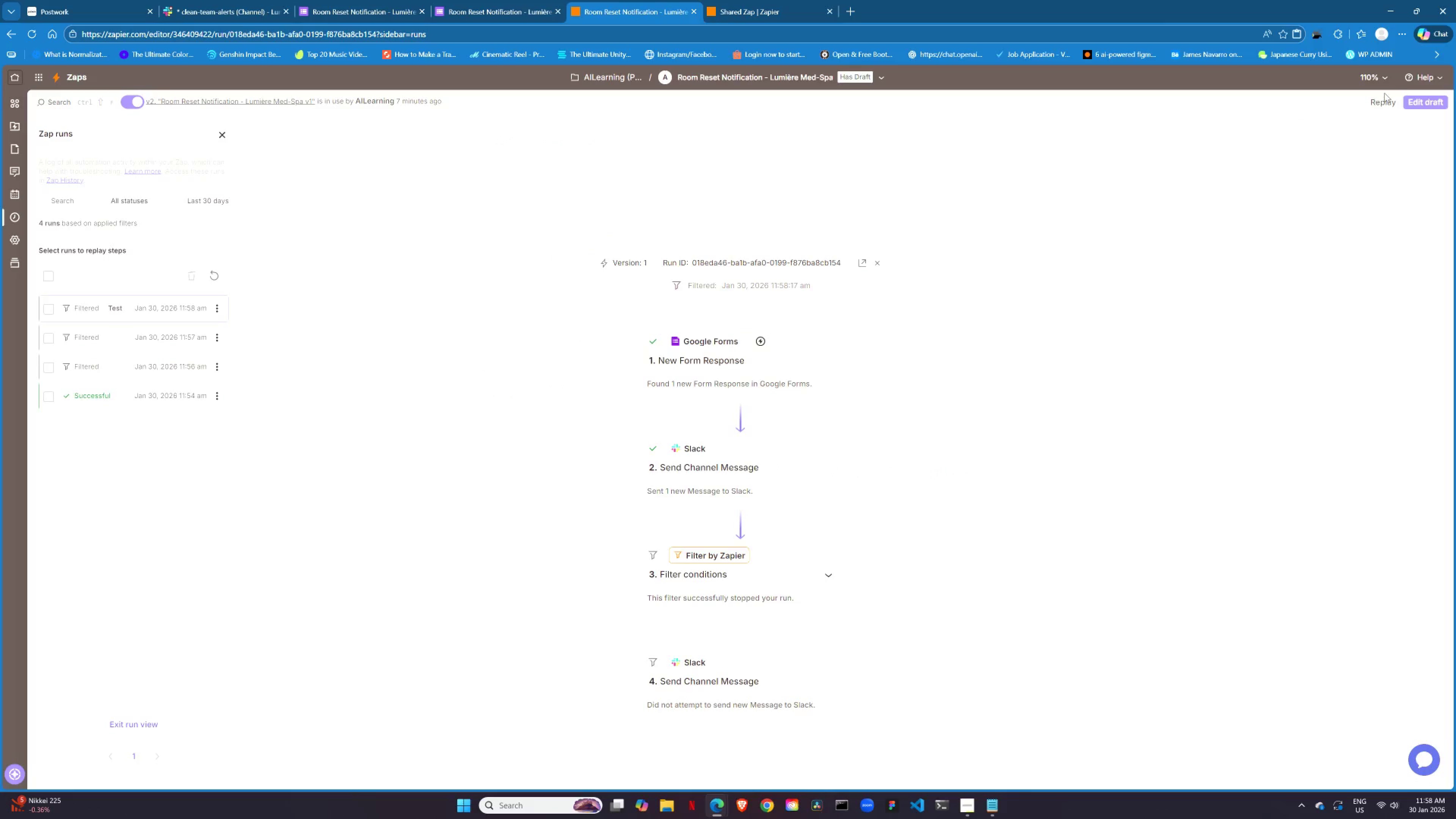 
left_click([1419, 99])
 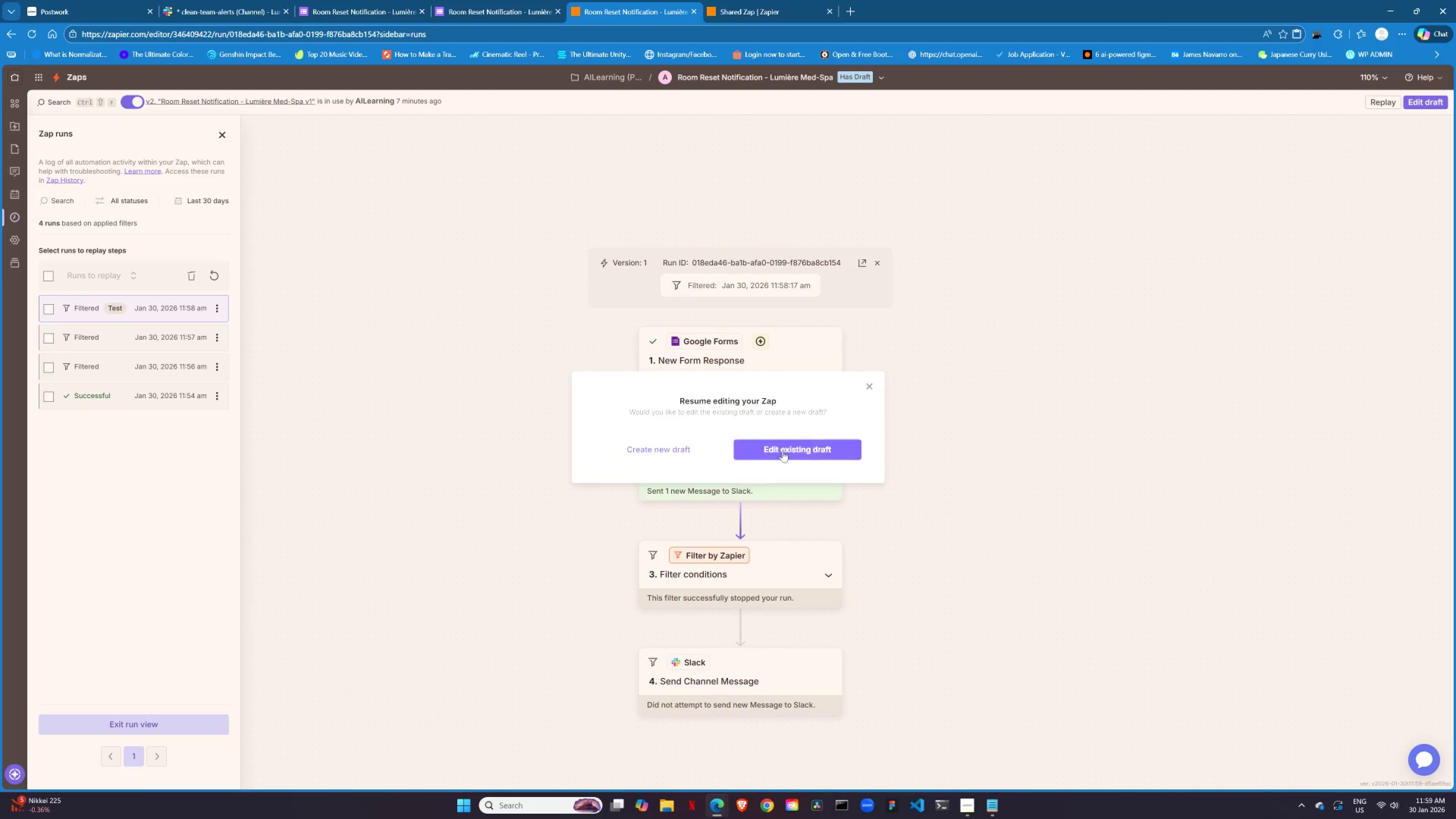 
left_click([787, 449])
 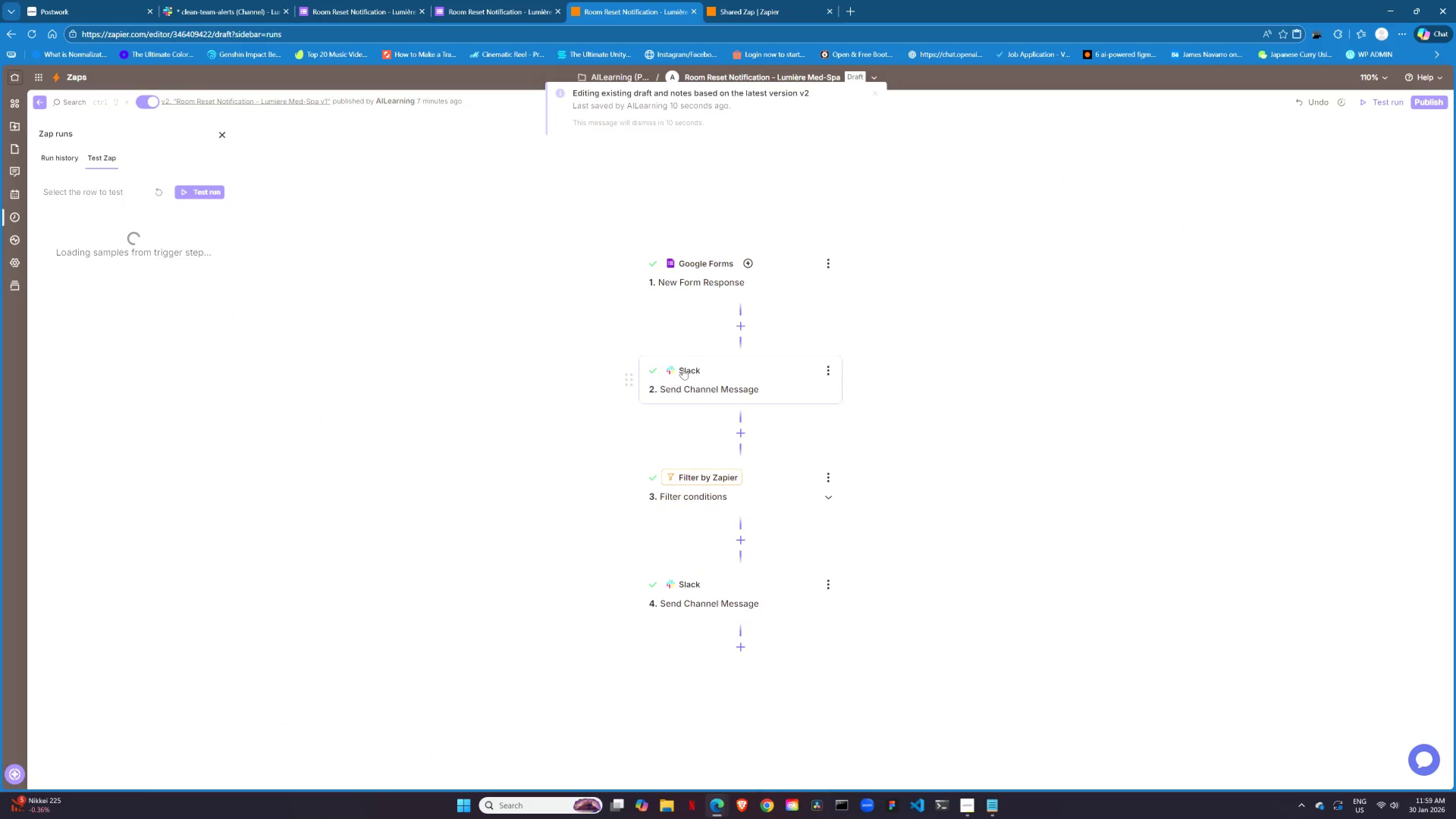 
left_click([719, 382])
 